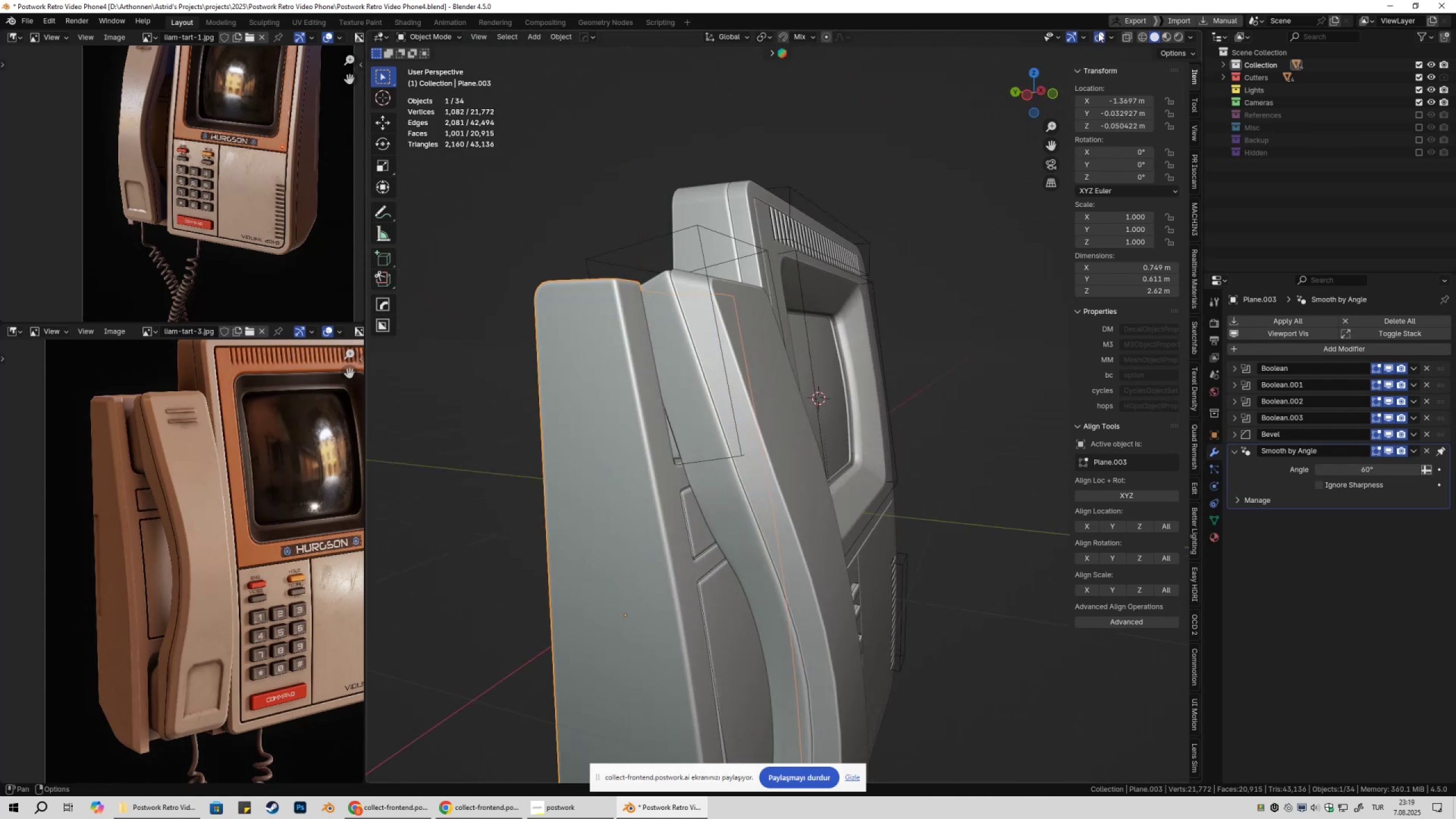 
left_click([1101, 32])
 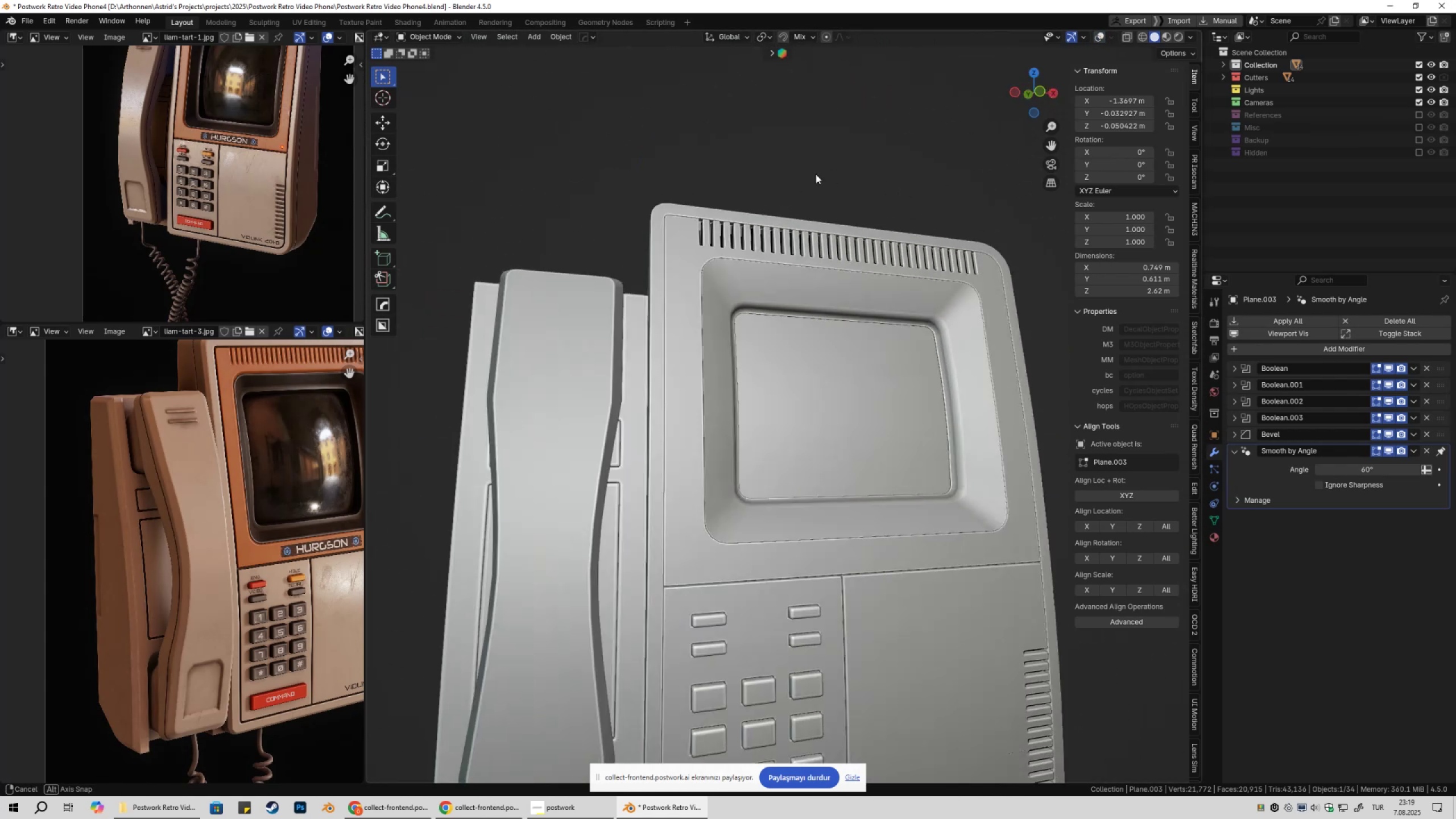 
hold_key(key=ShiftLeft, duration=0.3)
 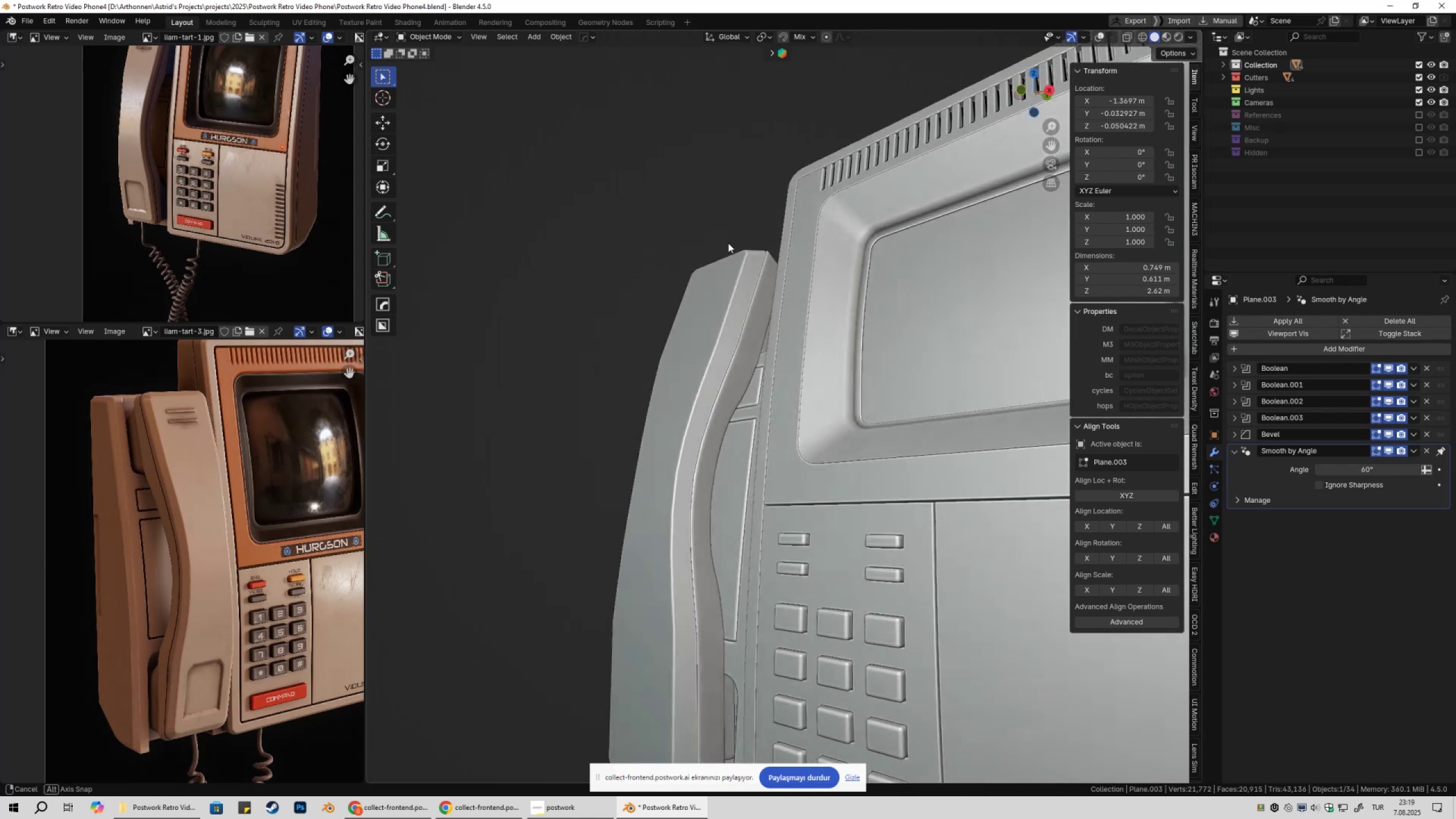 
scroll: coordinate [792, 394], scroll_direction: up, amount: 11.0
 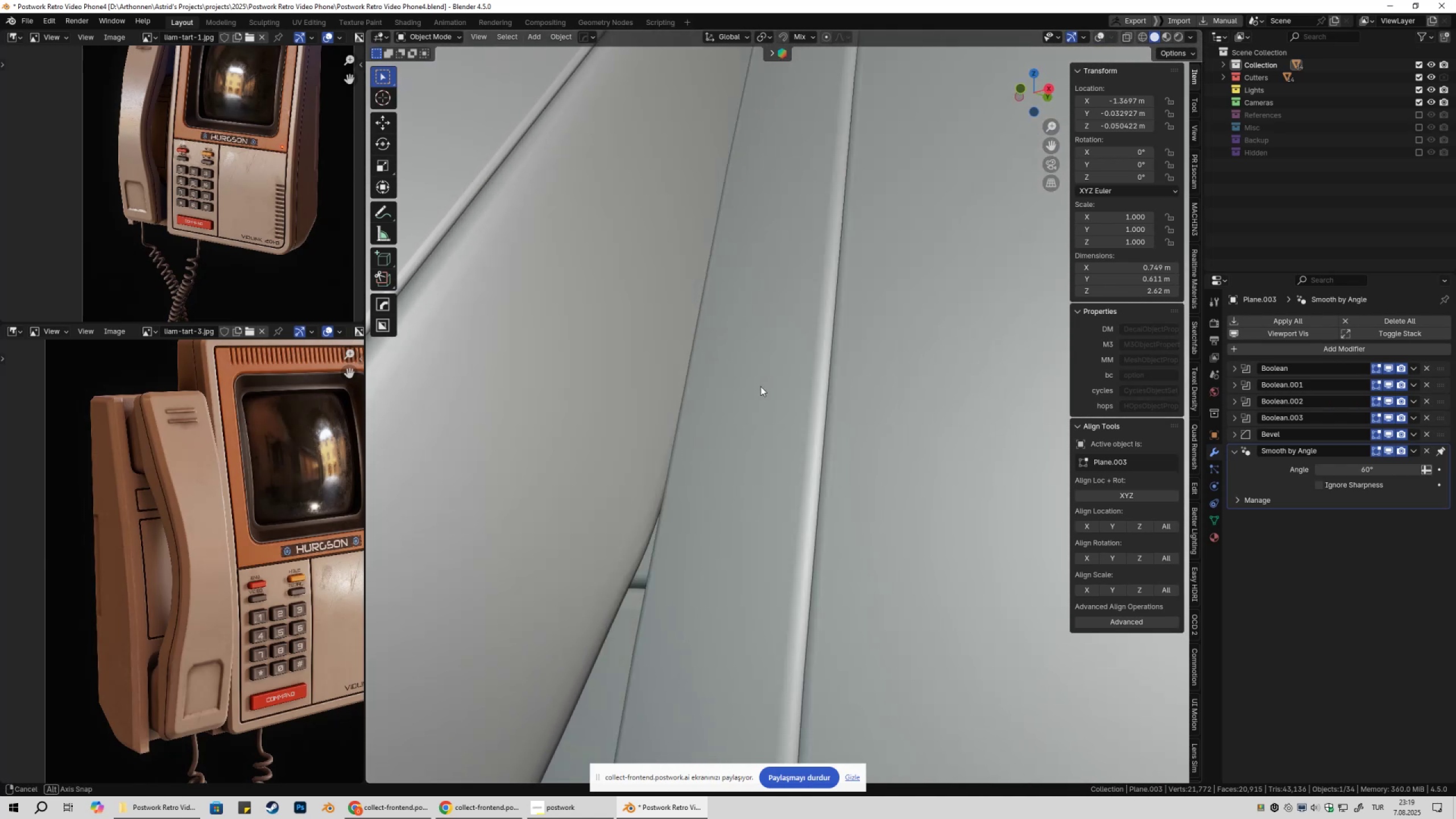 
hold_key(key=ShiftLeft, duration=0.31)
 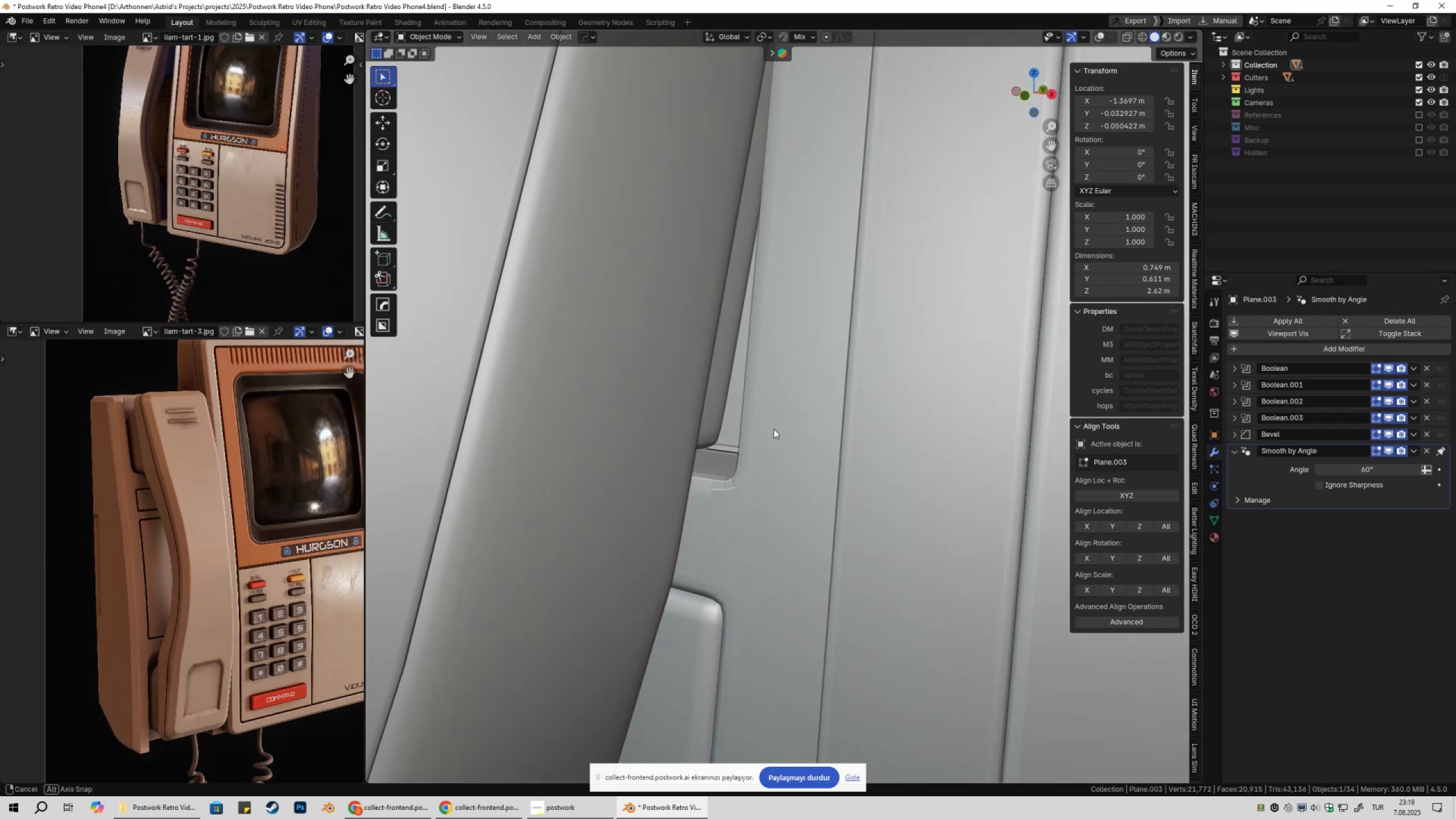 
scroll: coordinate [751, 470], scroll_direction: down, amount: 12.0
 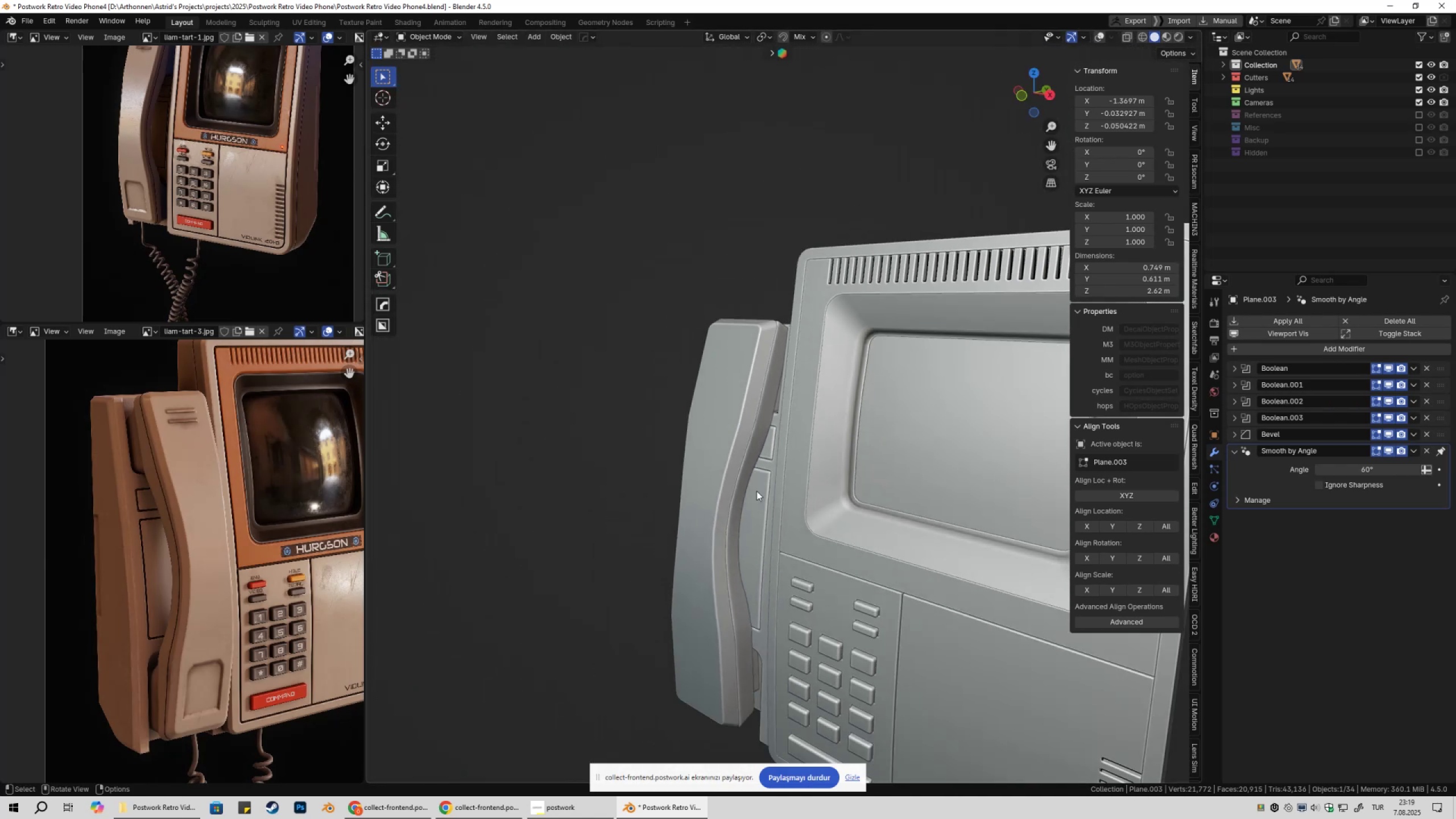 
hold_key(key=ShiftLeft, duration=0.35)
 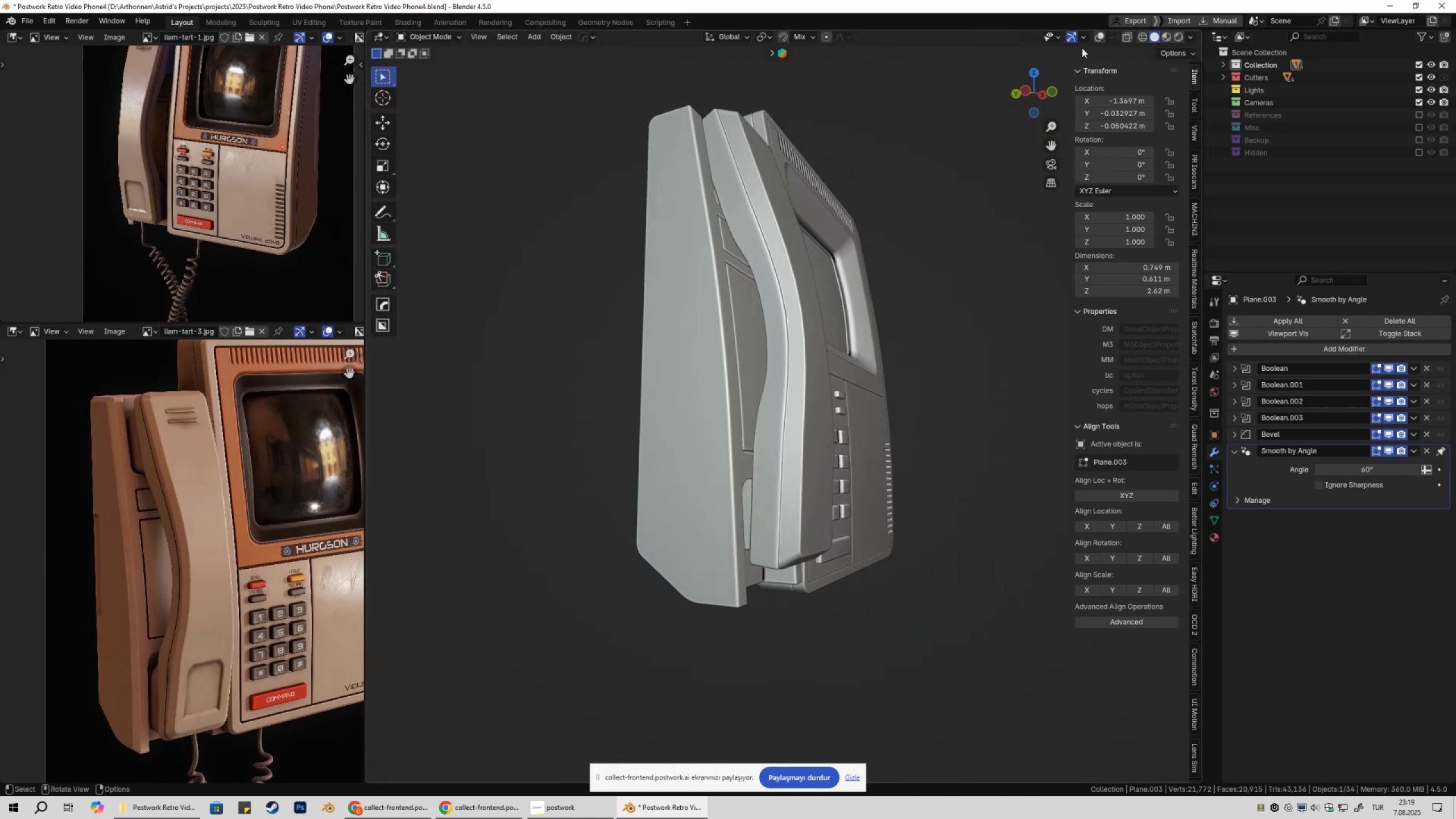 
left_click([1099, 35])
 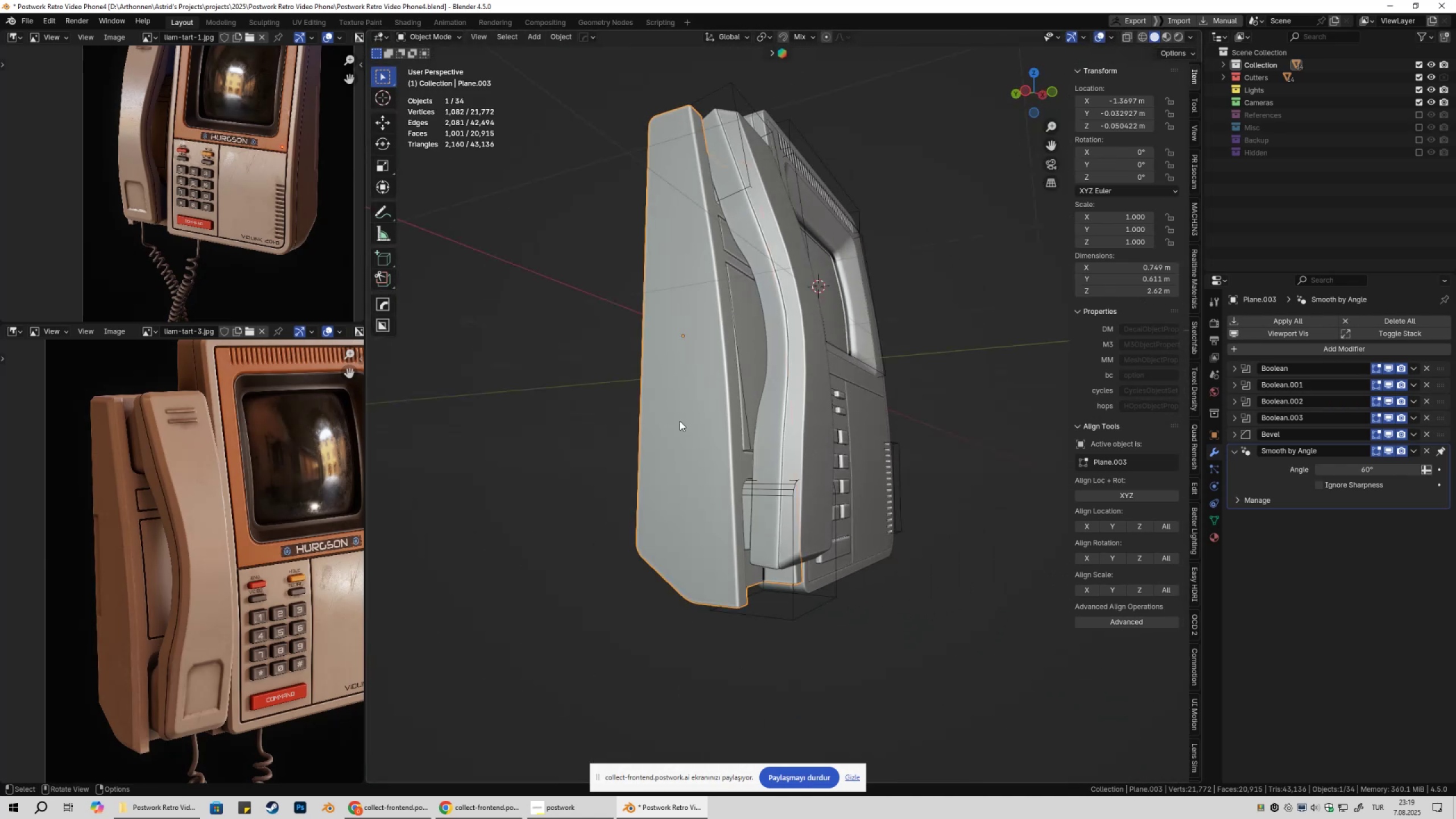 
double_click([680, 421])
 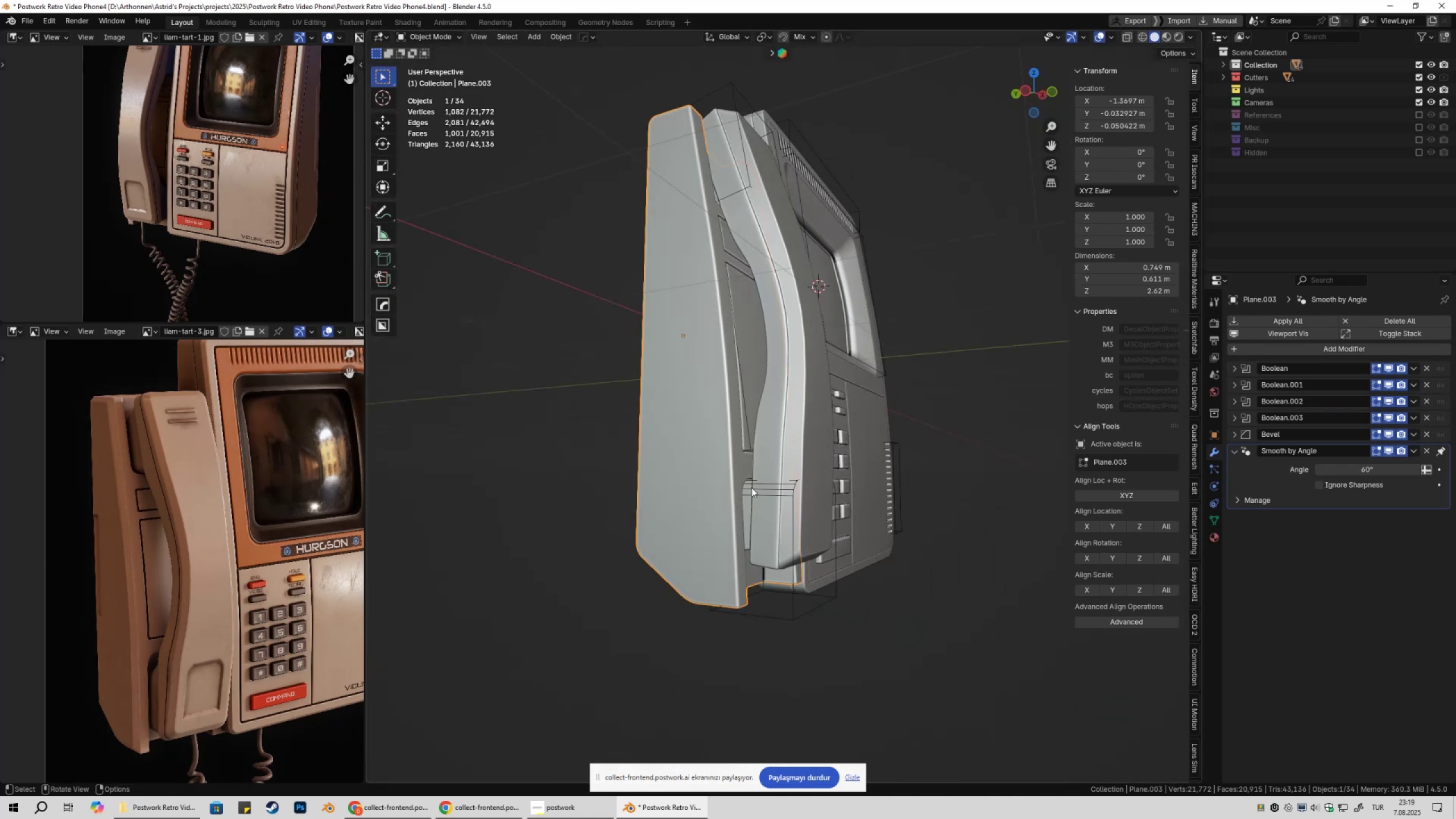 
hold_key(key=ShiftLeft, duration=0.3)
 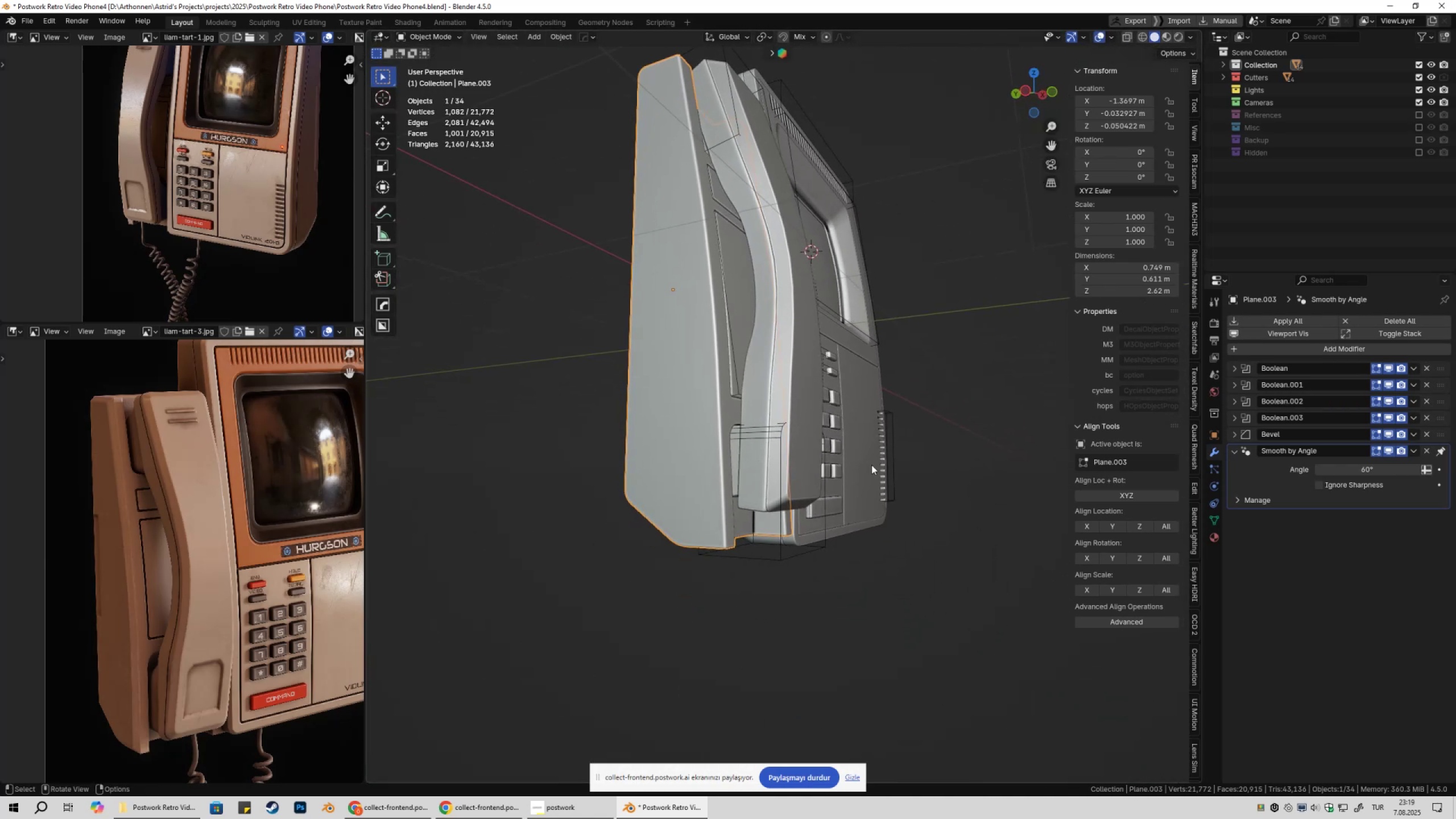 
type(gz)
key(Escape)
 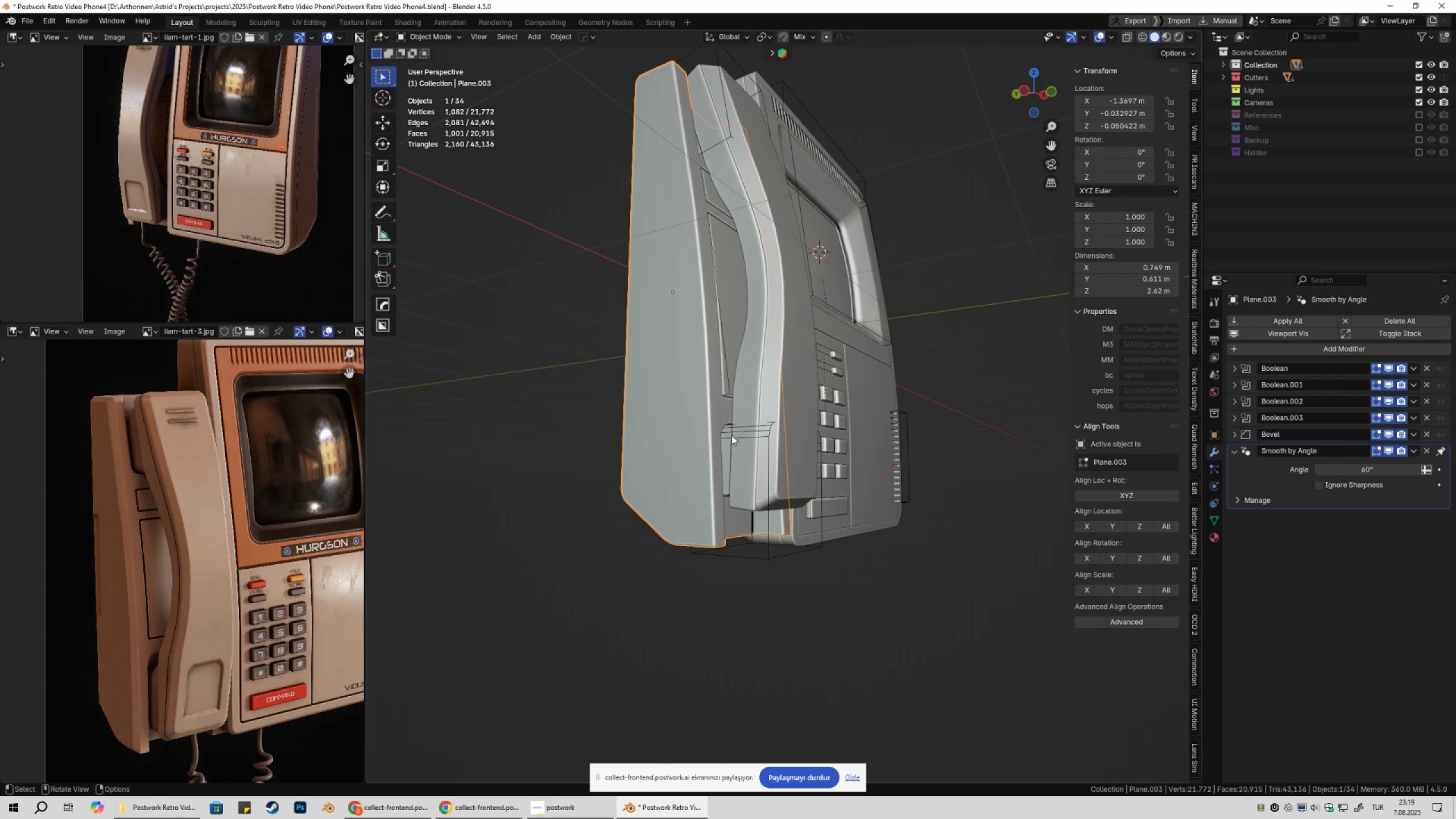 
left_click([731, 436])
 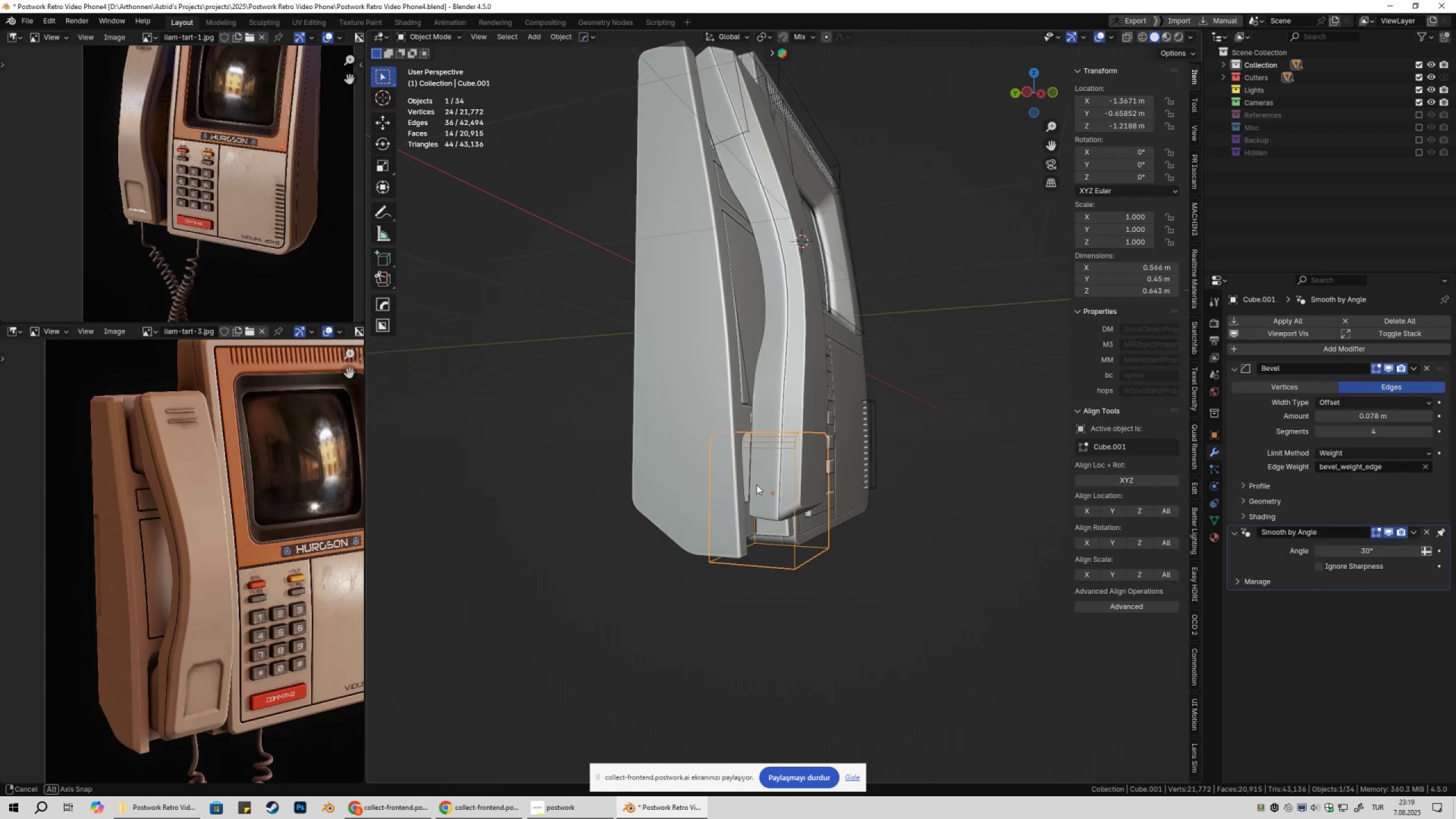 
type(gy)
 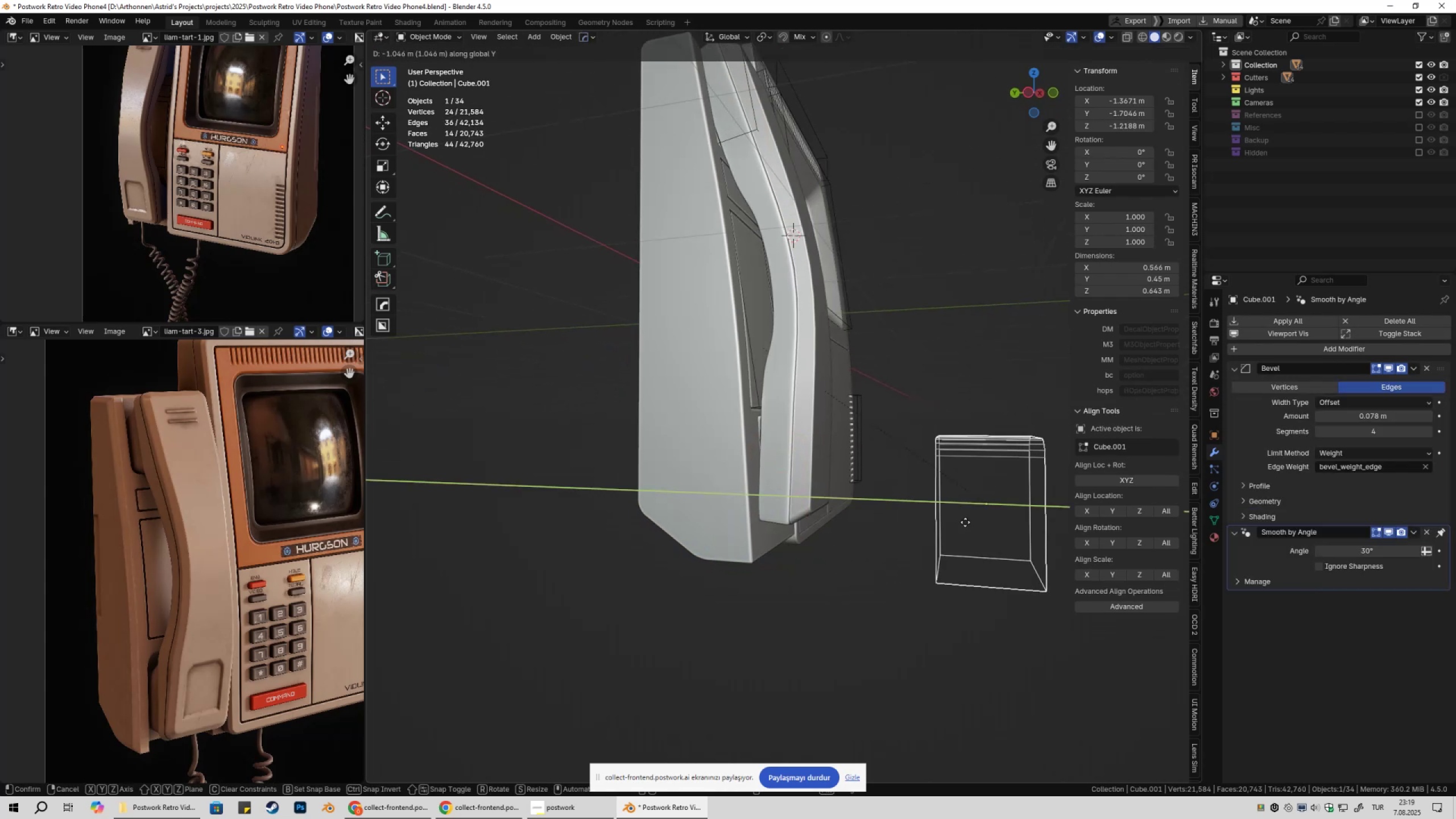 
left_click([965, 522])
 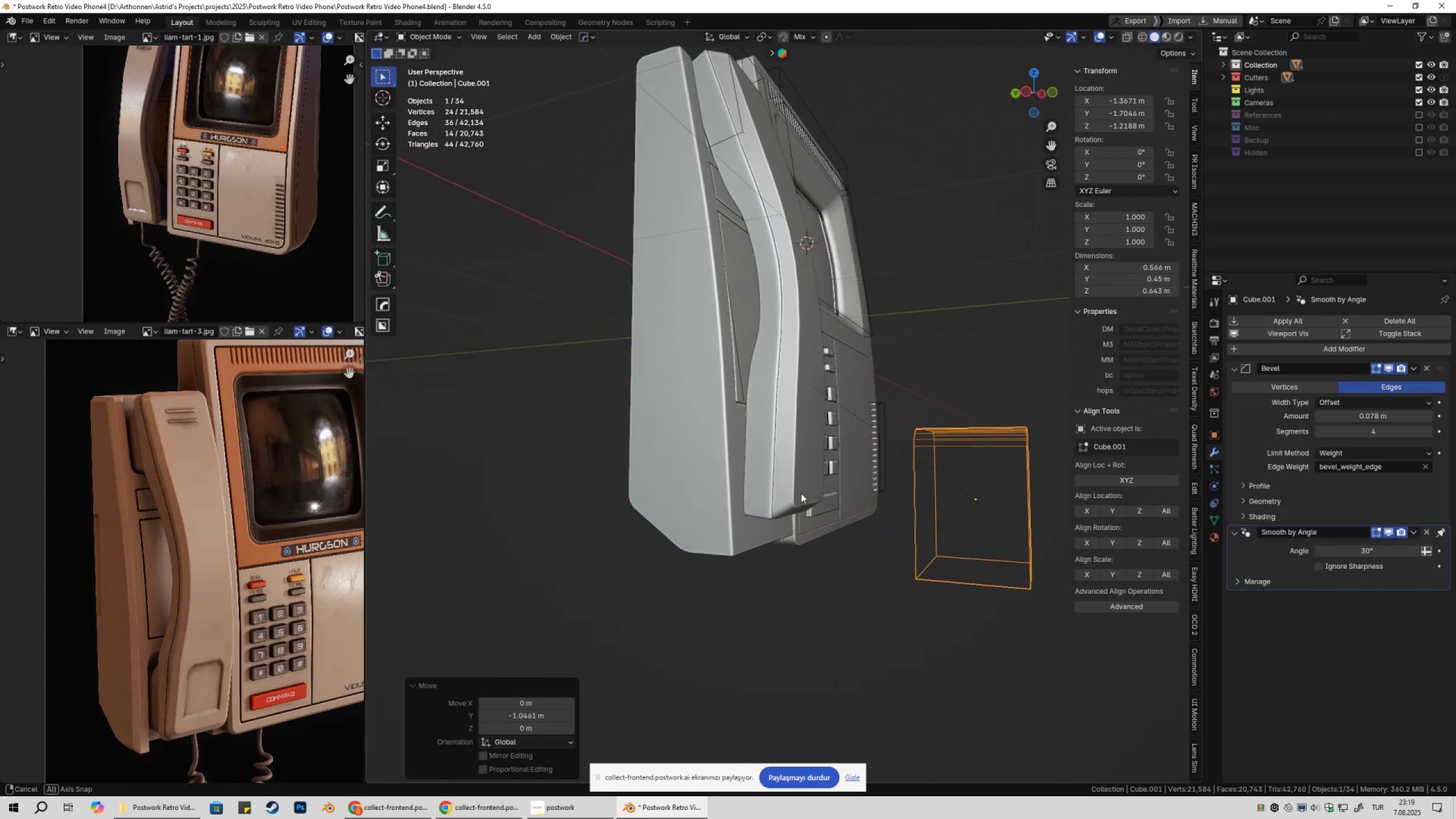 
left_click([687, 444])
 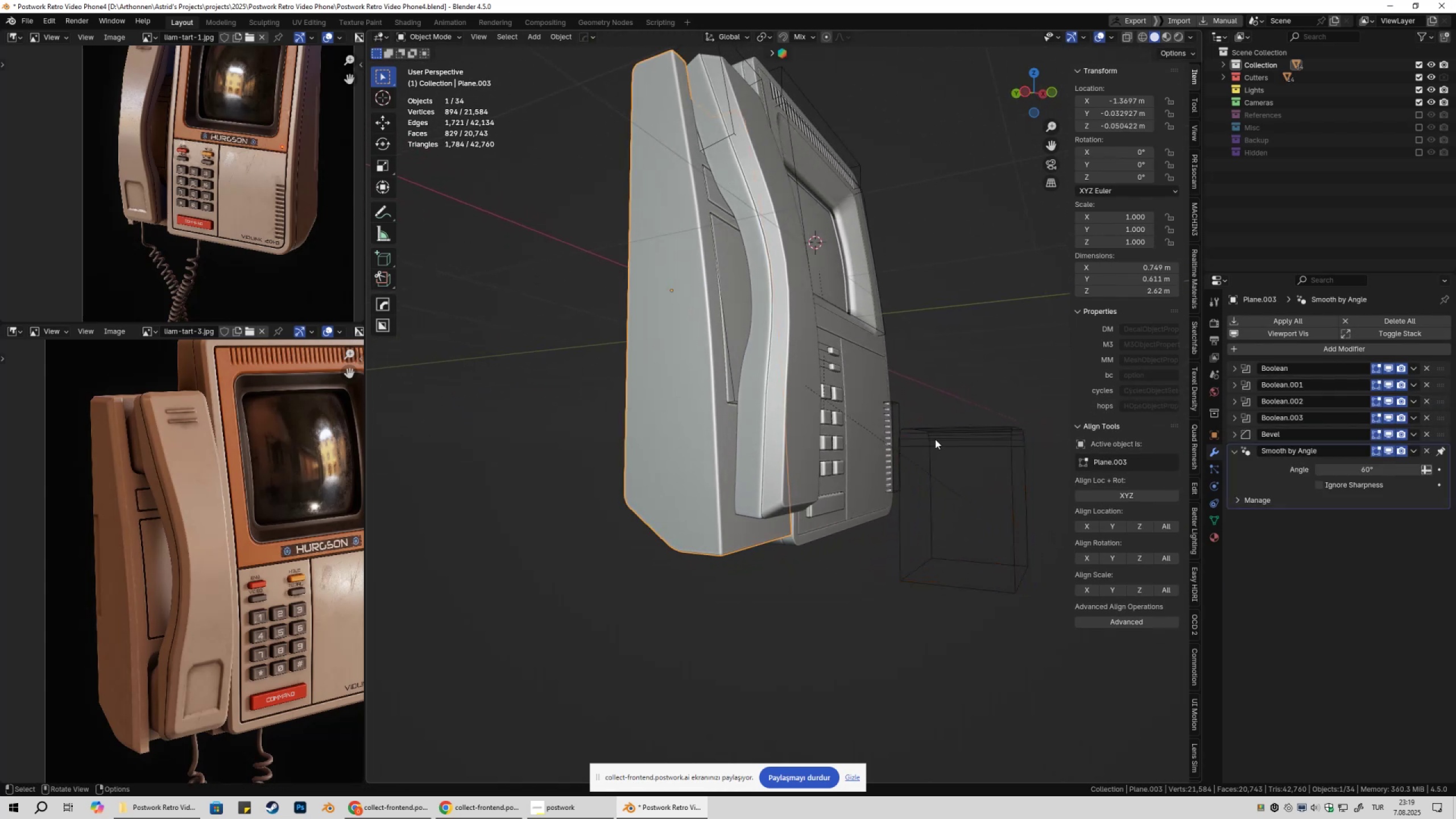 
left_click([936, 436])
 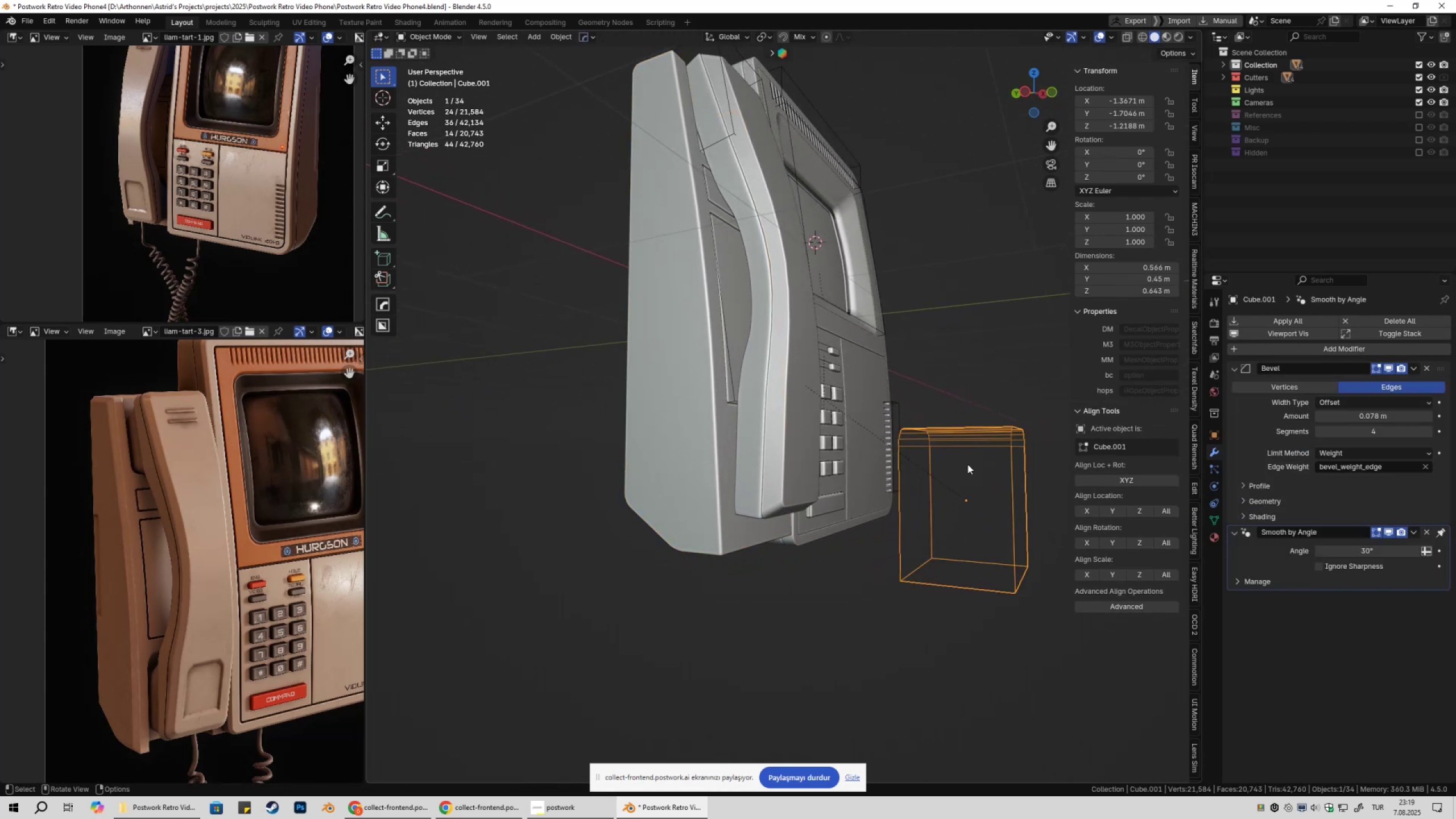 
key(Control+Z)
 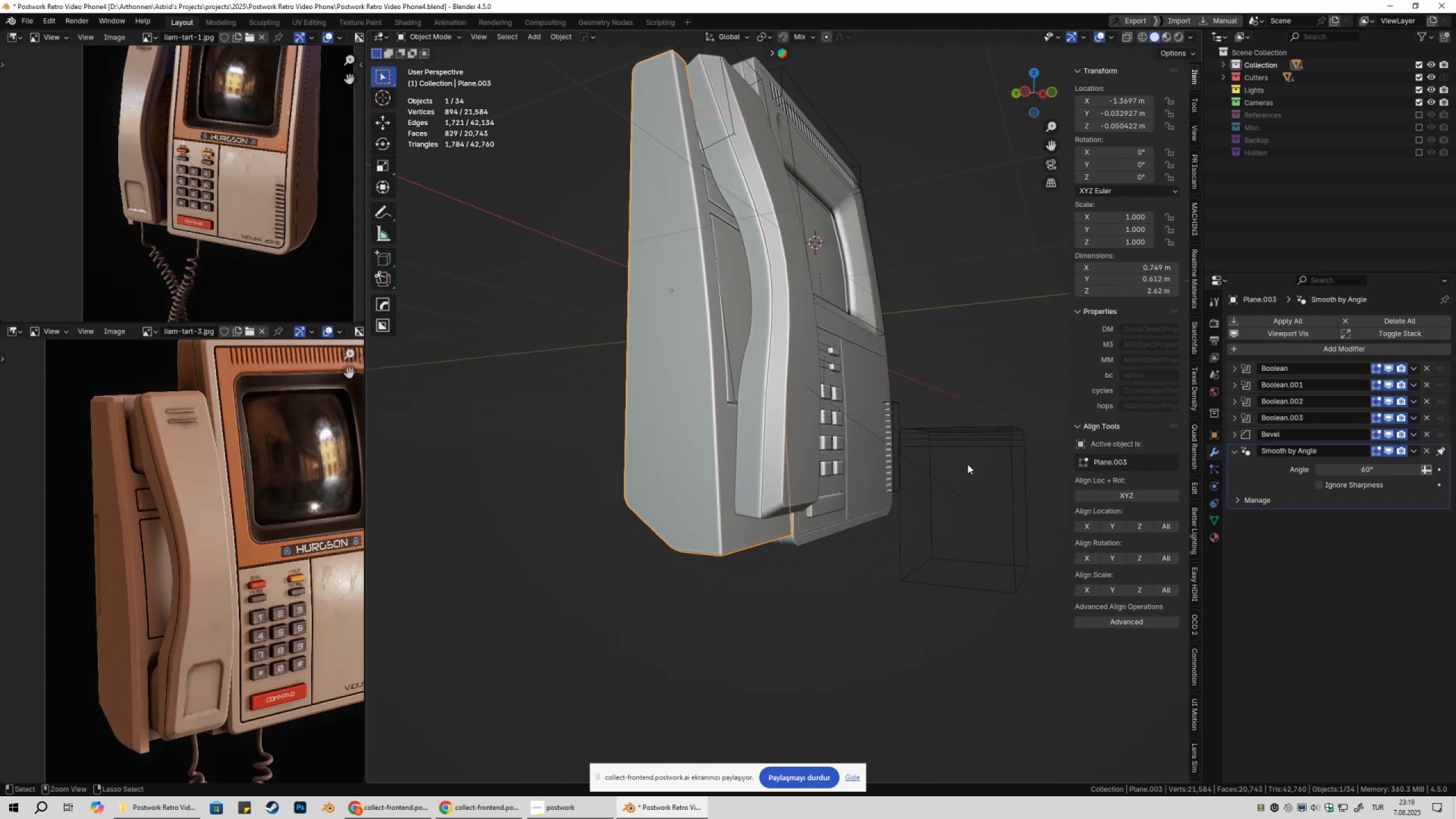 
key(Control+Z)
 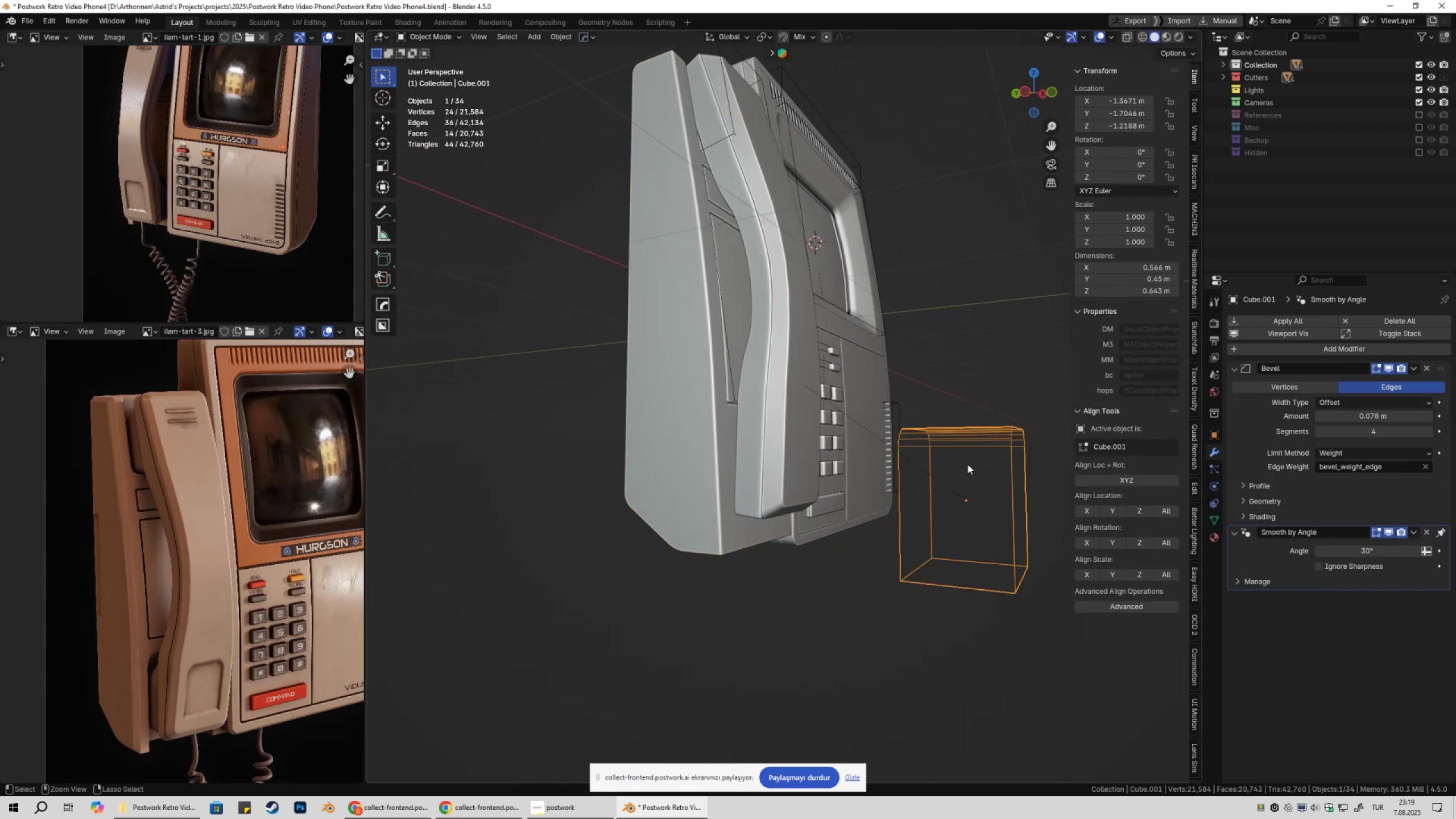 
key(Control+Z)
 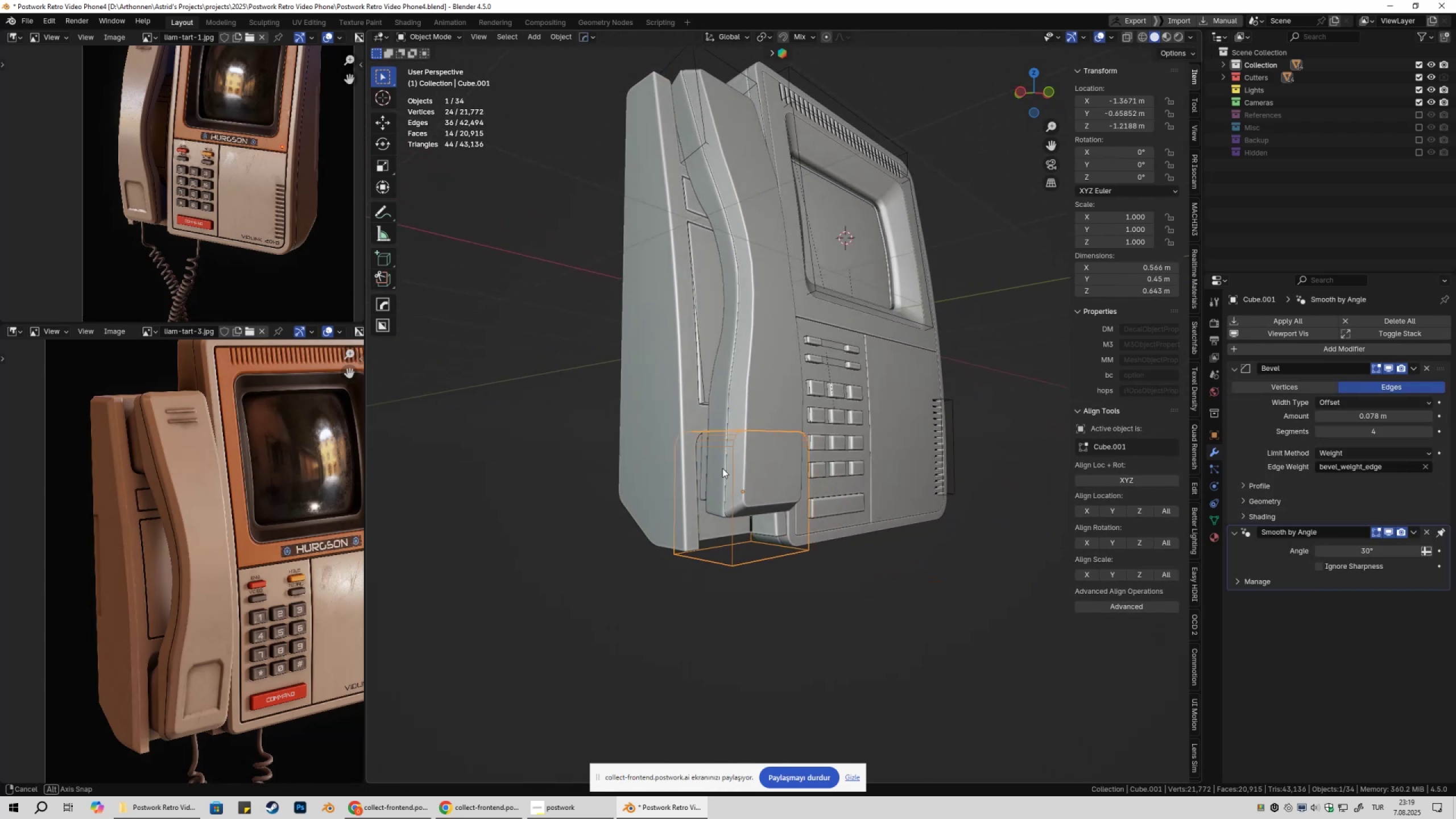 
hold_key(key=ShiftLeft, duration=0.38)
left_click([661, 424])
 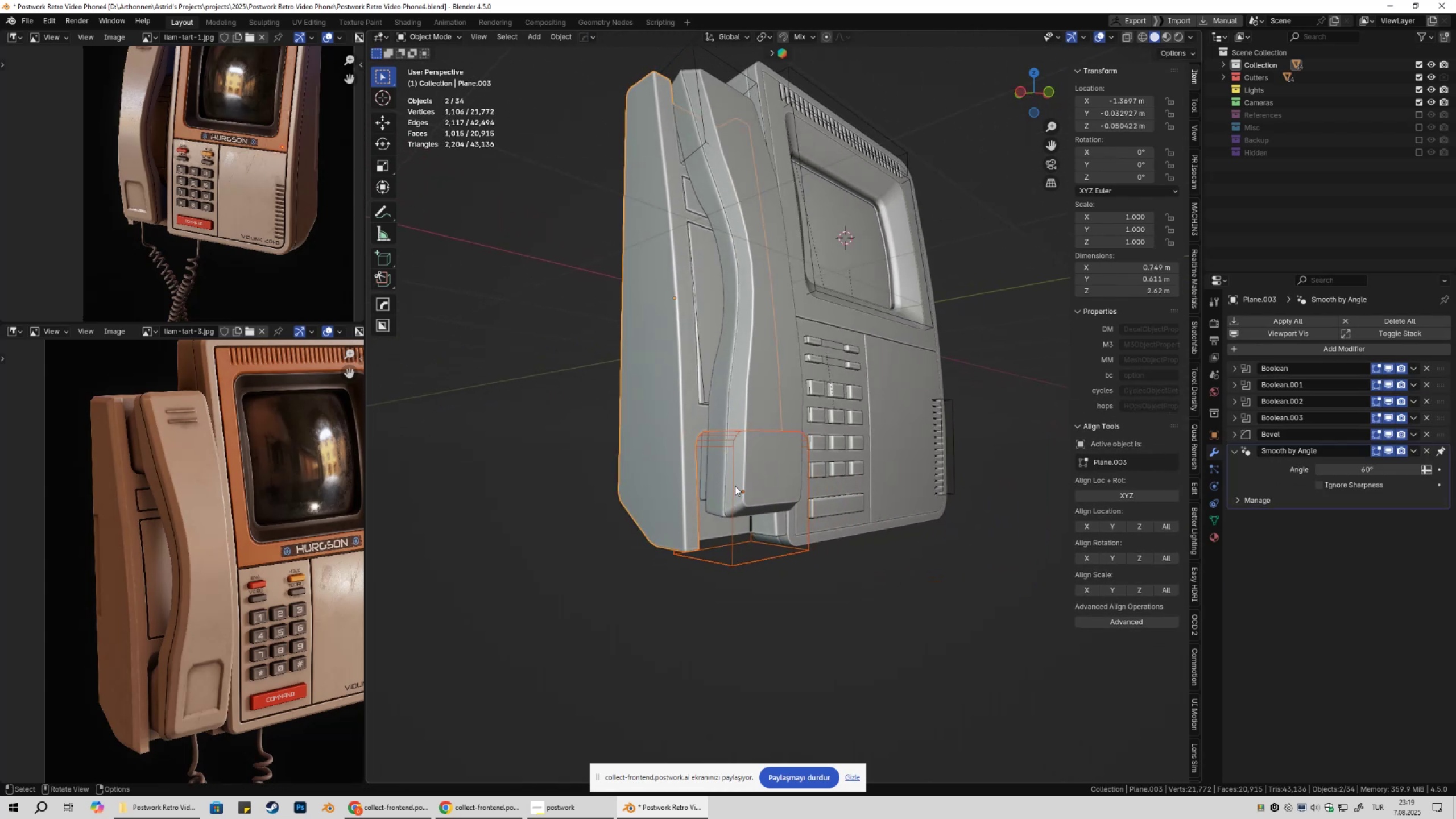 
key(Tab)
type(1z)
 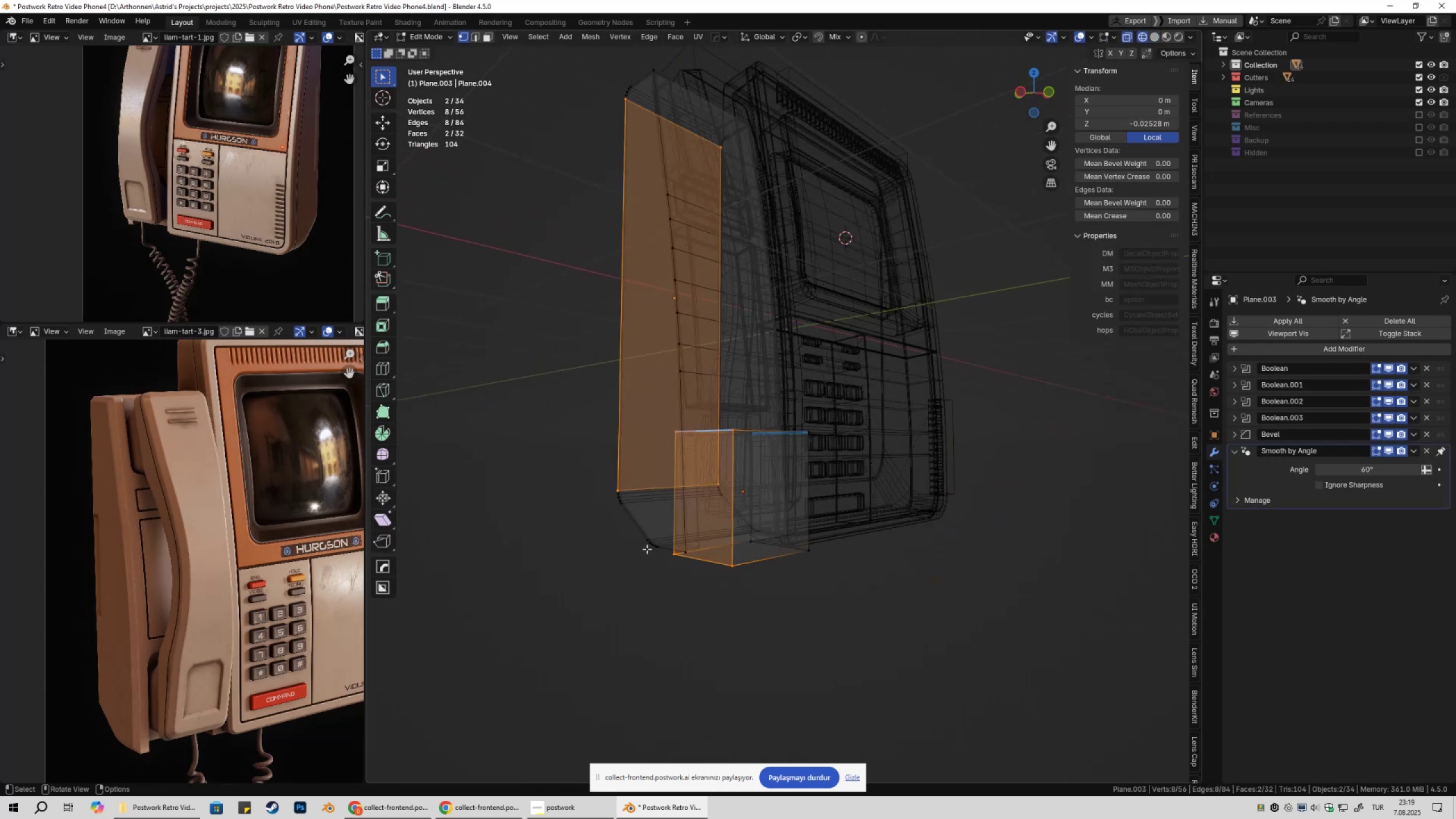 
hold_key(key=ShiftLeft, duration=0.32)
 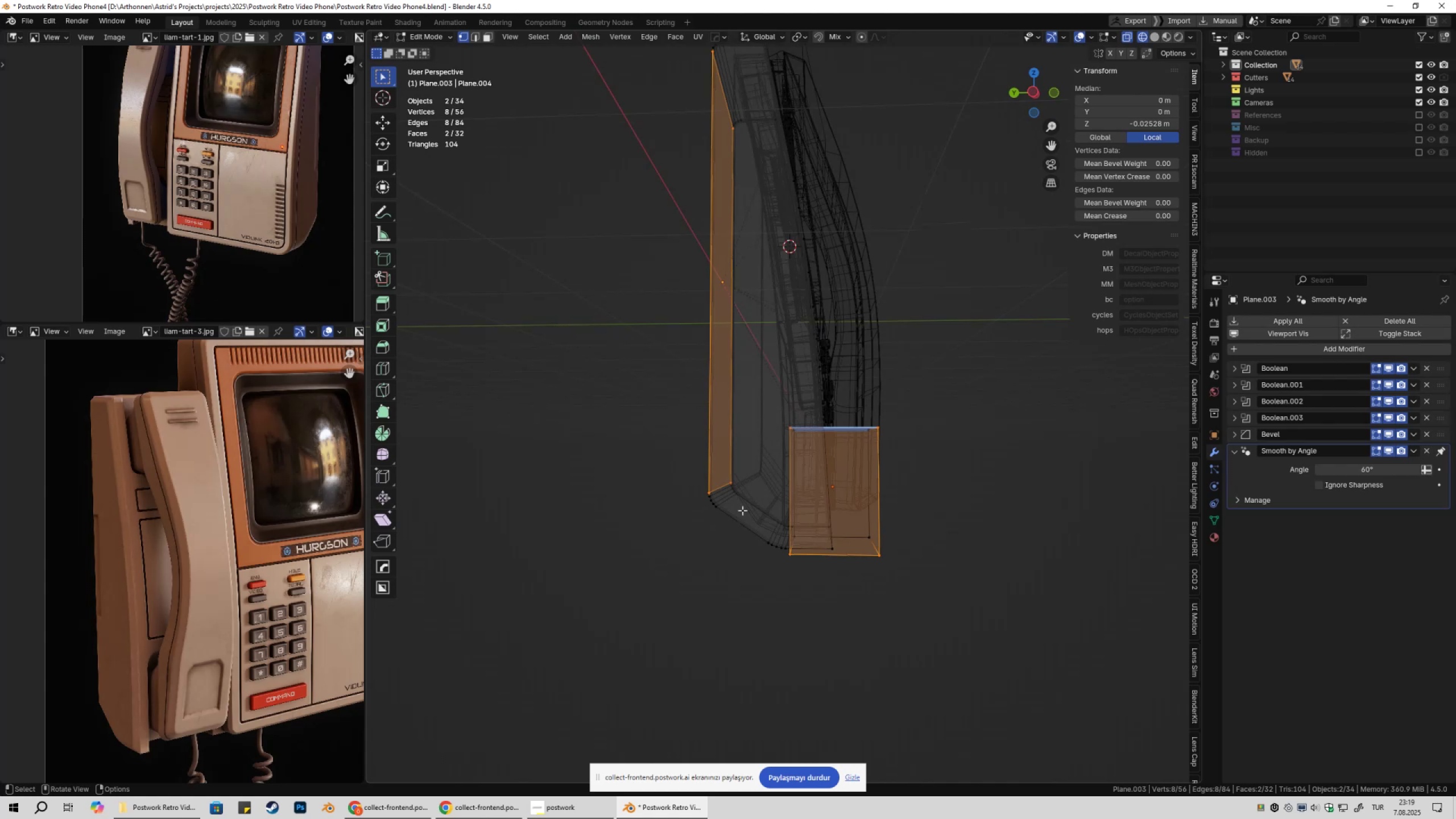 
left_click_drag(start_coordinate=[644, 416], to_coordinate=[1021, 622])
 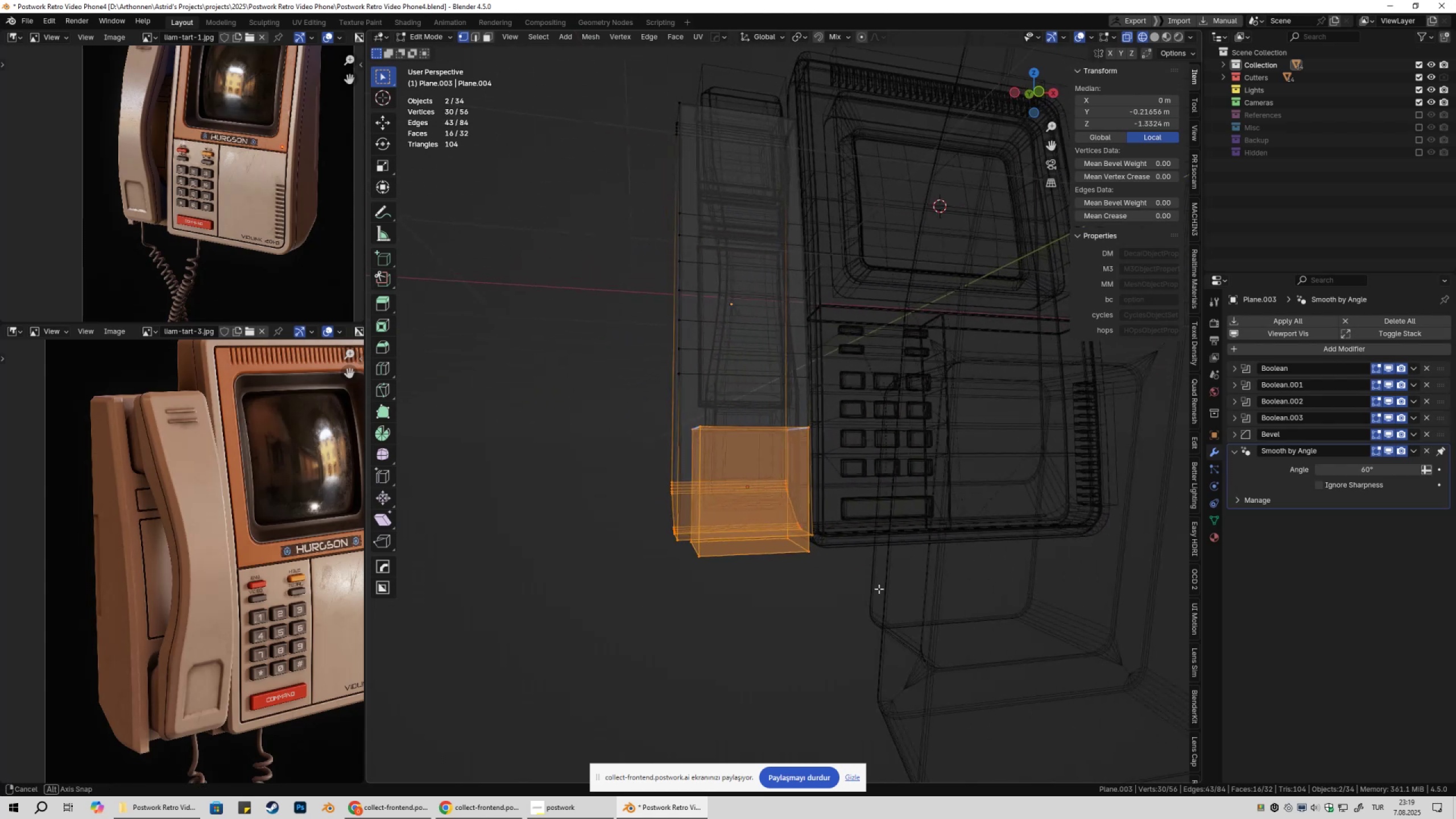 
type(gz)
key(Escape)
type(gz)
 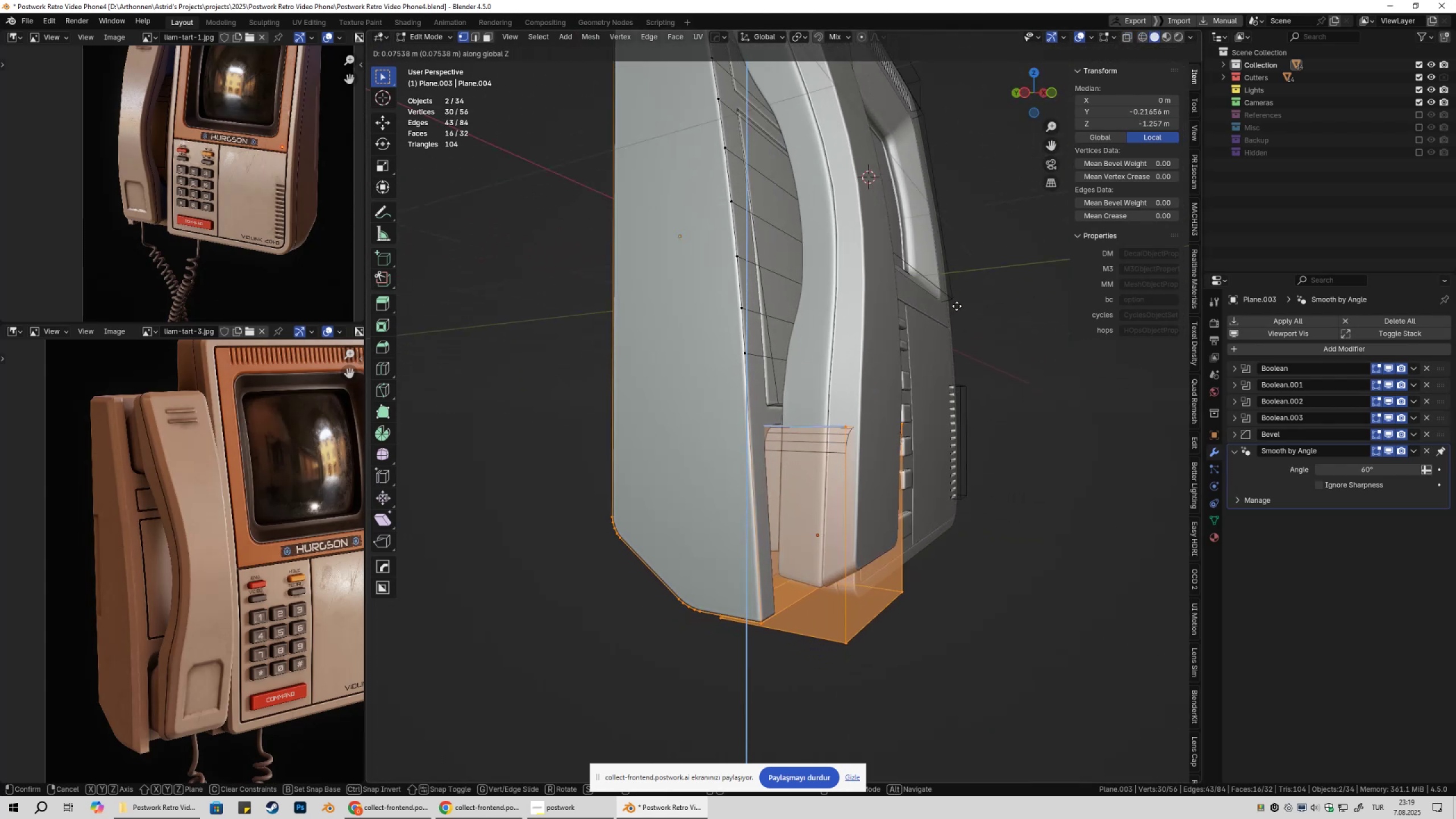 
scroll: coordinate [896, 305], scroll_direction: up, amount: 2.0
 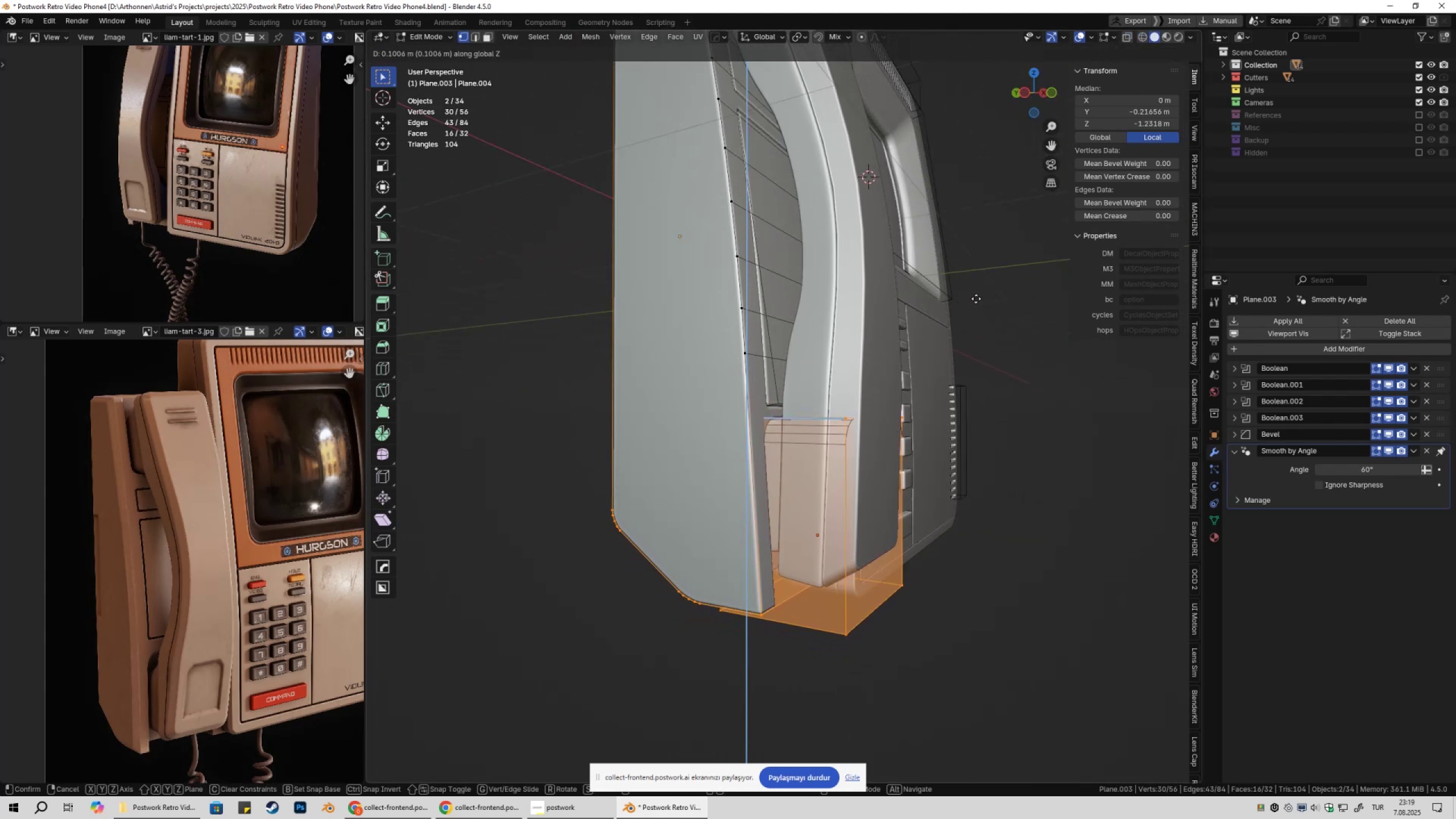 
hold_key(key=ShiftLeft, duration=1.53)
 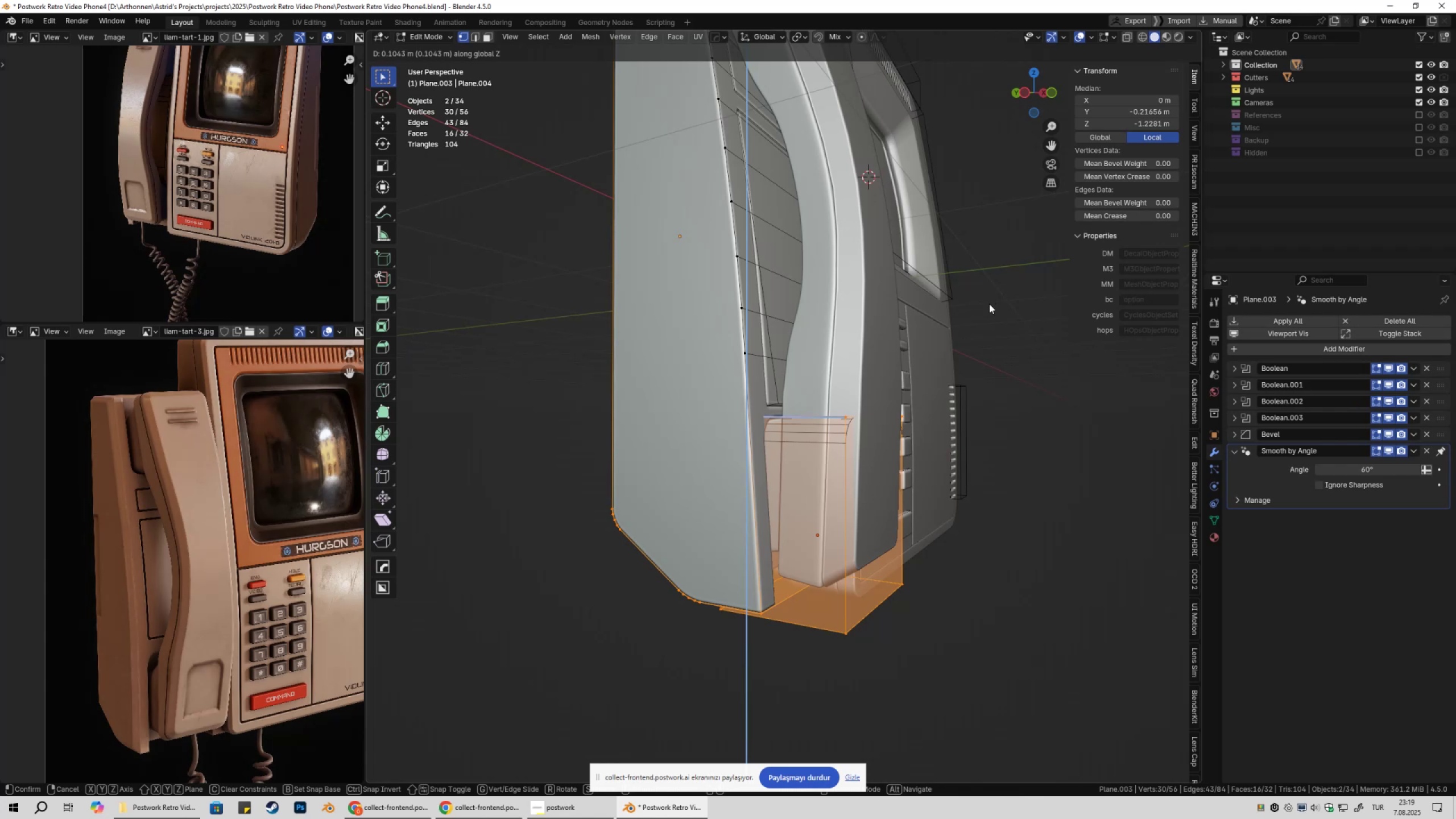 
hold_key(key=ShiftLeft, duration=0.72)
left_click([989, 304])
 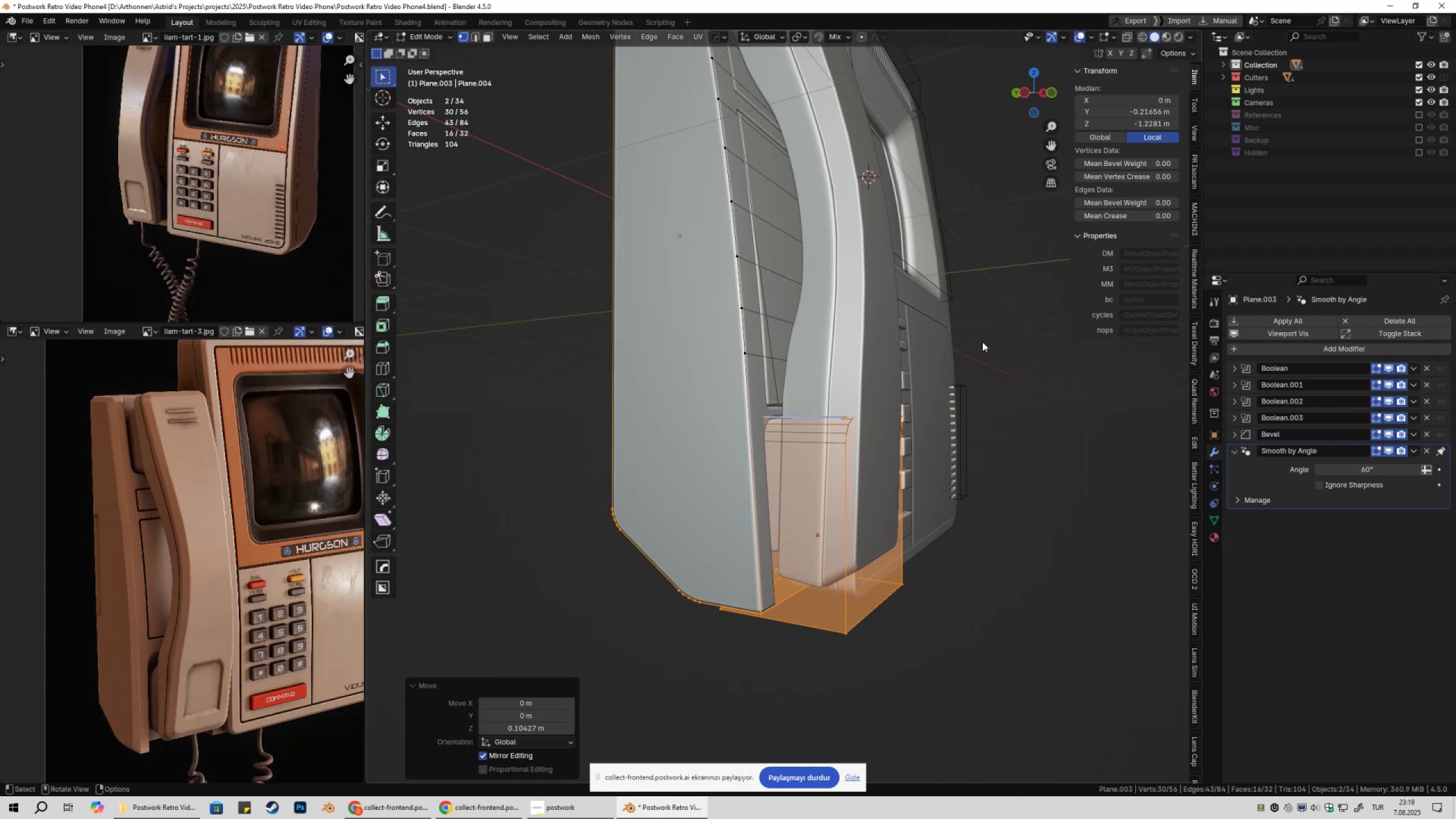 
scroll: coordinate [970, 383], scroll_direction: down, amount: 2.0
 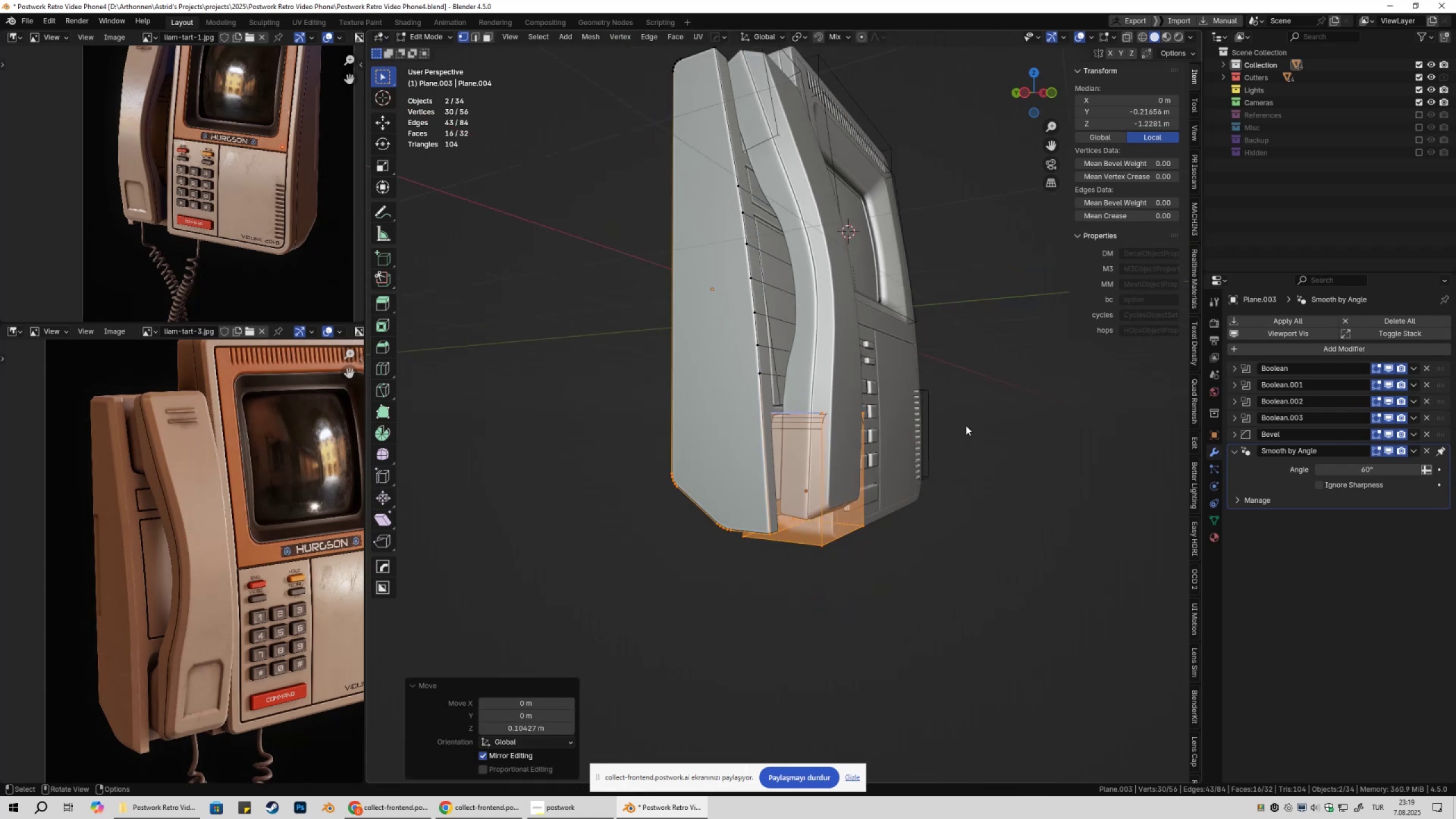 
key(Tab)
 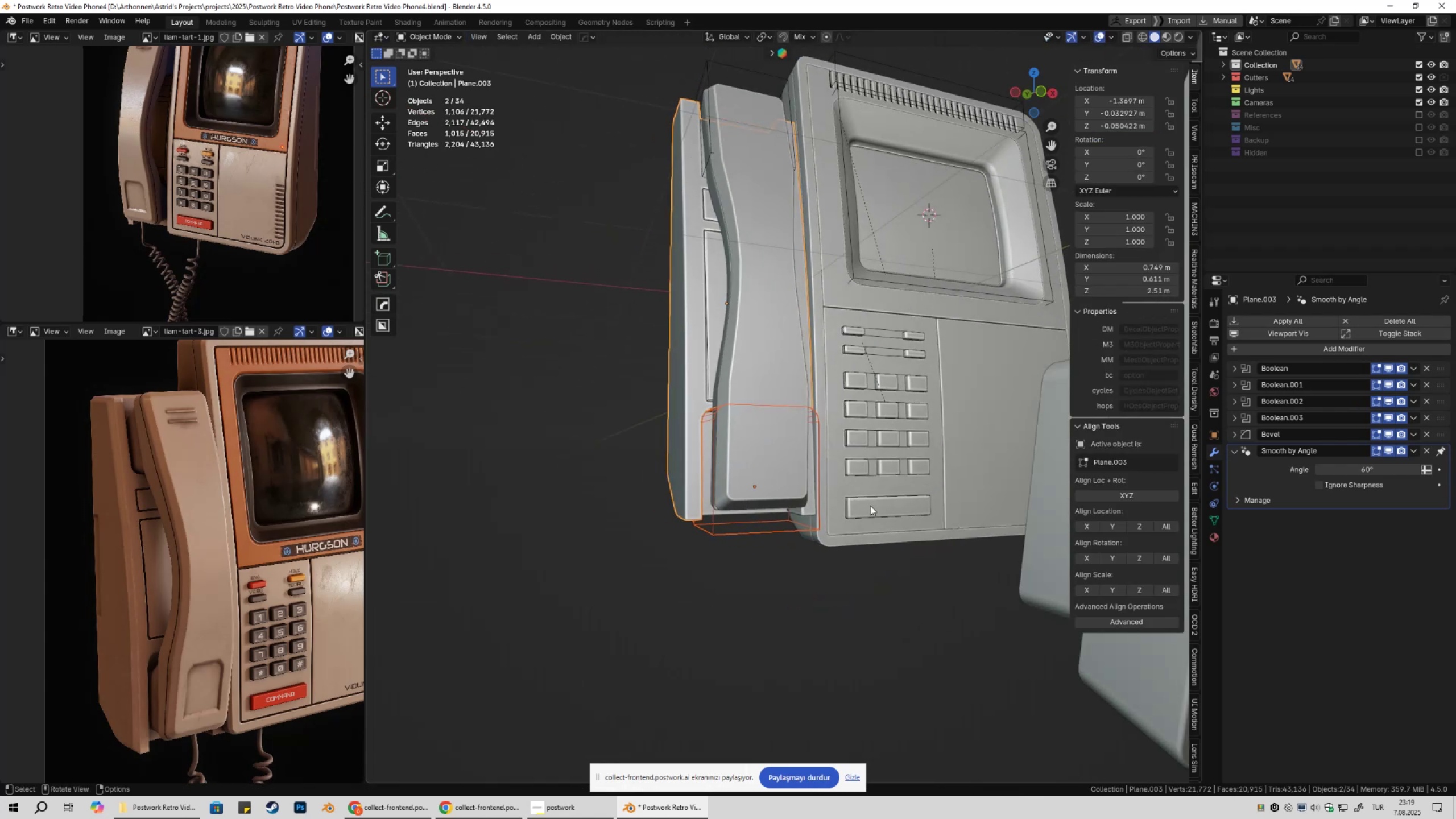 
left_click([842, 582])
 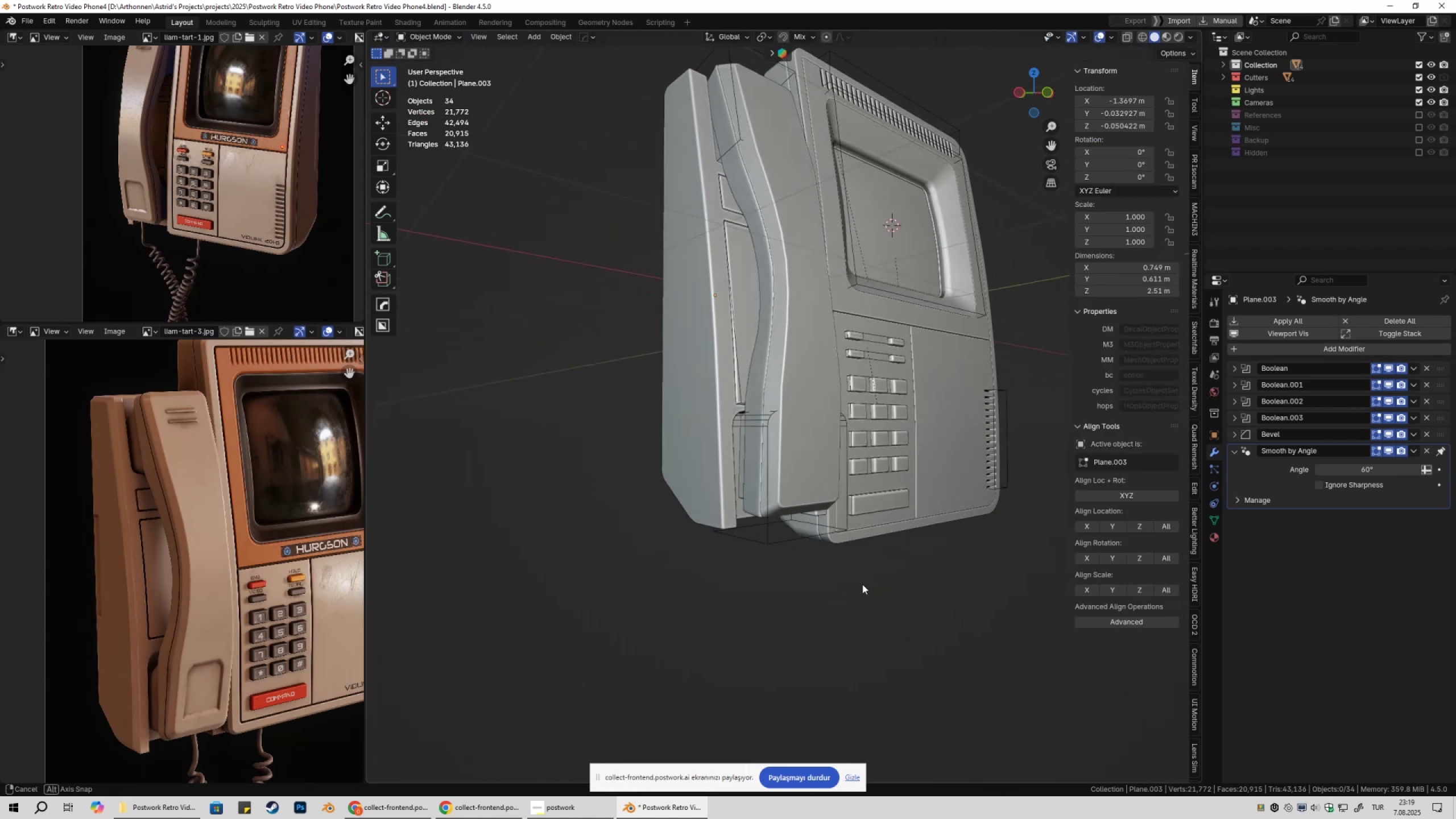 
type(@q)
 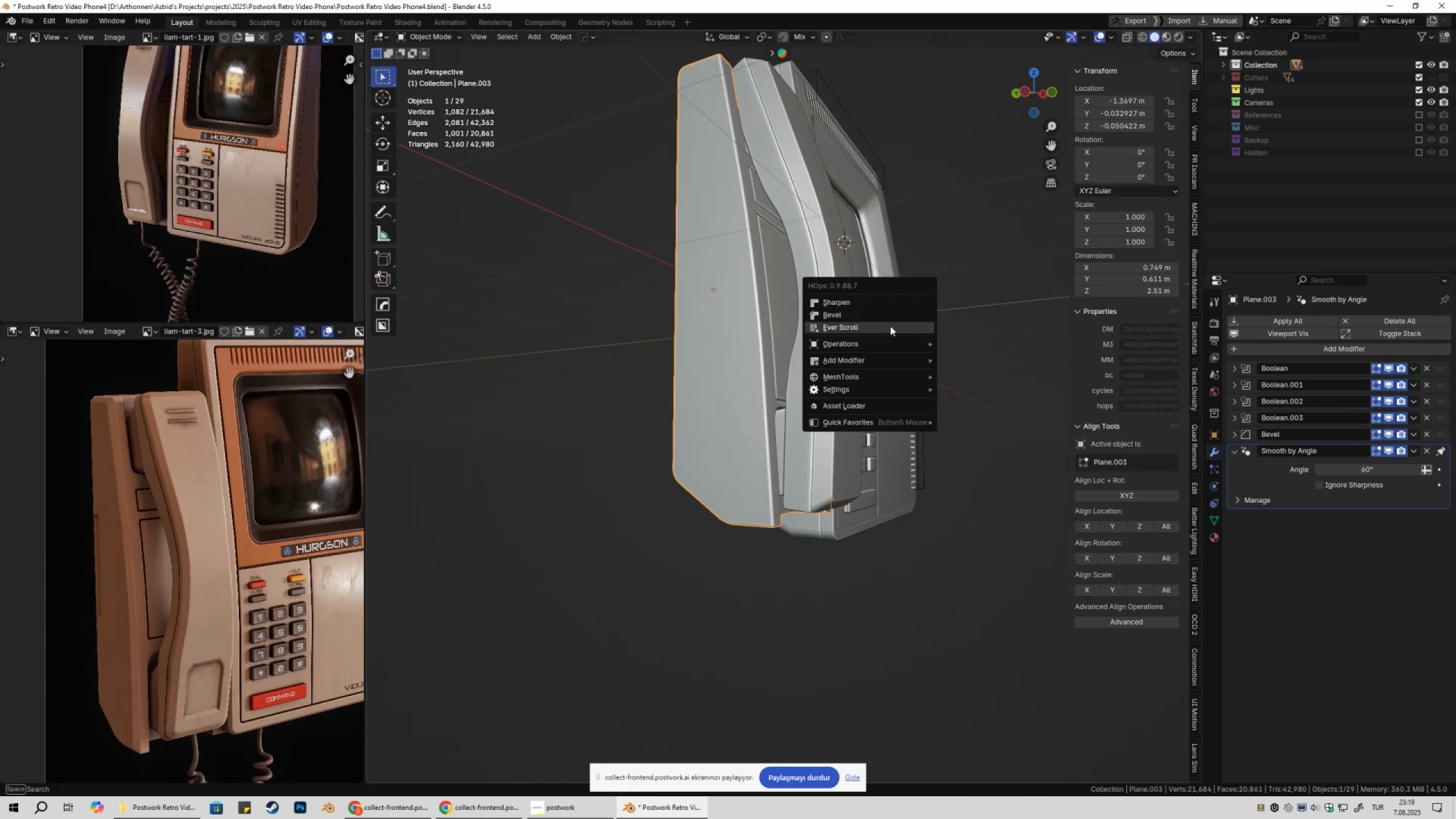 
left_click([890, 326])
 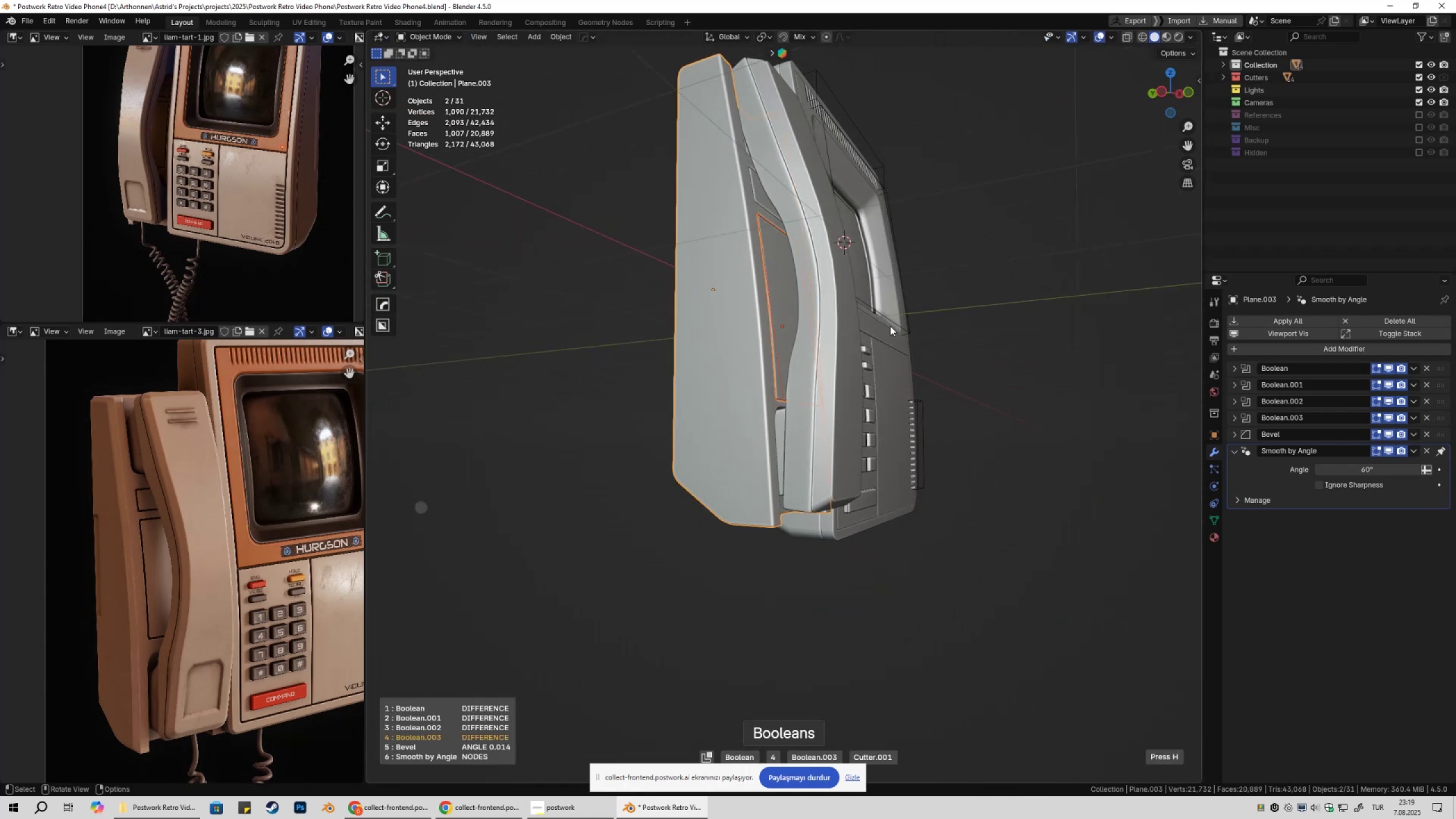 
left_click([890, 326])
 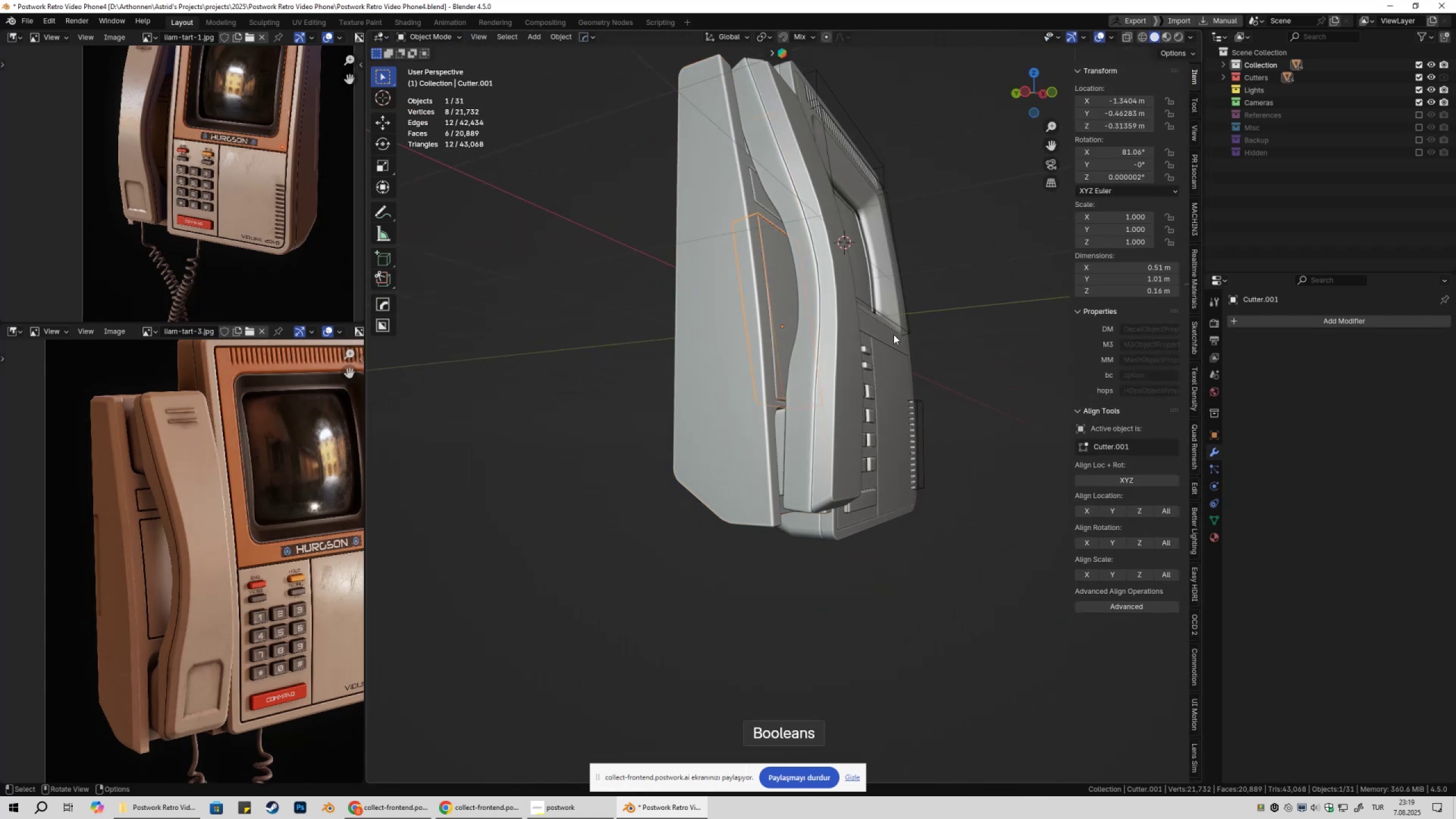 
key(Tab)
type(z1)
 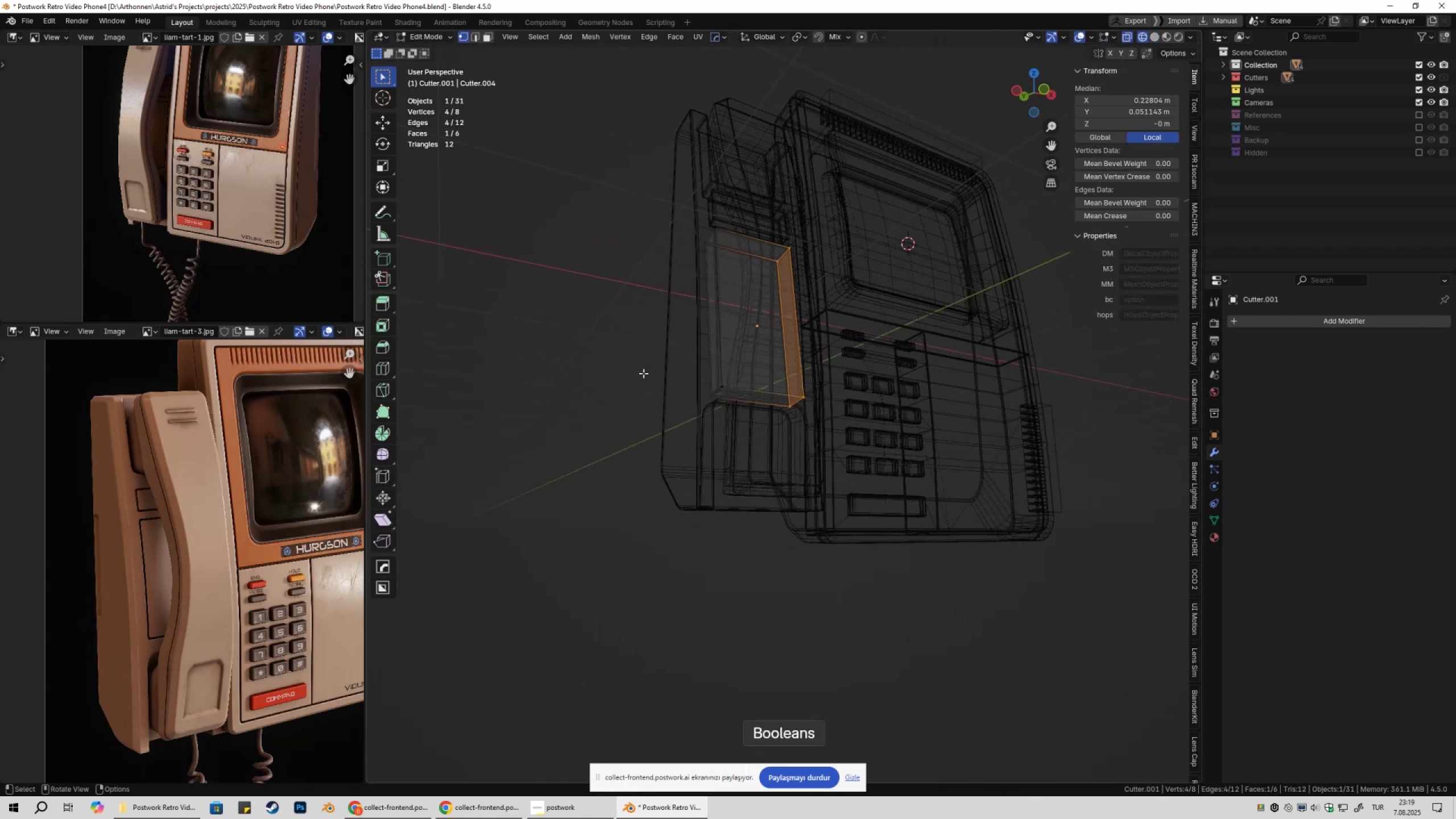 
left_click_drag(start_coordinate=[643, 373], to_coordinate=[928, 480])
 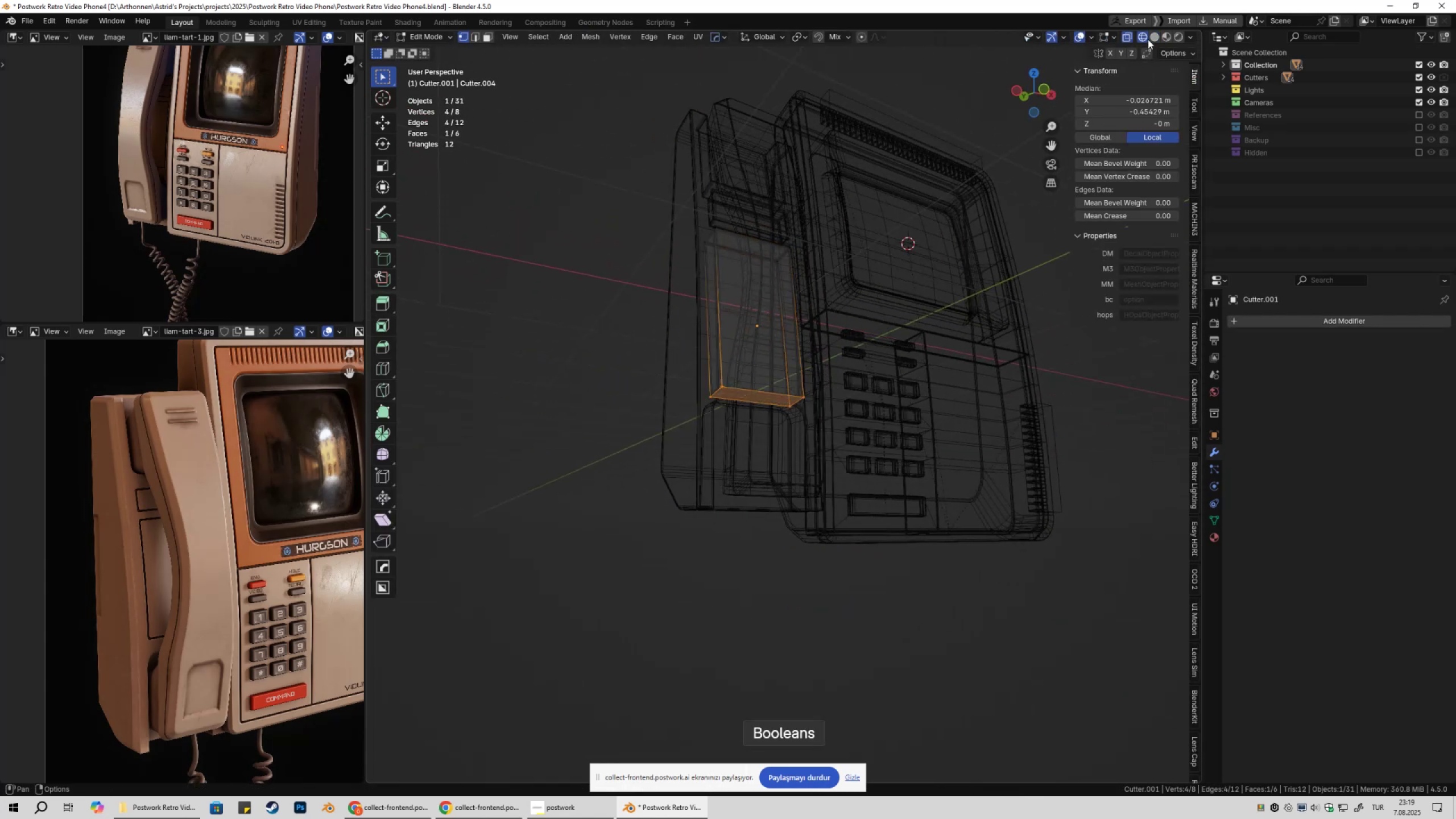 
left_click([1154, 38])
 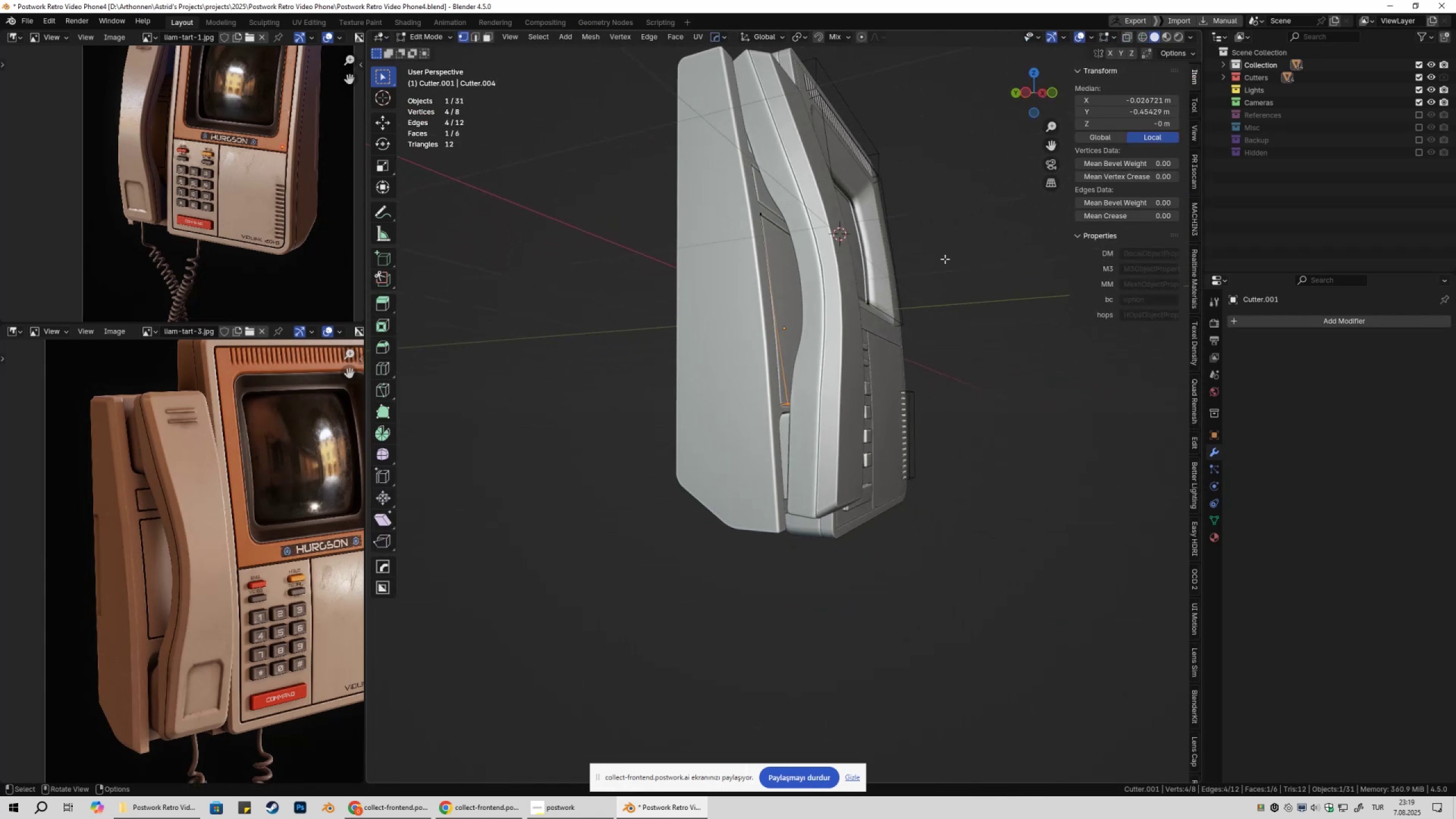 
type(gg)
 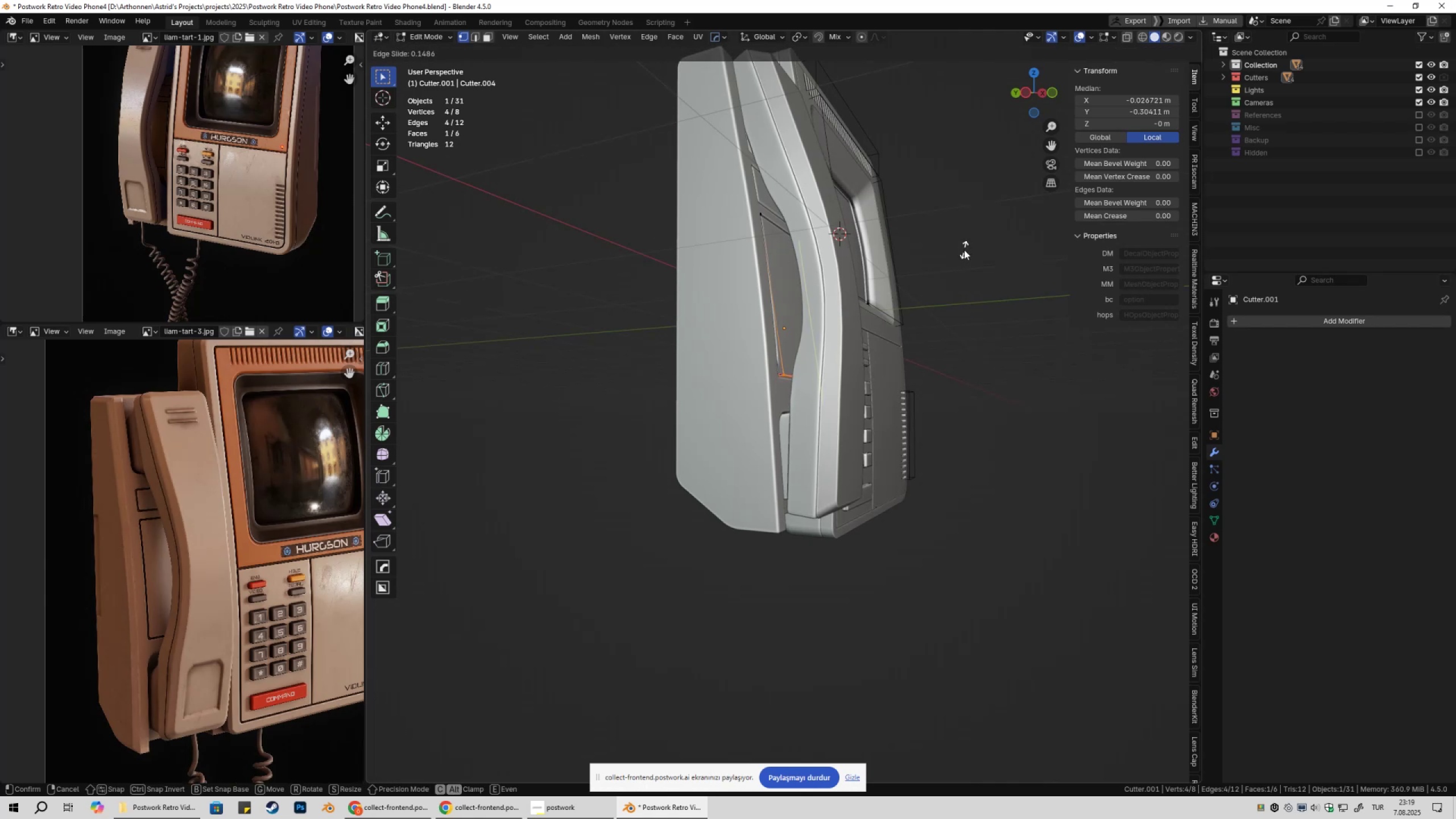 
hold_key(key=ShiftLeft, duration=1.53)
 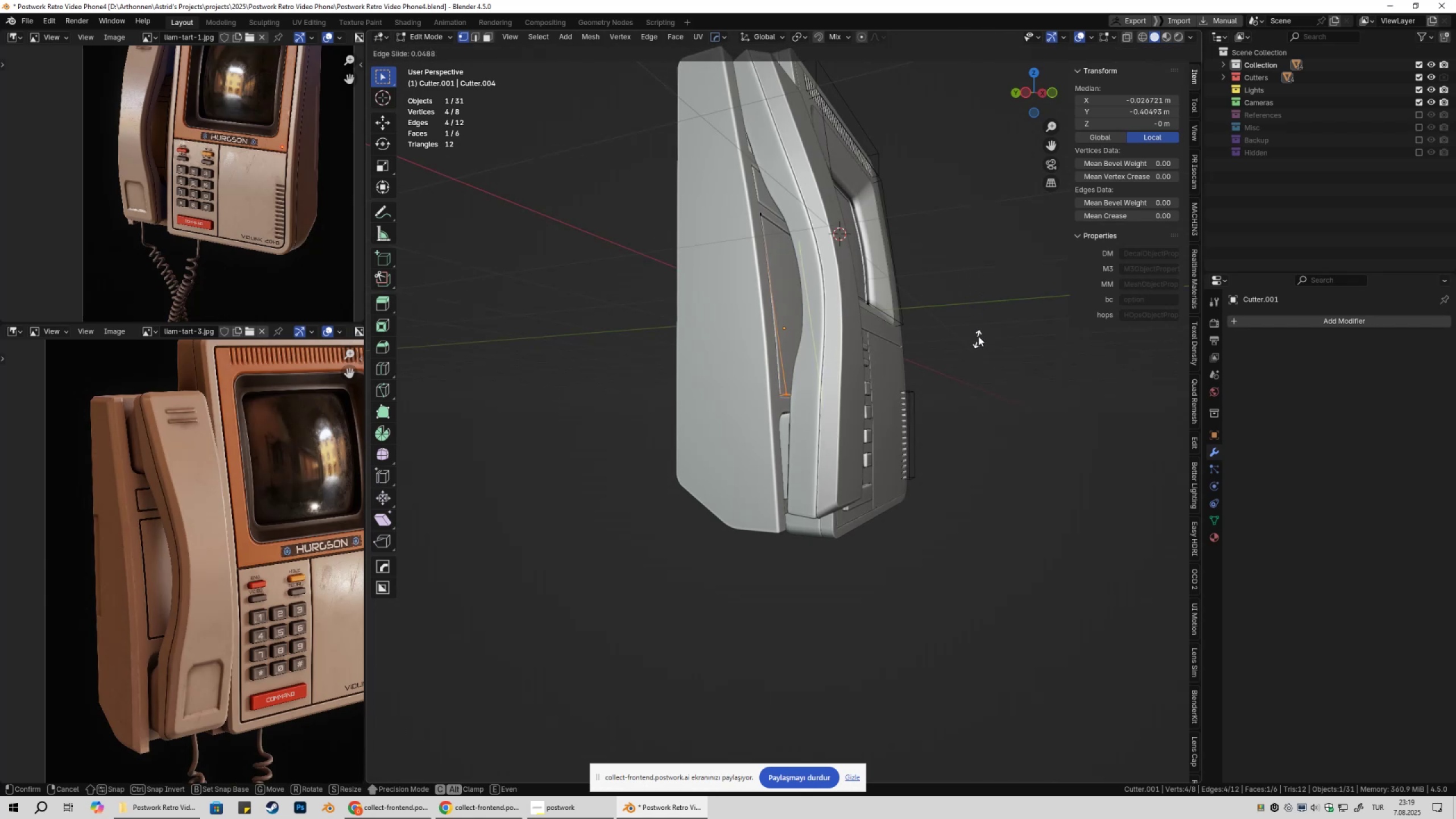 
hold_key(key=ShiftLeft, duration=1.52)
 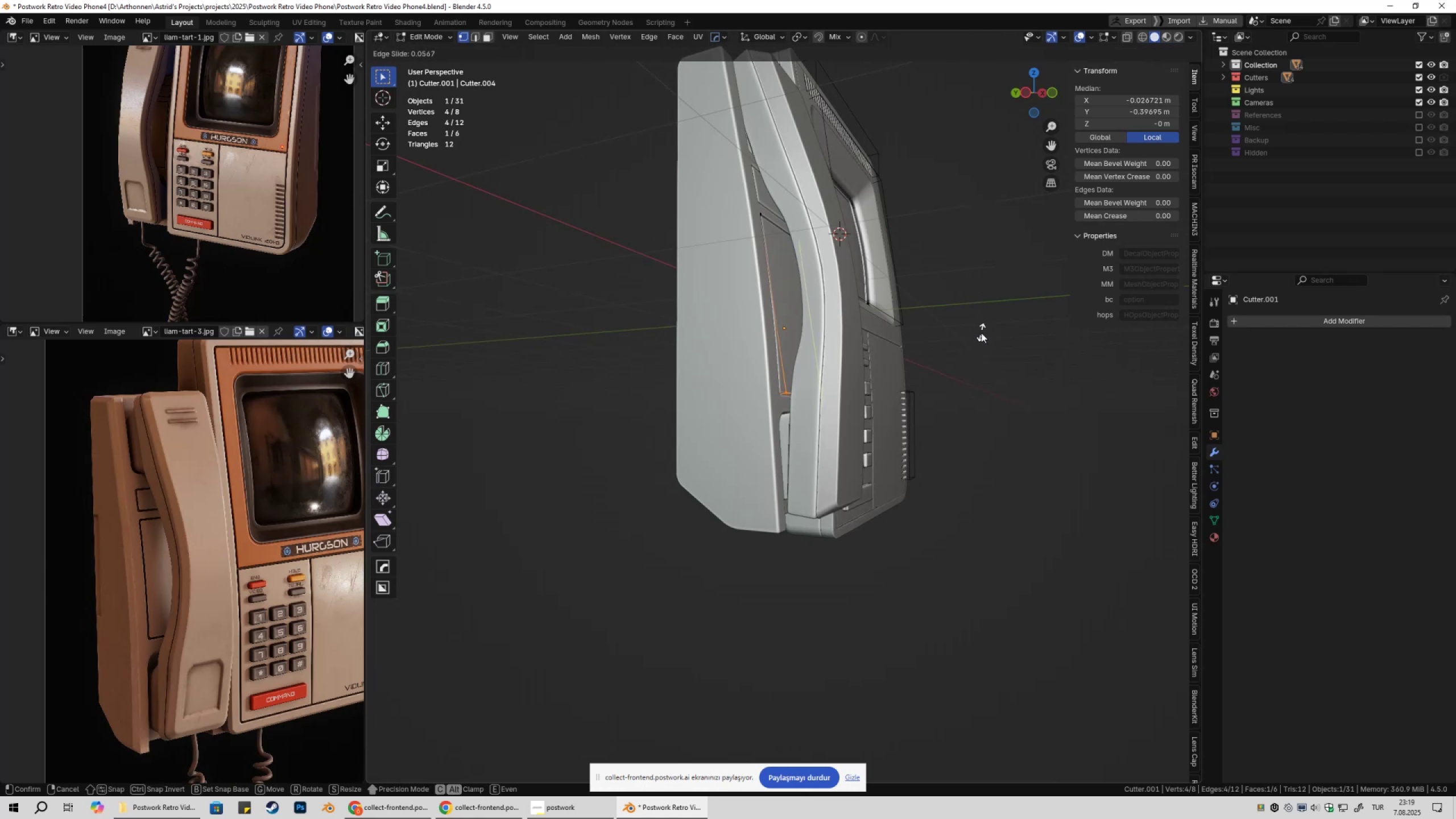 
hold_key(key=ShiftLeft, duration=1.52)
 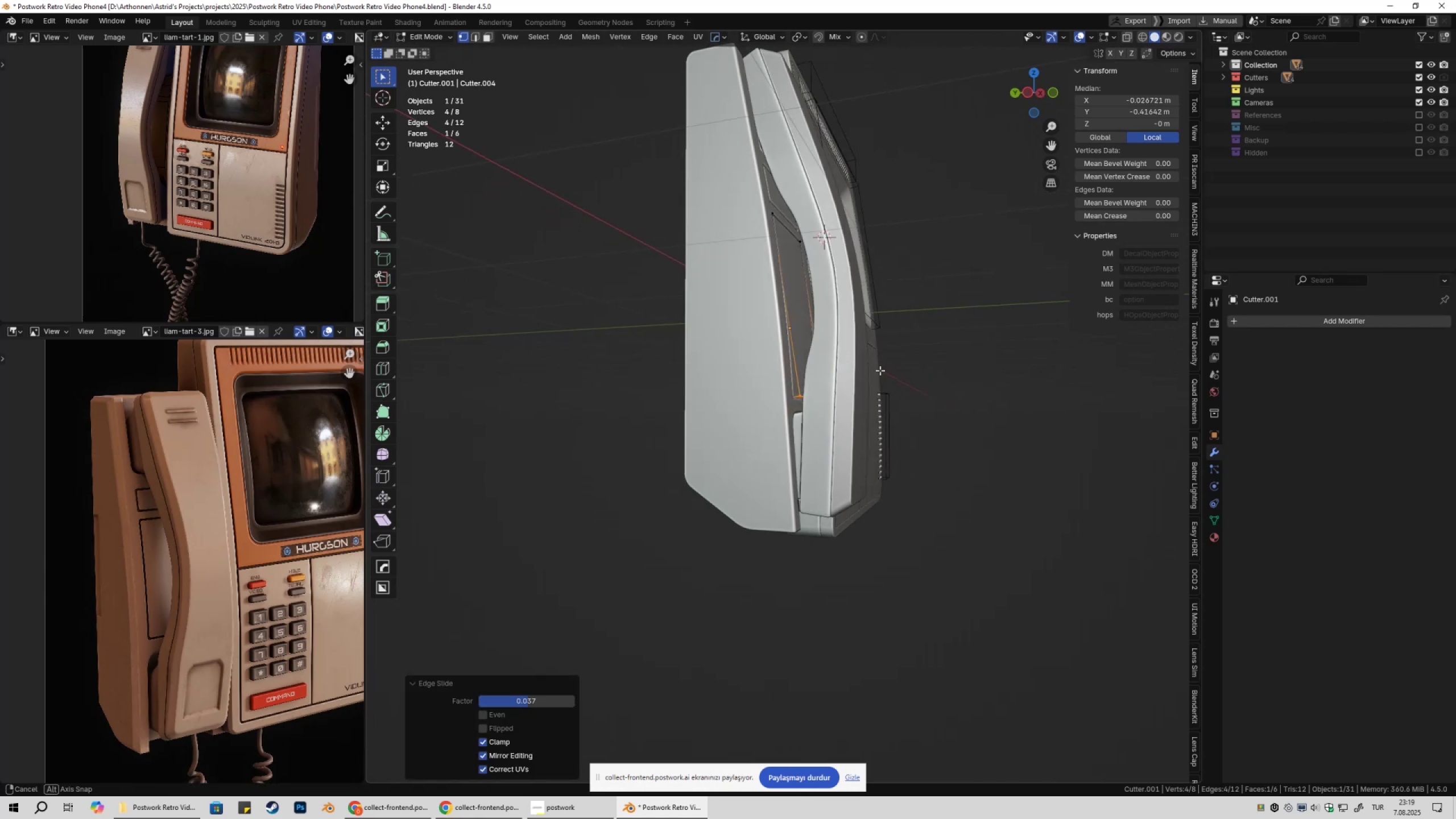 
hold_key(key=ShiftLeft, duration=0.32)
 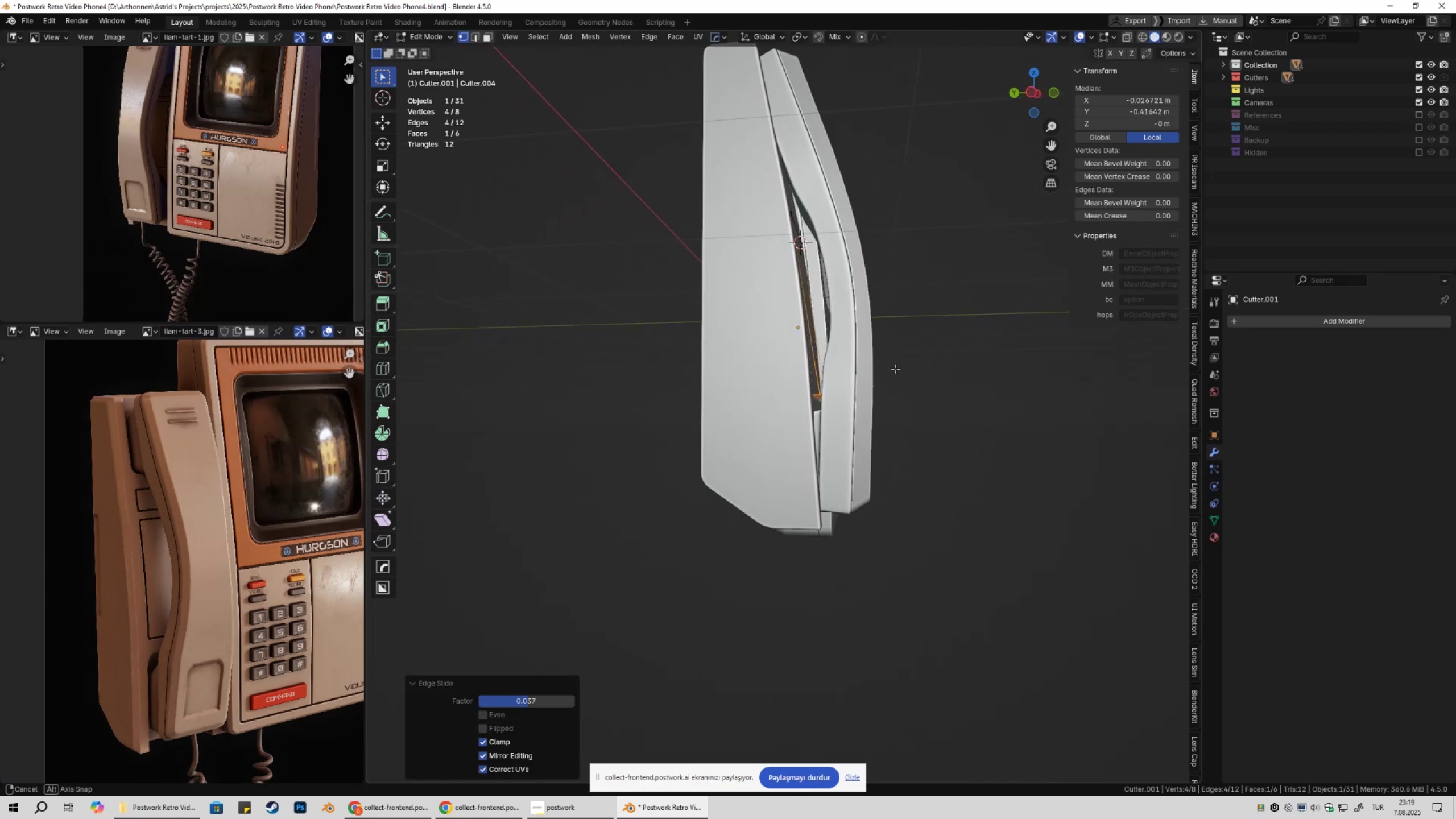 
key(Tab)
 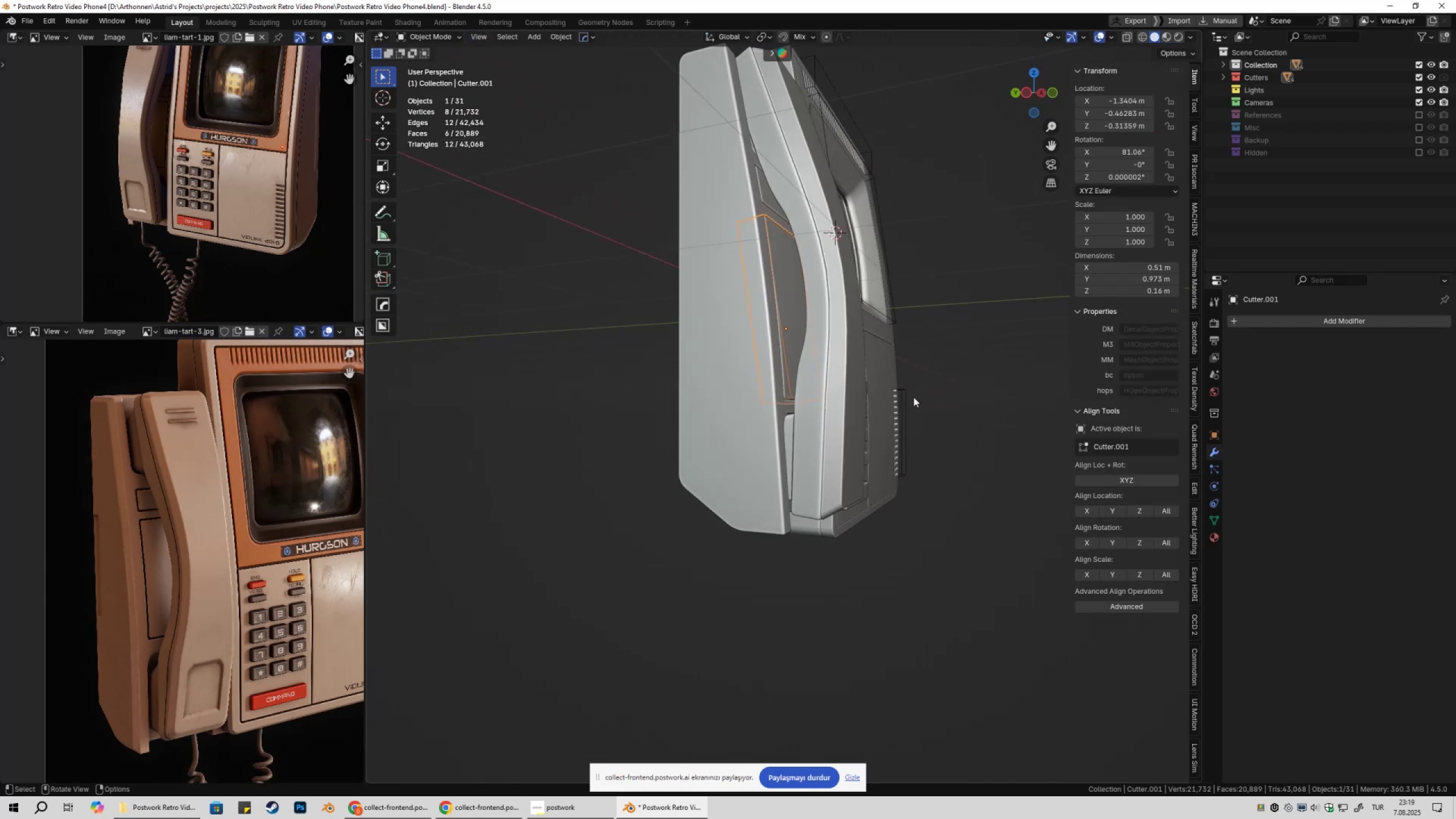 
scroll: coordinate [812, 504], scroll_direction: up, amount: 4.0
 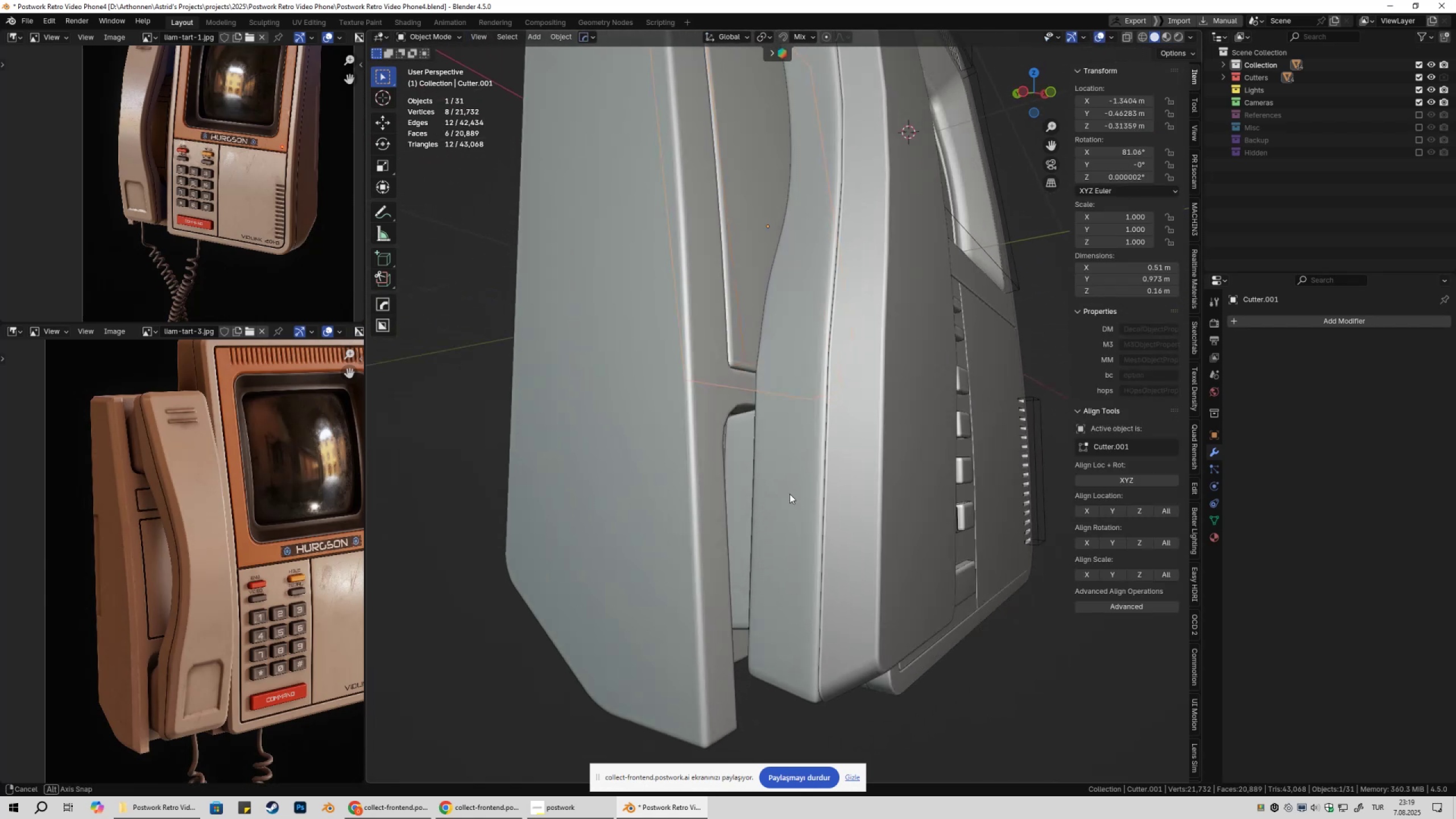 
scroll: coordinate [618, 487], scroll_direction: down, amount: 4.0
 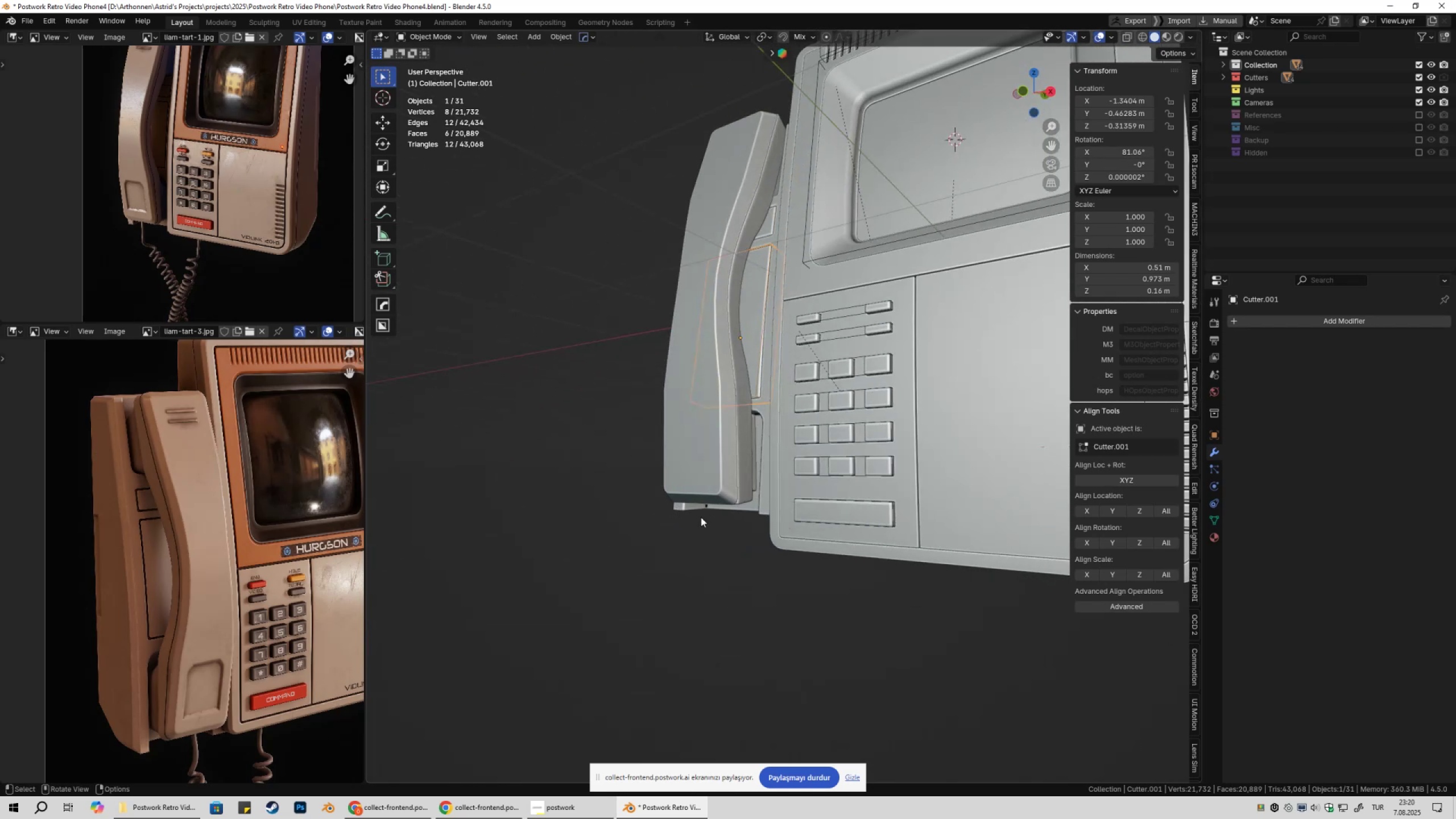 
left_click([726, 565])
 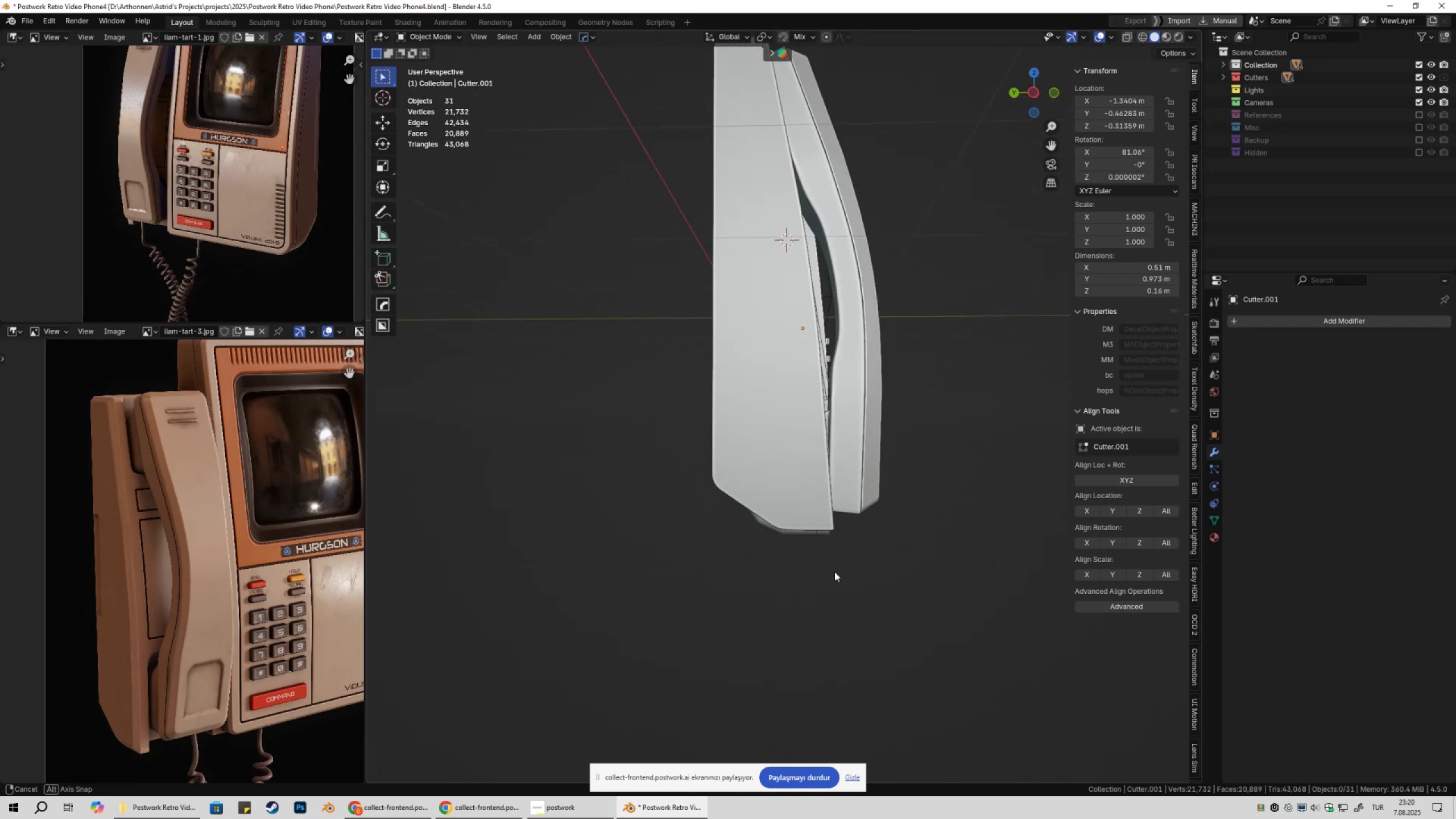 
key(Shift+ShiftLeft)
 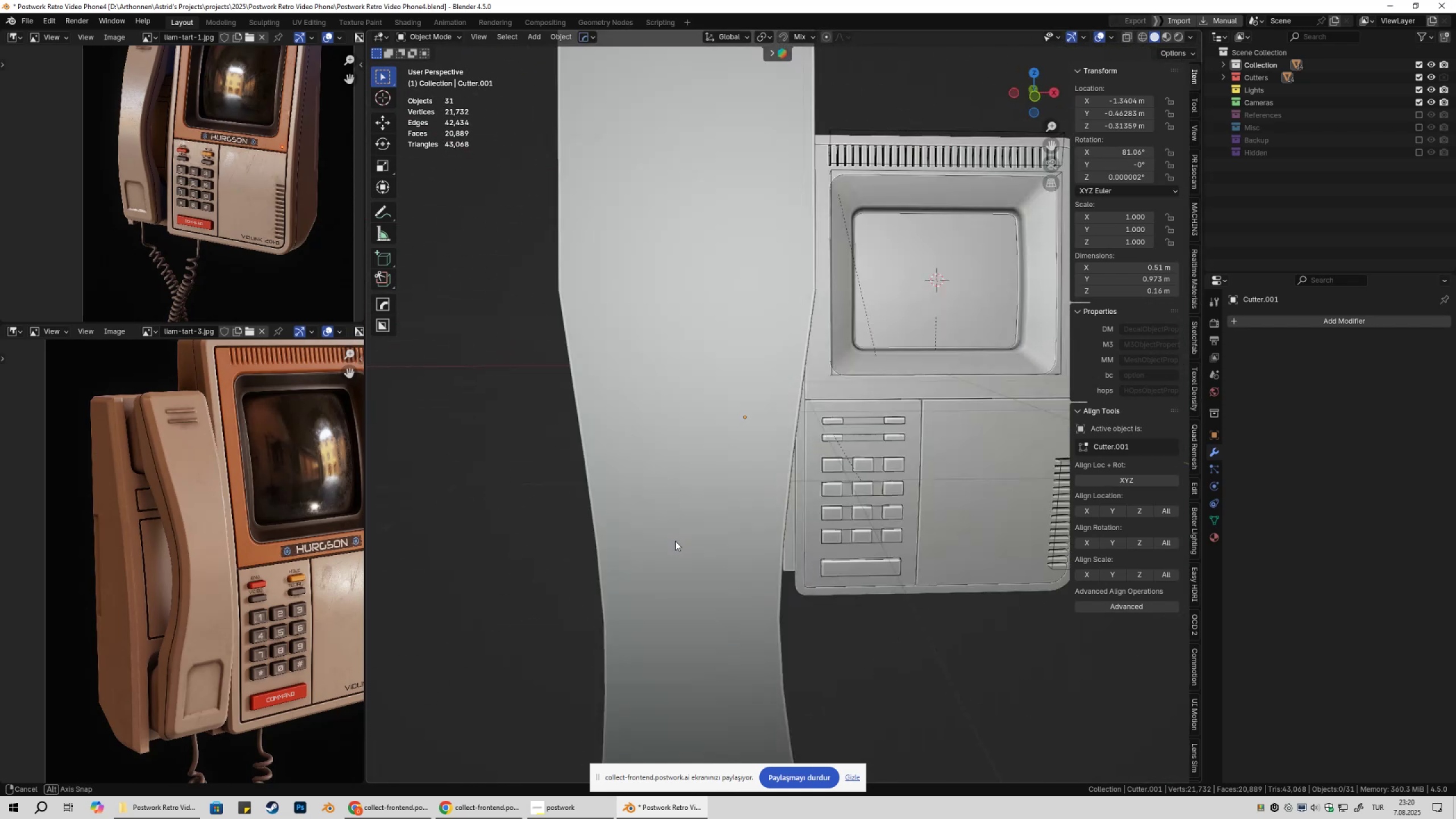 
key(Shift+ShiftLeft)
 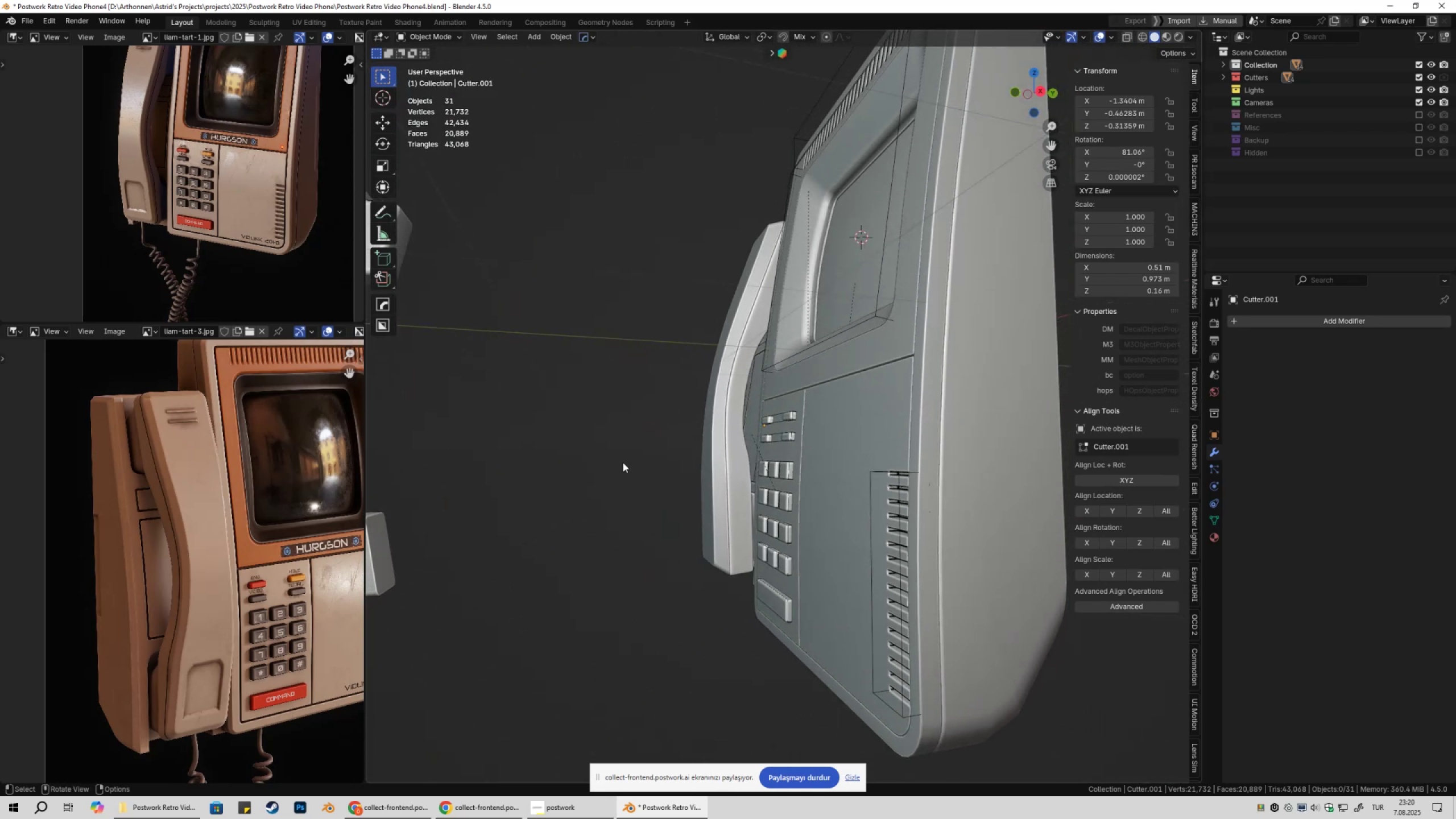 
scroll: coordinate [626, 460], scroll_direction: down, amount: 3.0
 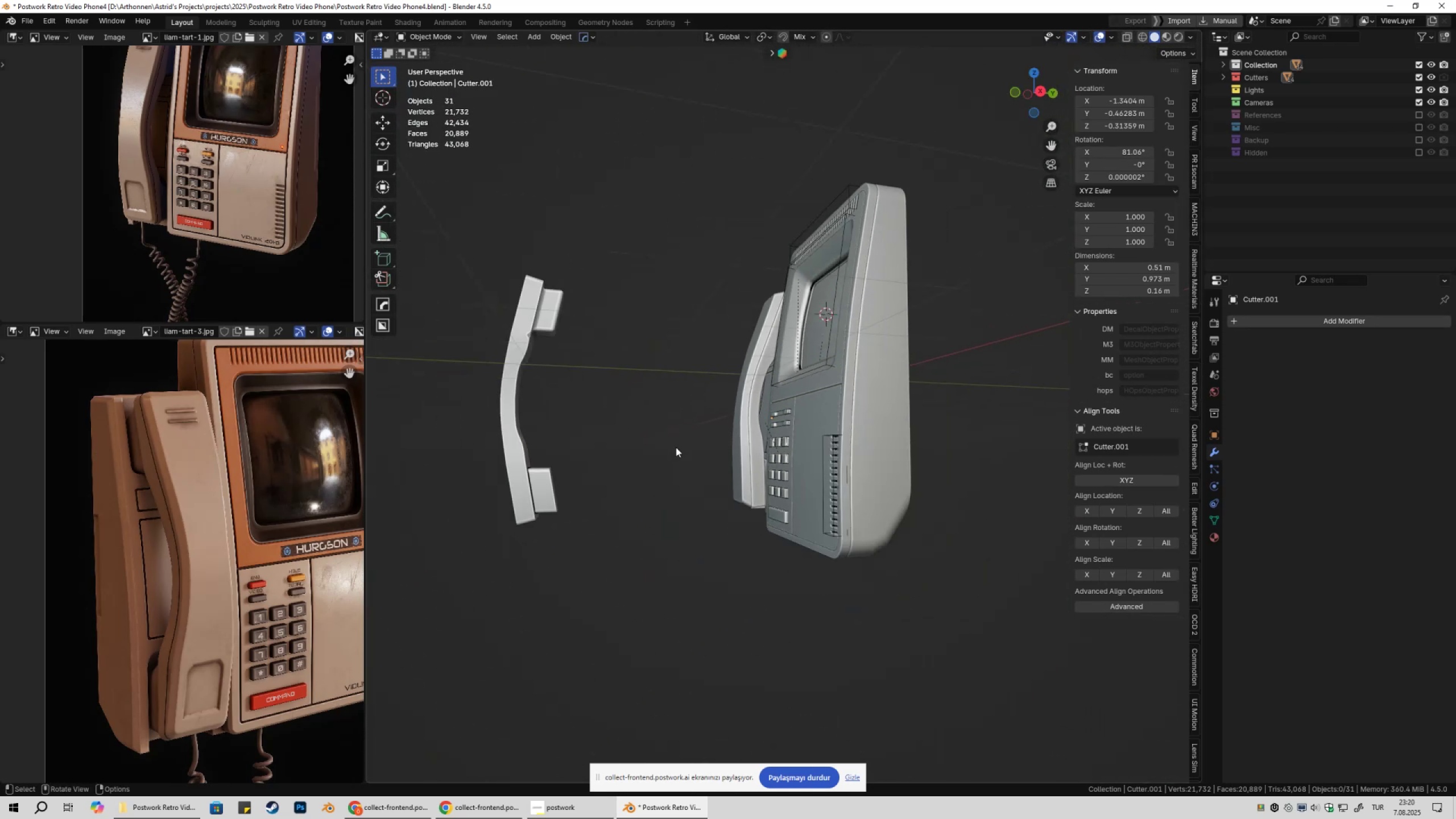 
key(Shift+ShiftLeft)
 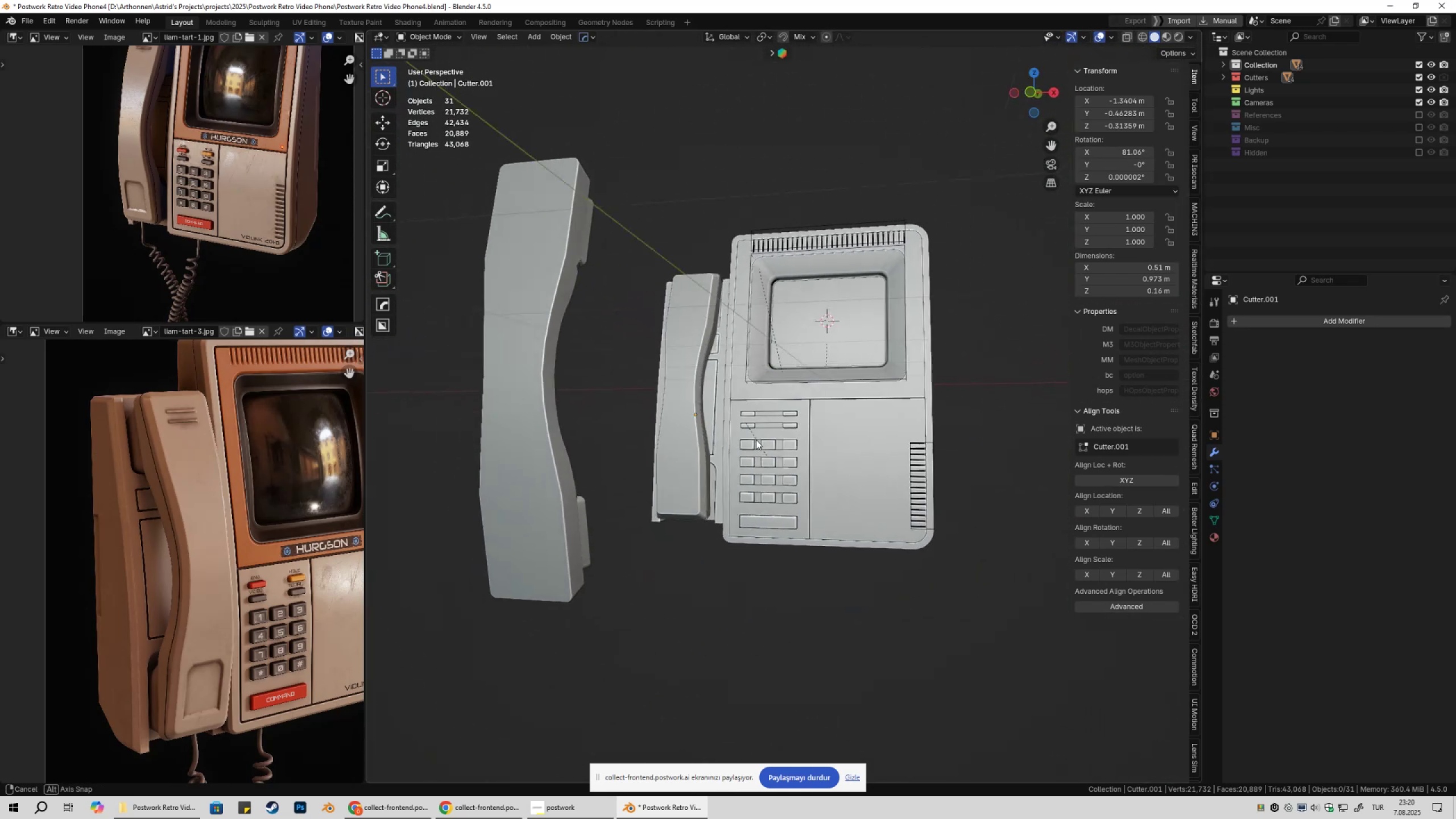 
key(Shift+ShiftLeft)
 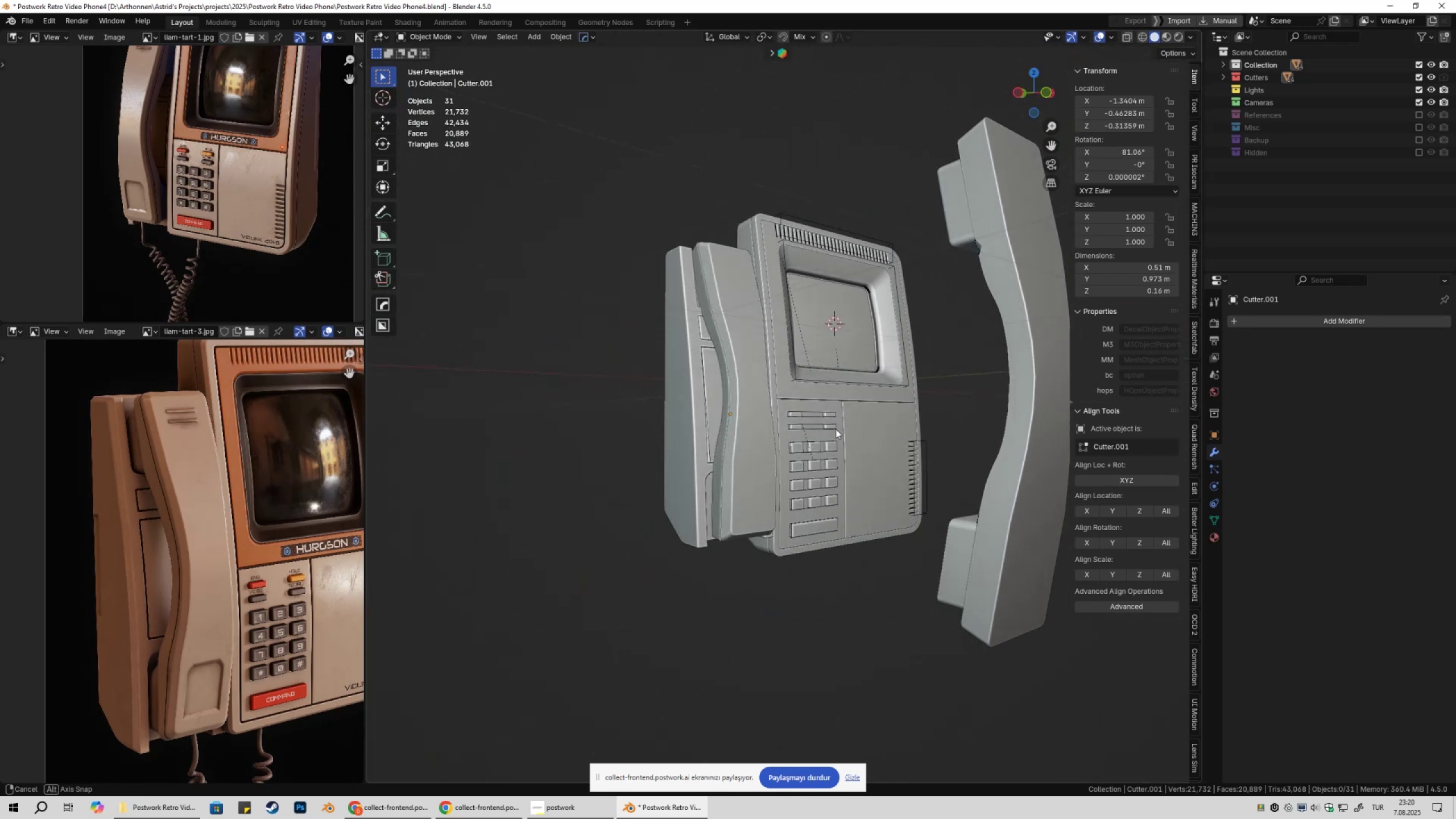 
scroll: coordinate [828, 432], scroll_direction: down, amount: 1.0
 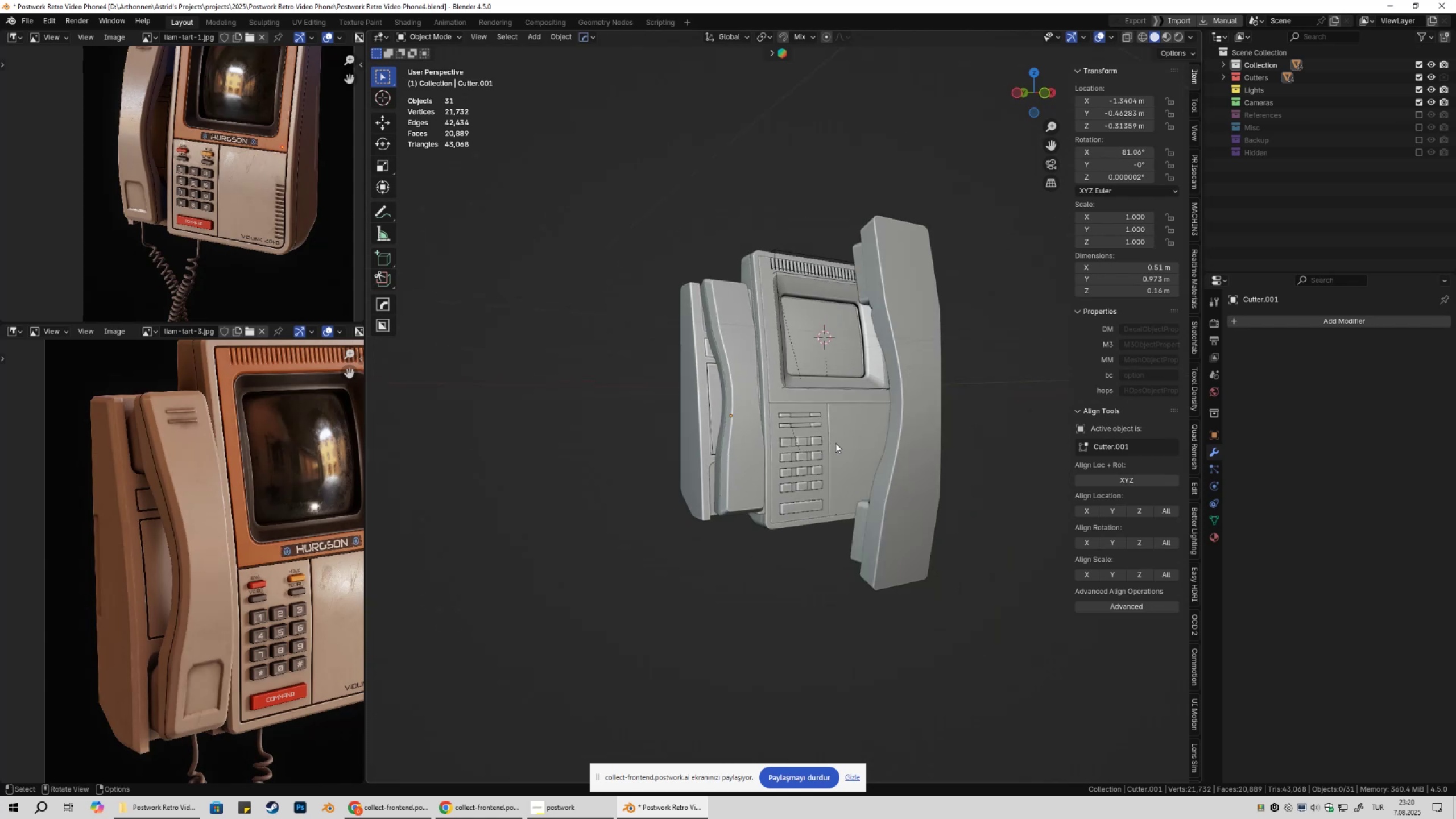 
key(Shift+ShiftLeft)
 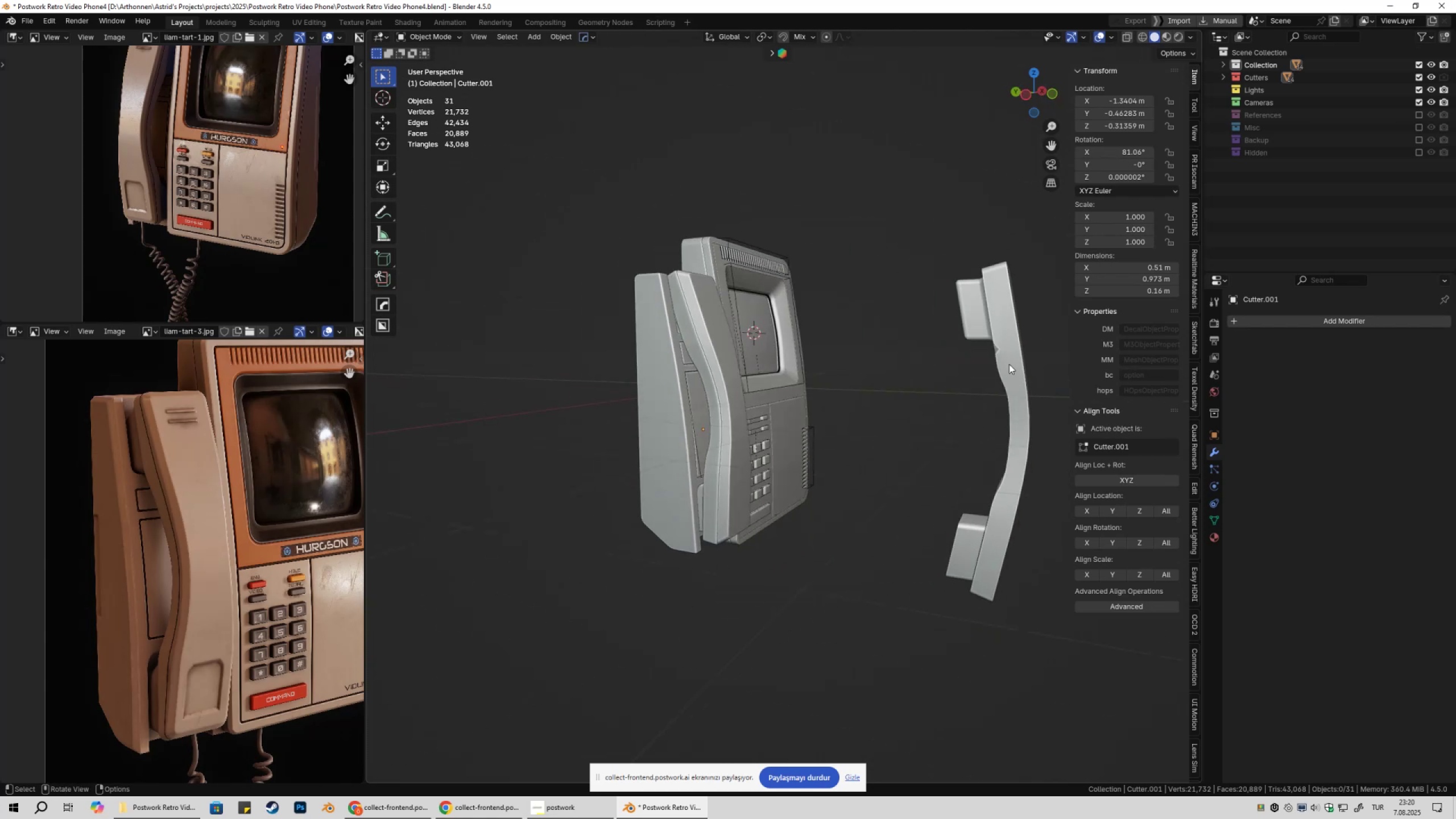 
left_click([1010, 361])
 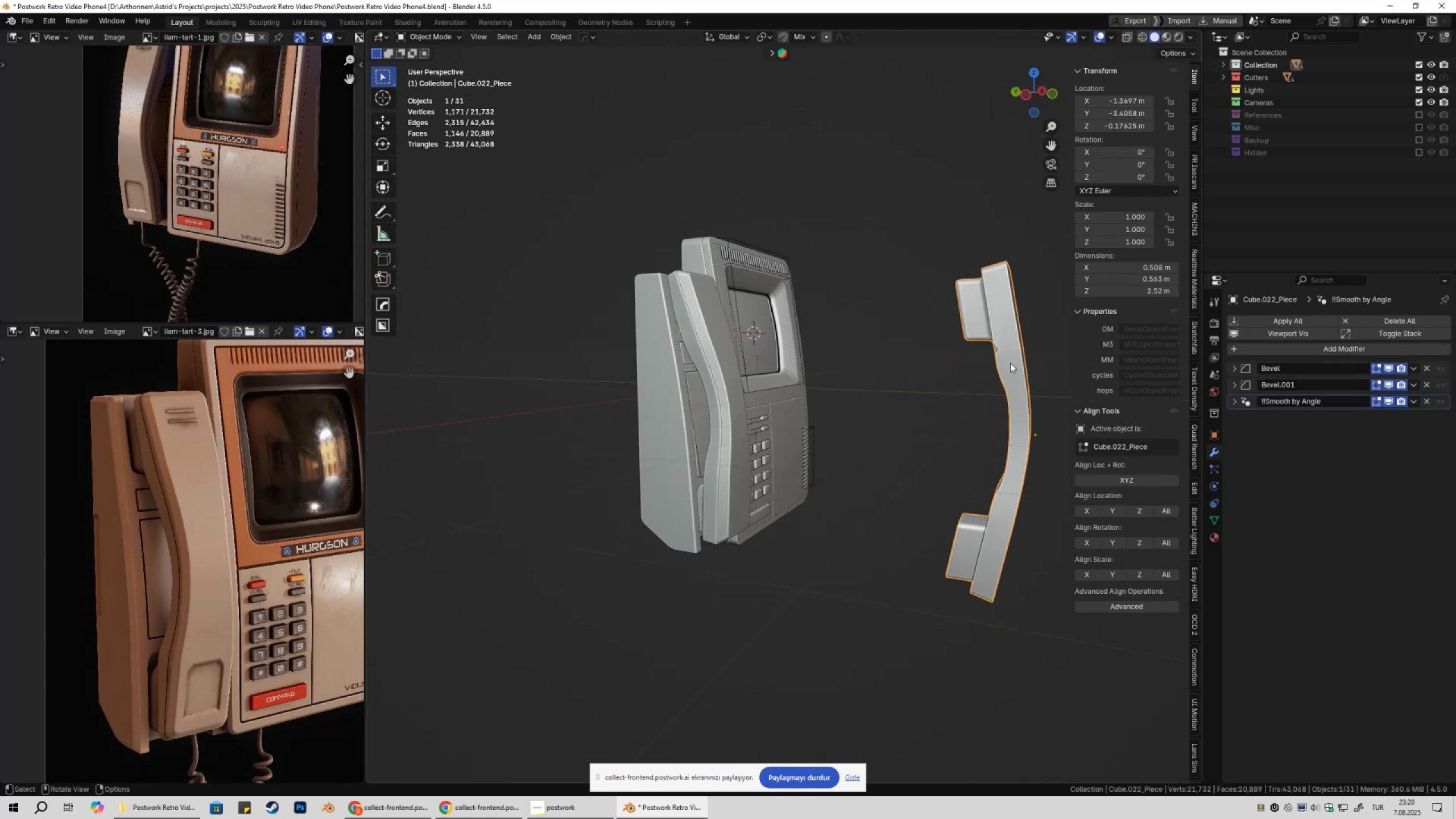 
scroll: coordinate [1010, 425], scroll_direction: down, amount: 3.0
 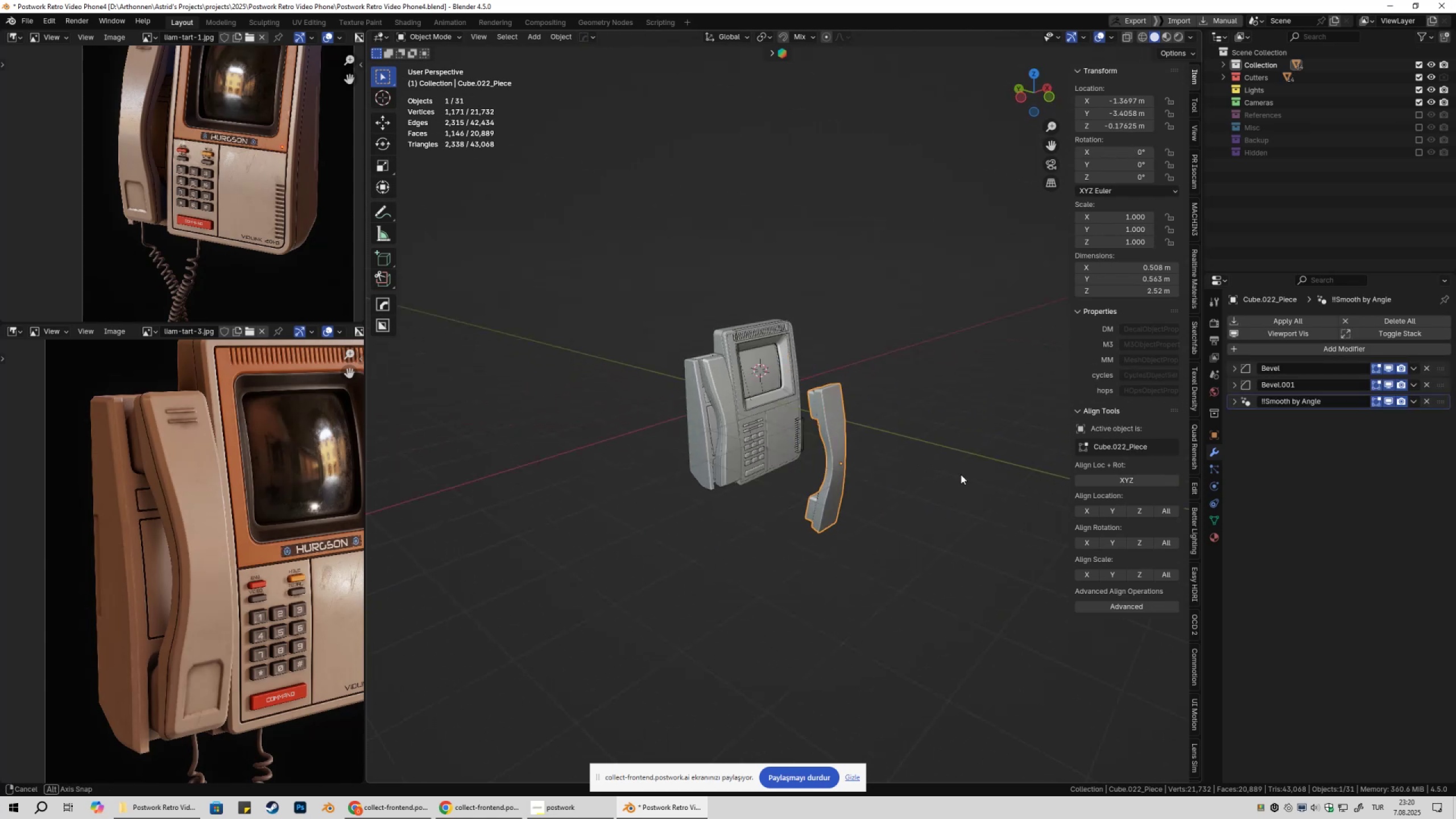 
type(gy)
 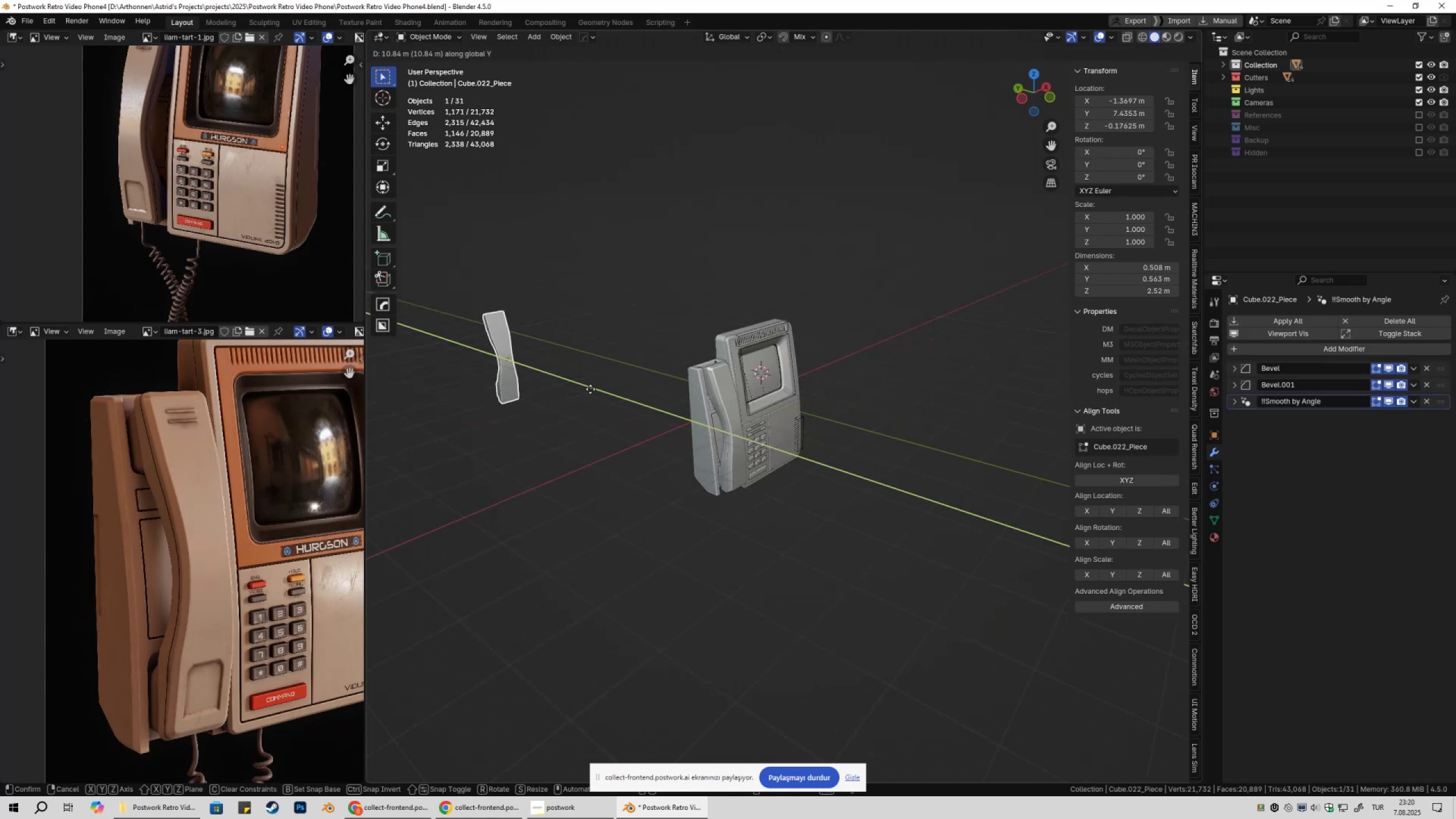 
left_click([564, 383])
 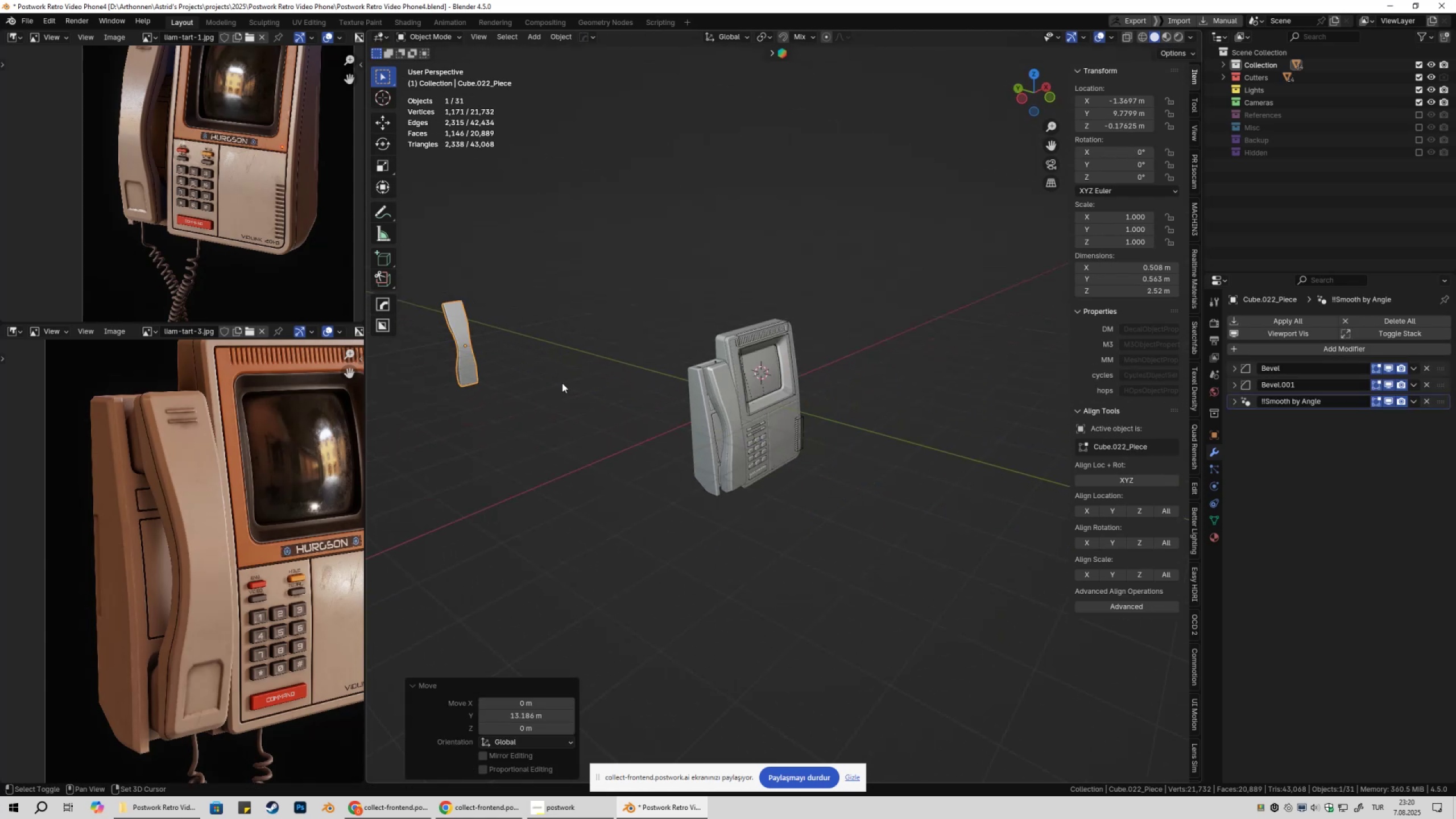 
type(gym)
 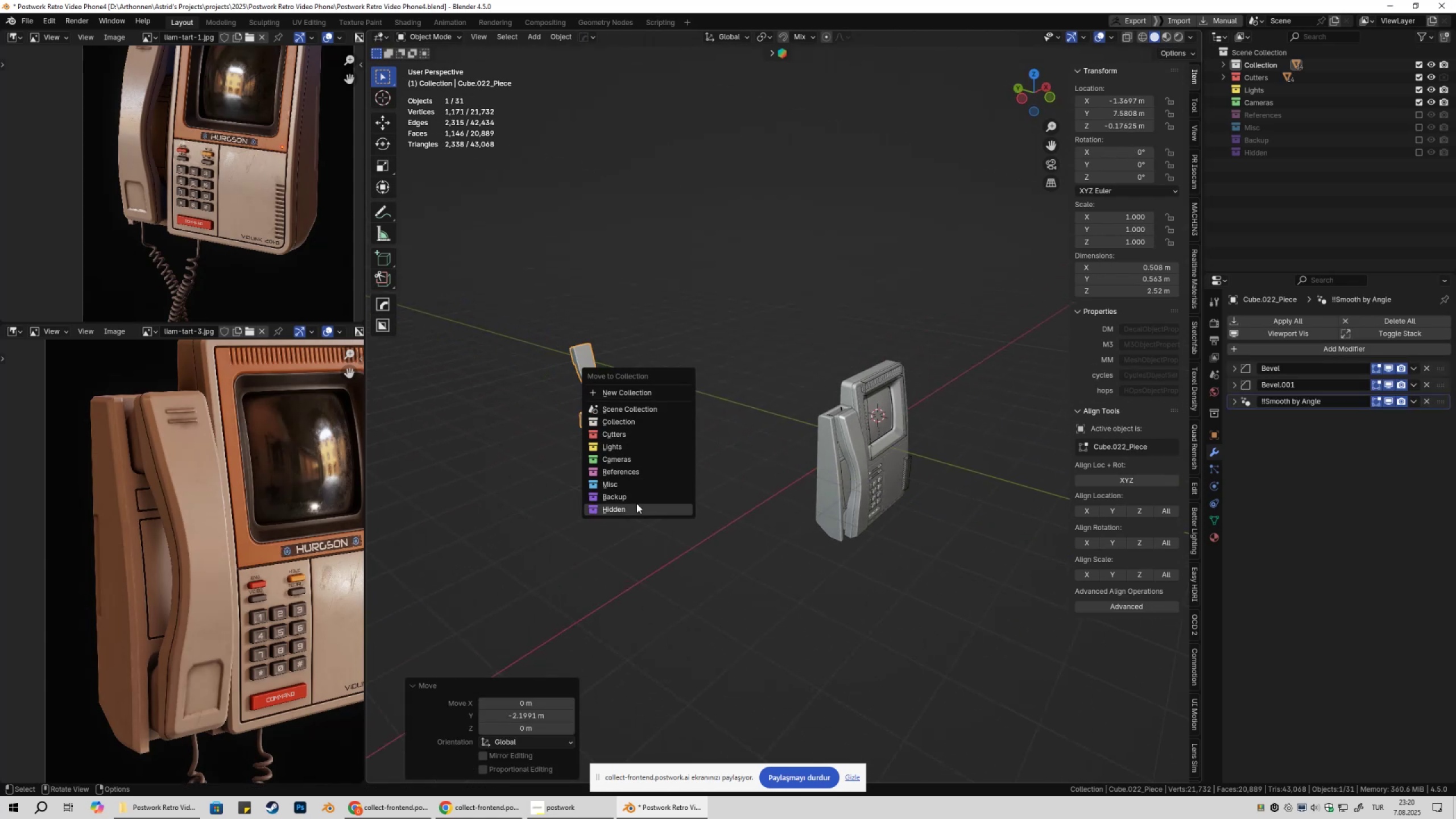 
left_click([637, 498])
 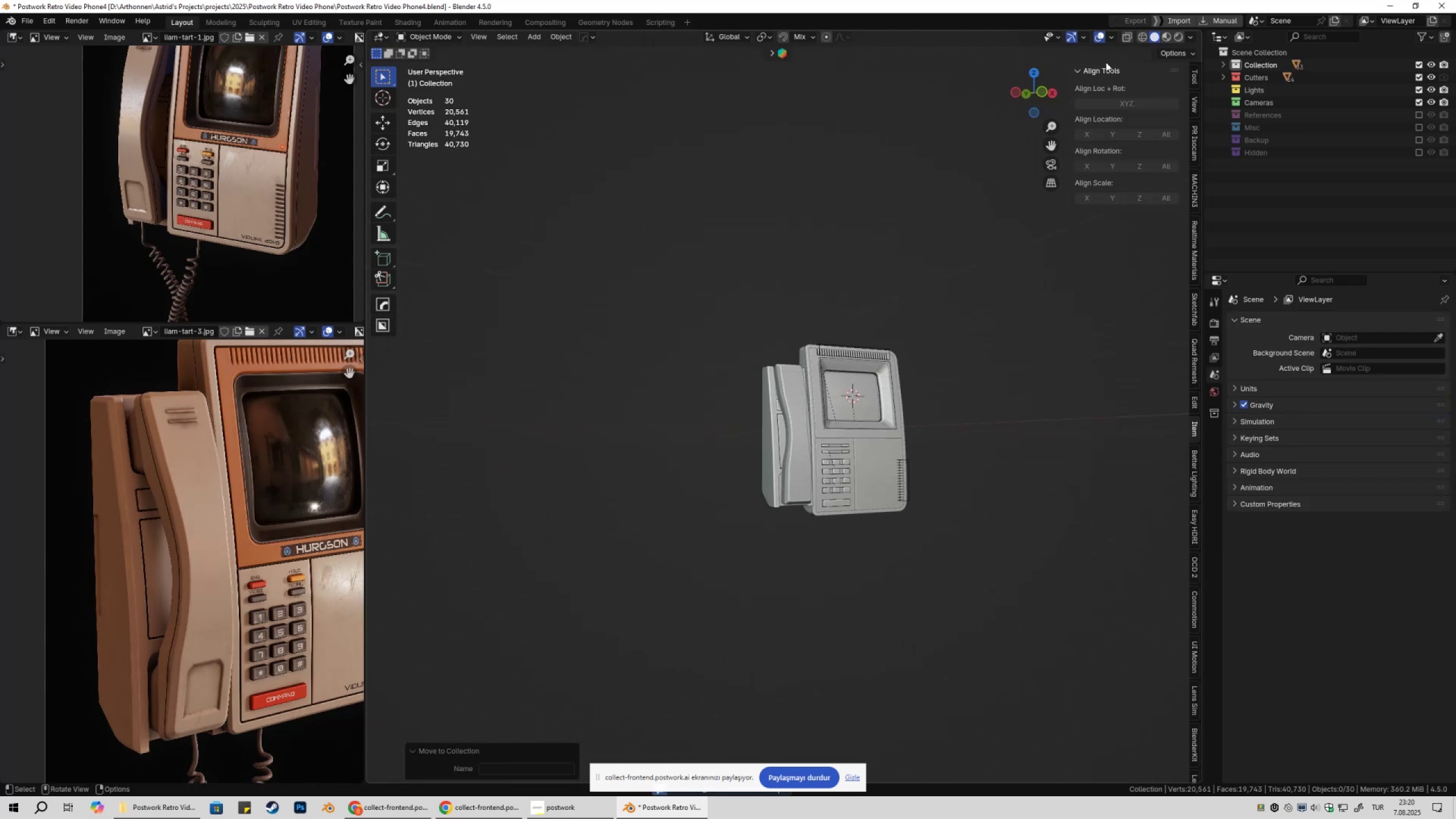 
left_click([1101, 39])
 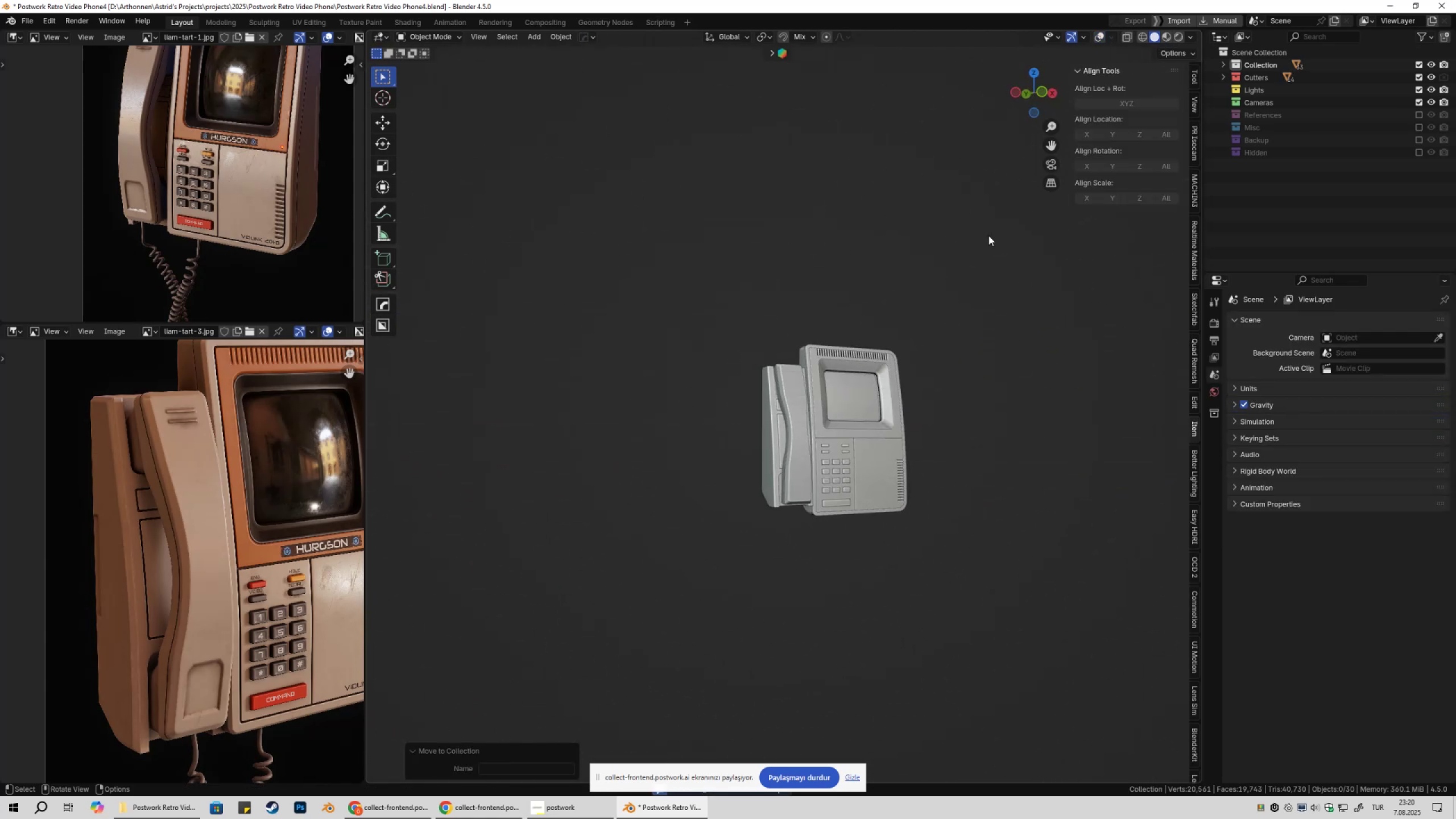 
key(Shift+ShiftLeft)
 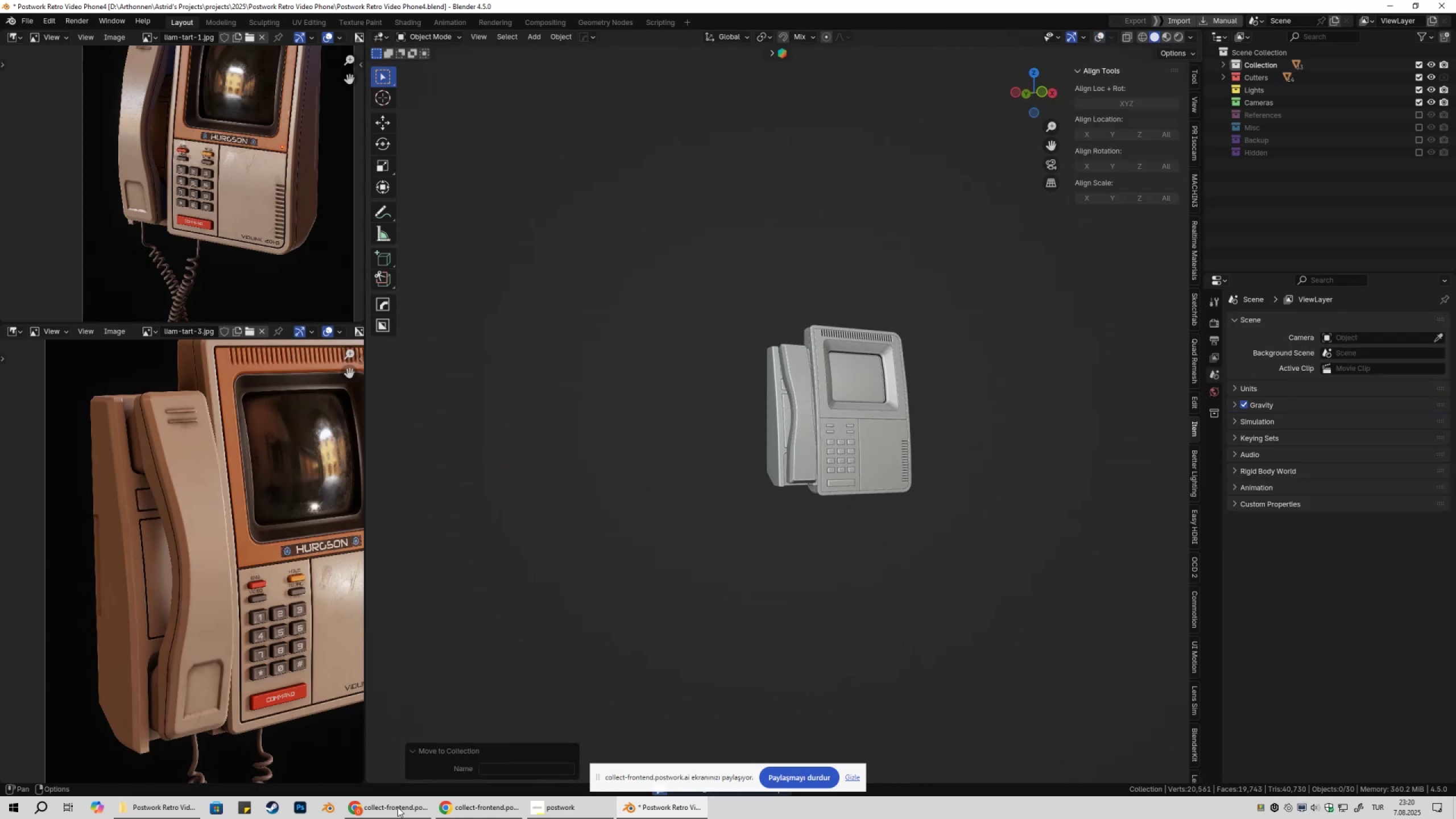 
left_click([378, 818])
 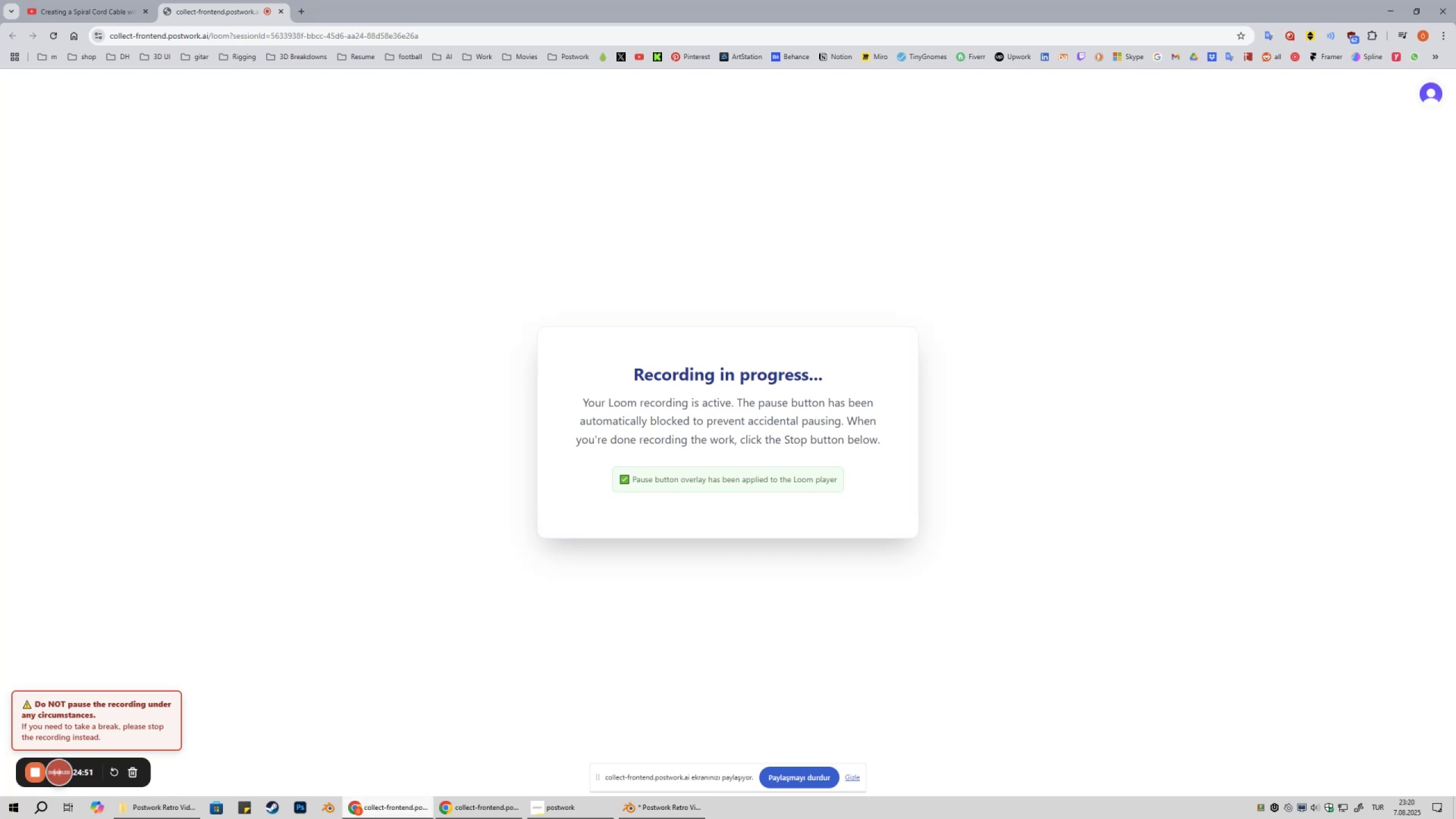 
left_click([372, 818])
 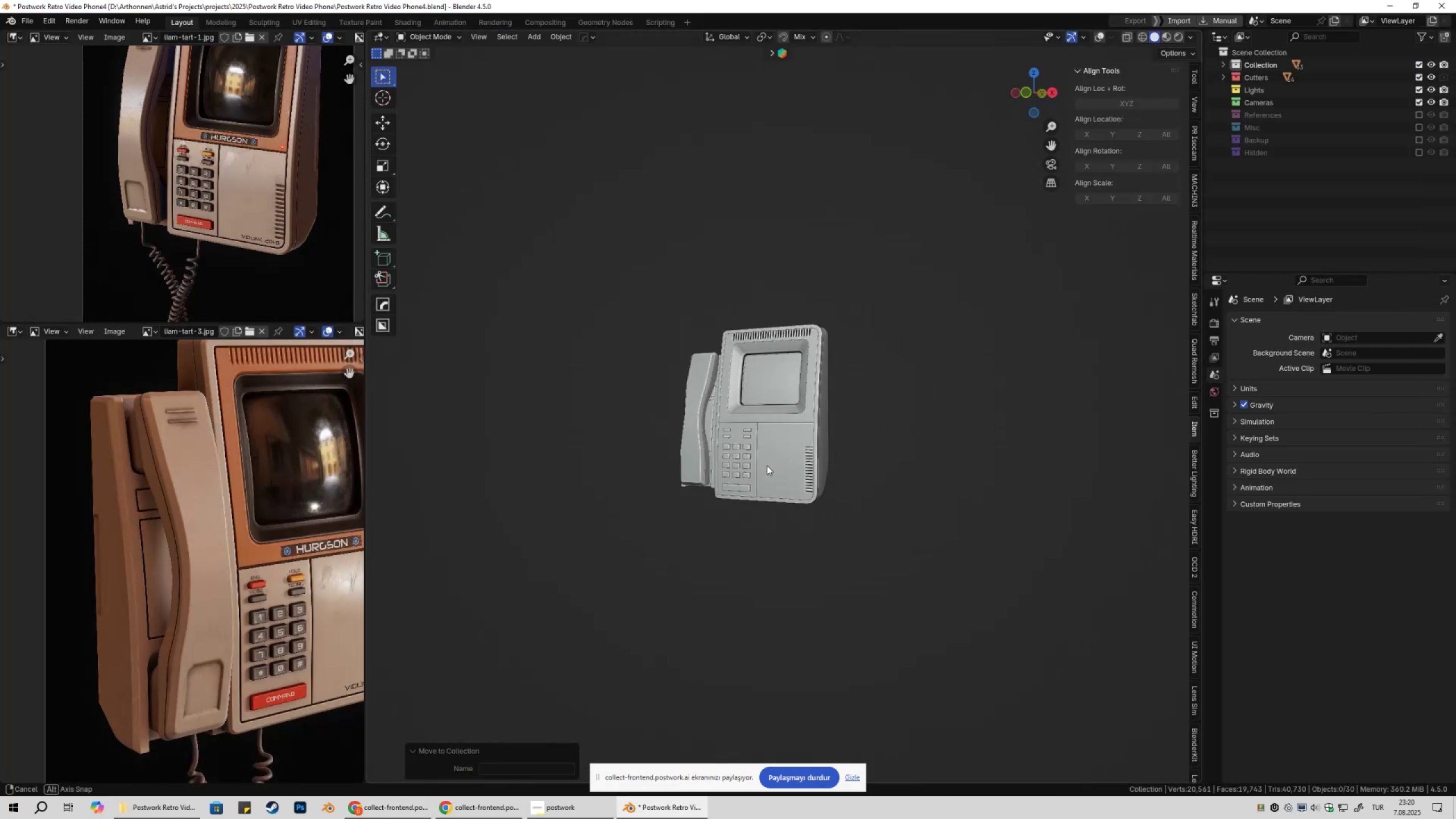 
scroll: coordinate [723, 452], scroll_direction: up, amount: 3.0
 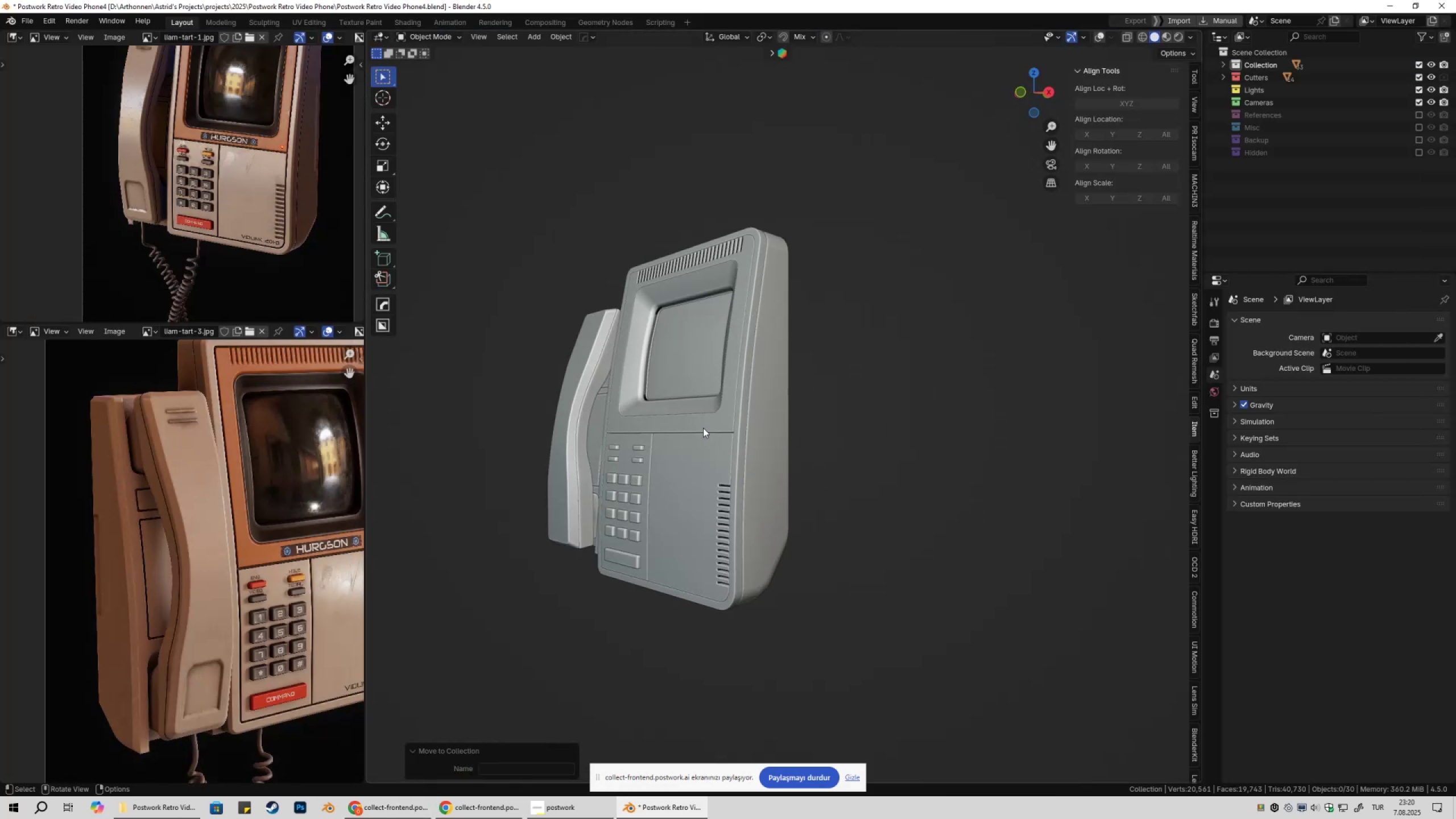 
hold_key(key=ShiftLeft, duration=0.33)
 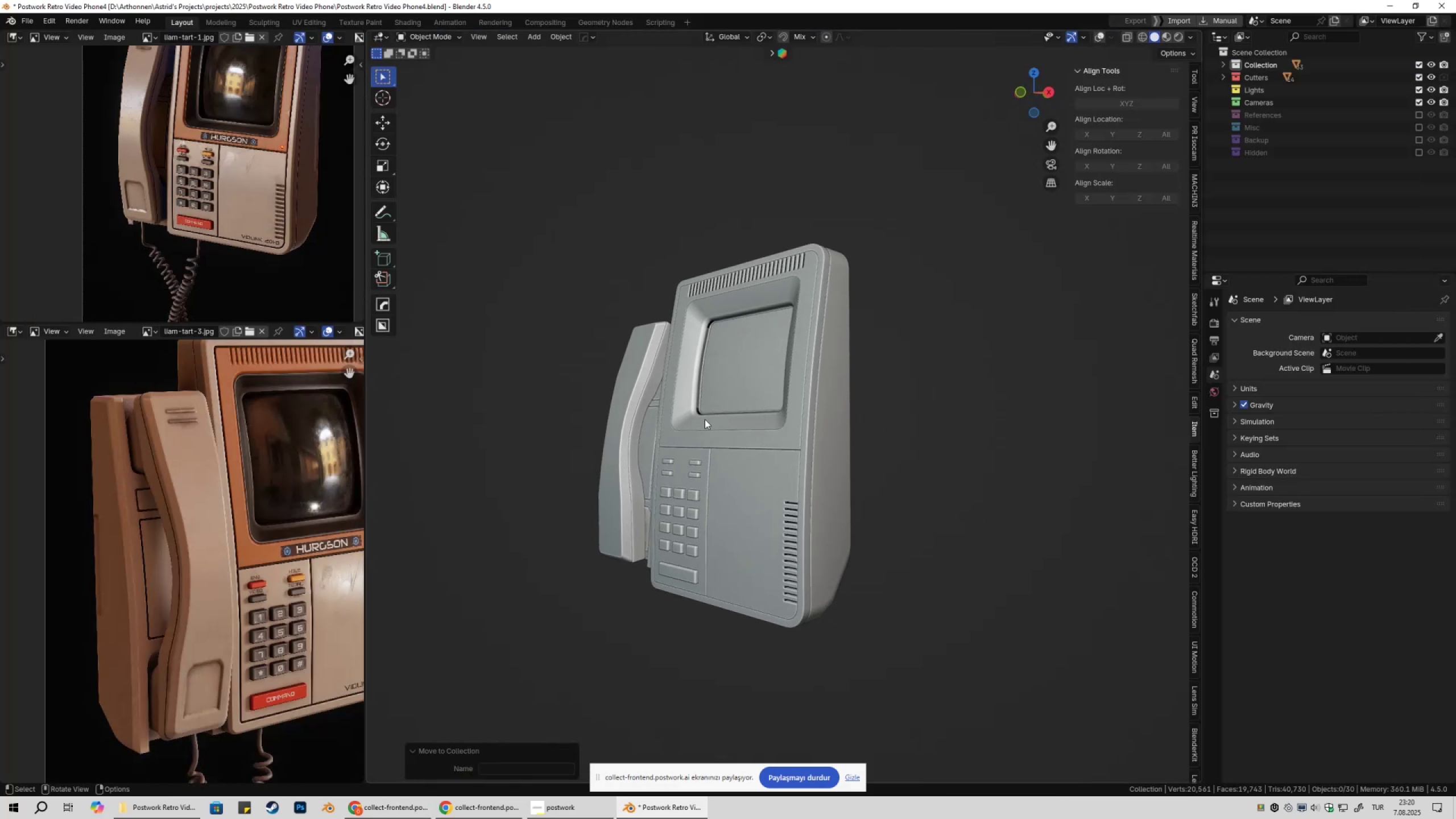 
scroll: coordinate [703, 419], scroll_direction: up, amount: 1.0
 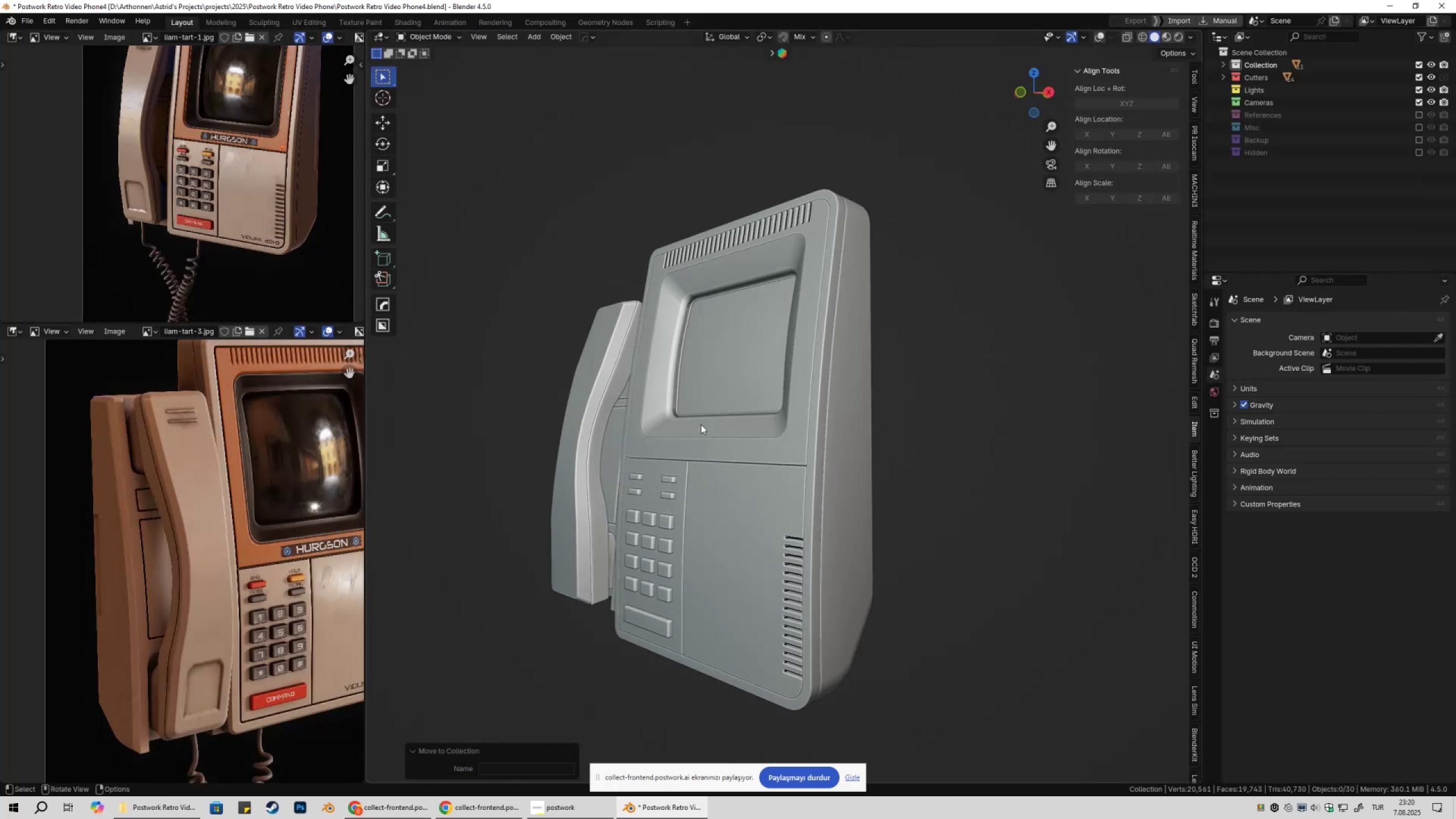 
key(Shift+ShiftLeft)
 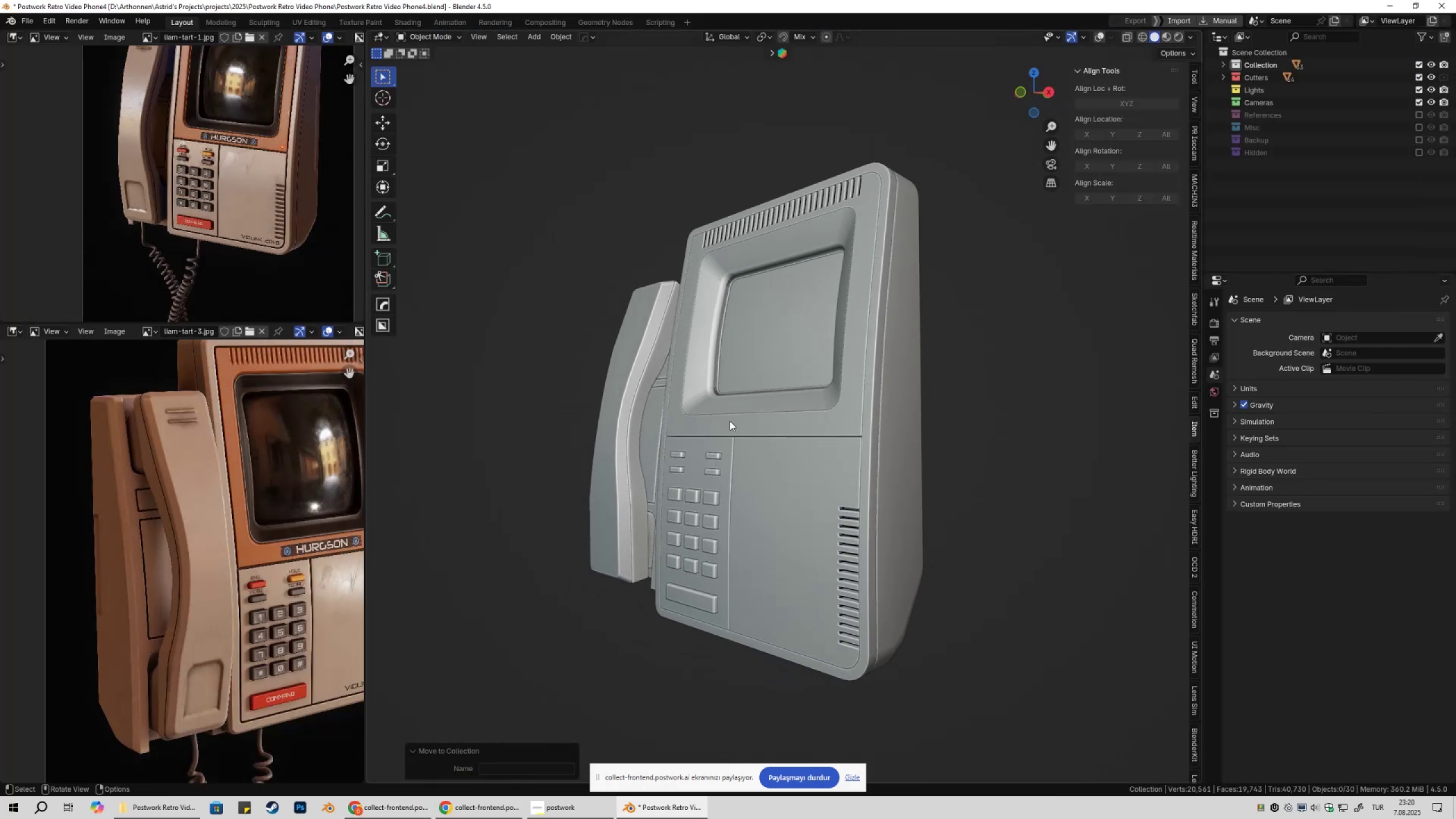 
key(Control+ControlLeft)
 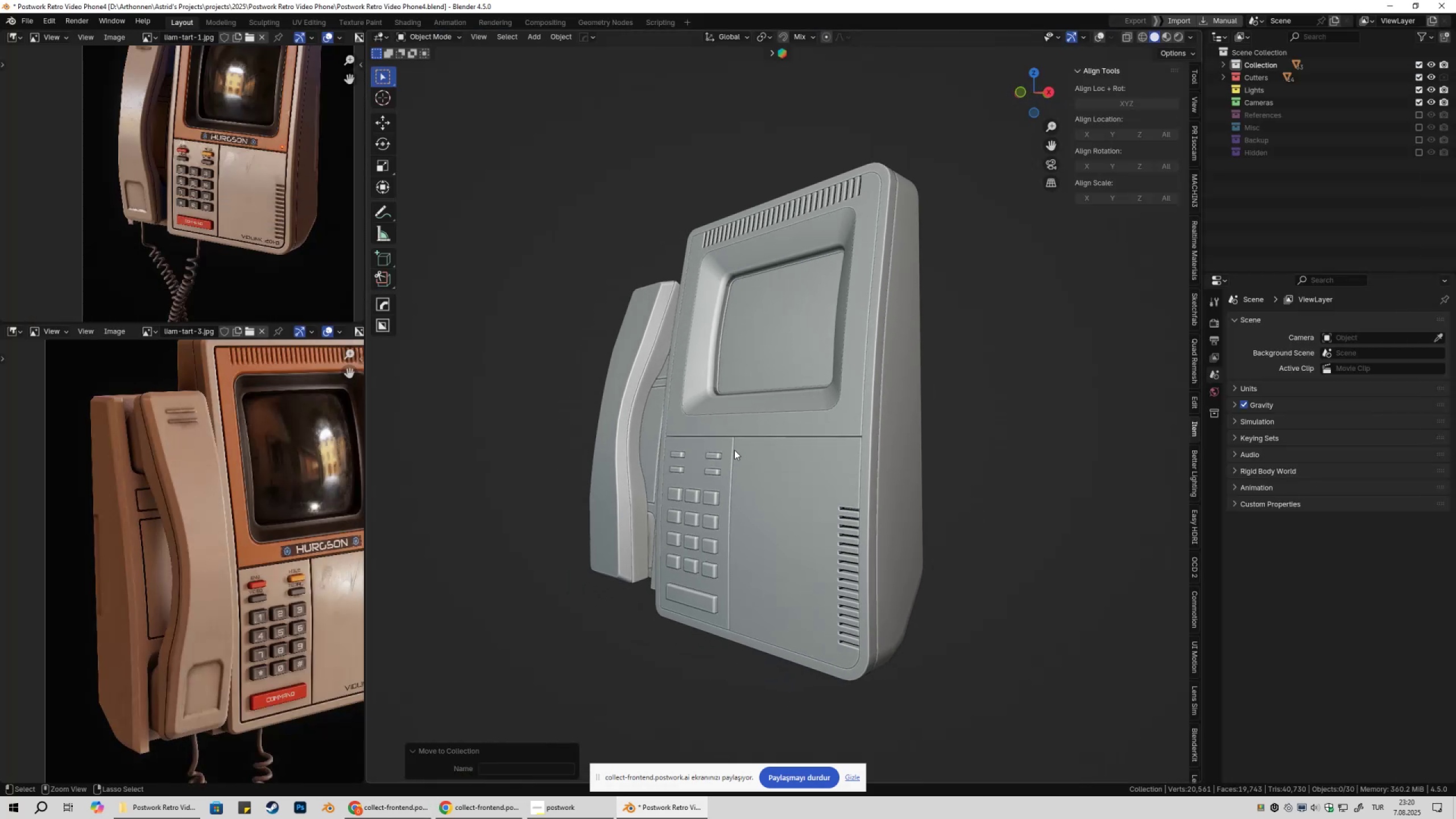 
key(Control+S)
 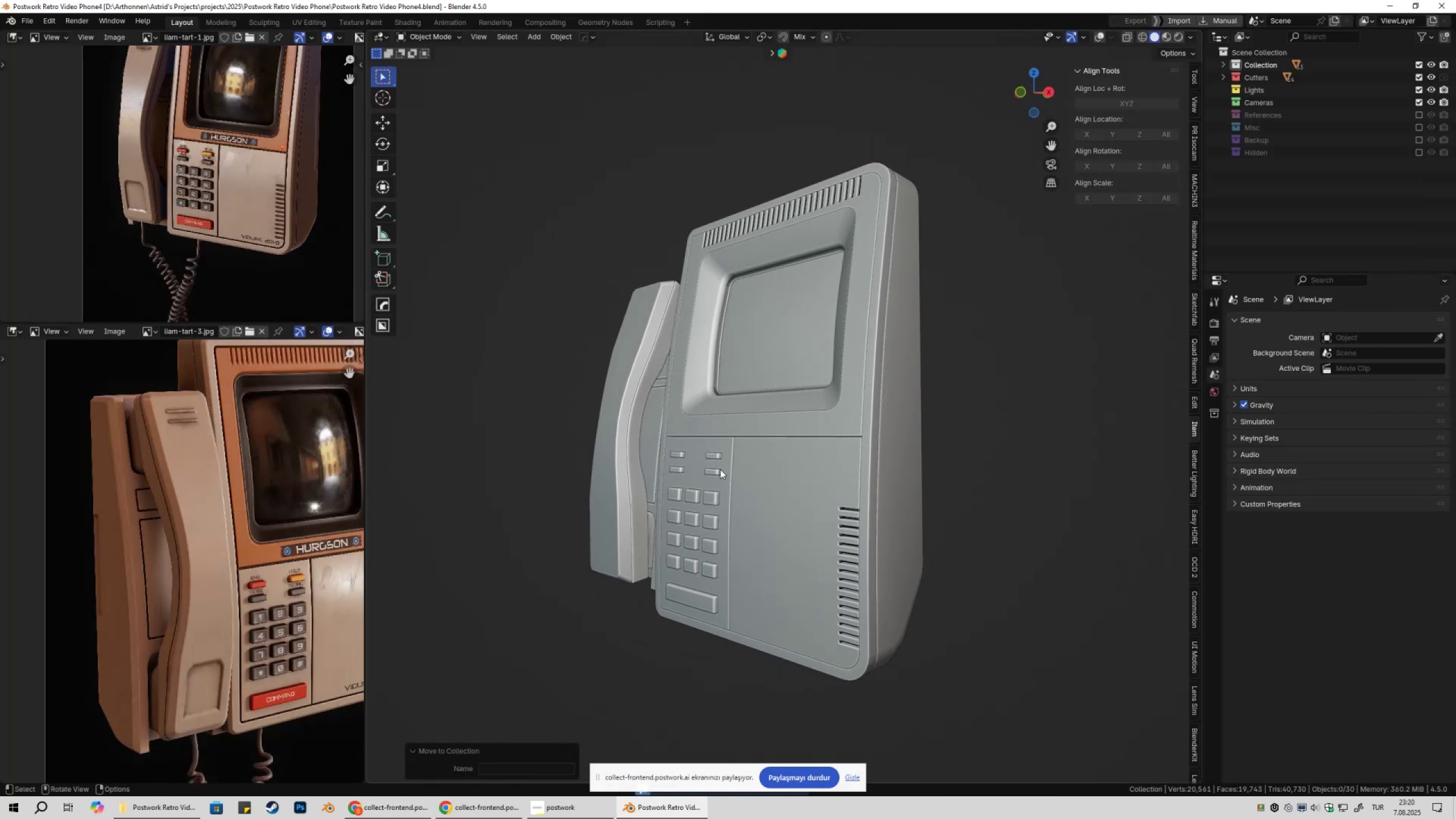 
key(Shift+ShiftLeft)
 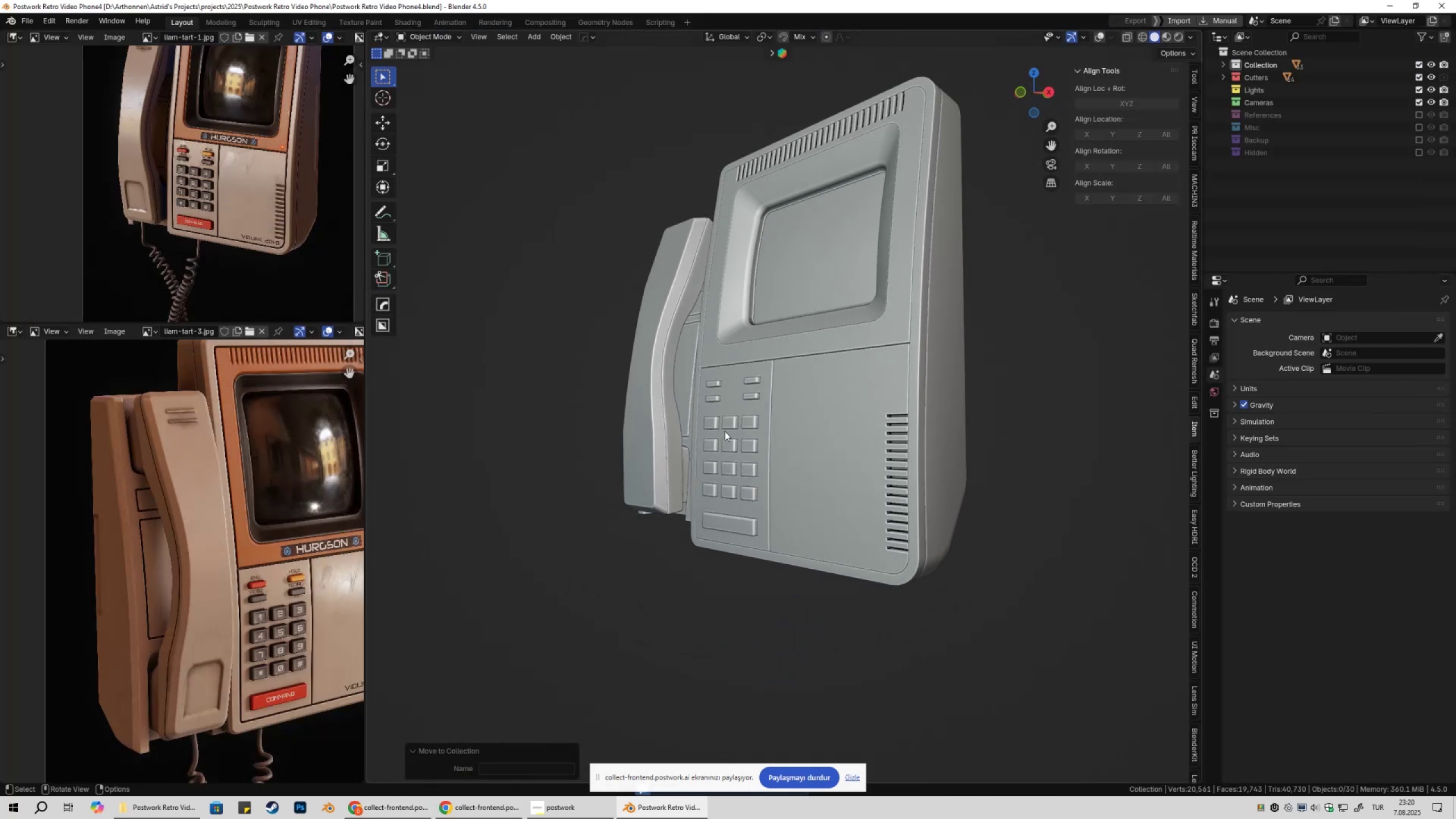 
hold_key(key=ShiftLeft, duration=0.31)
 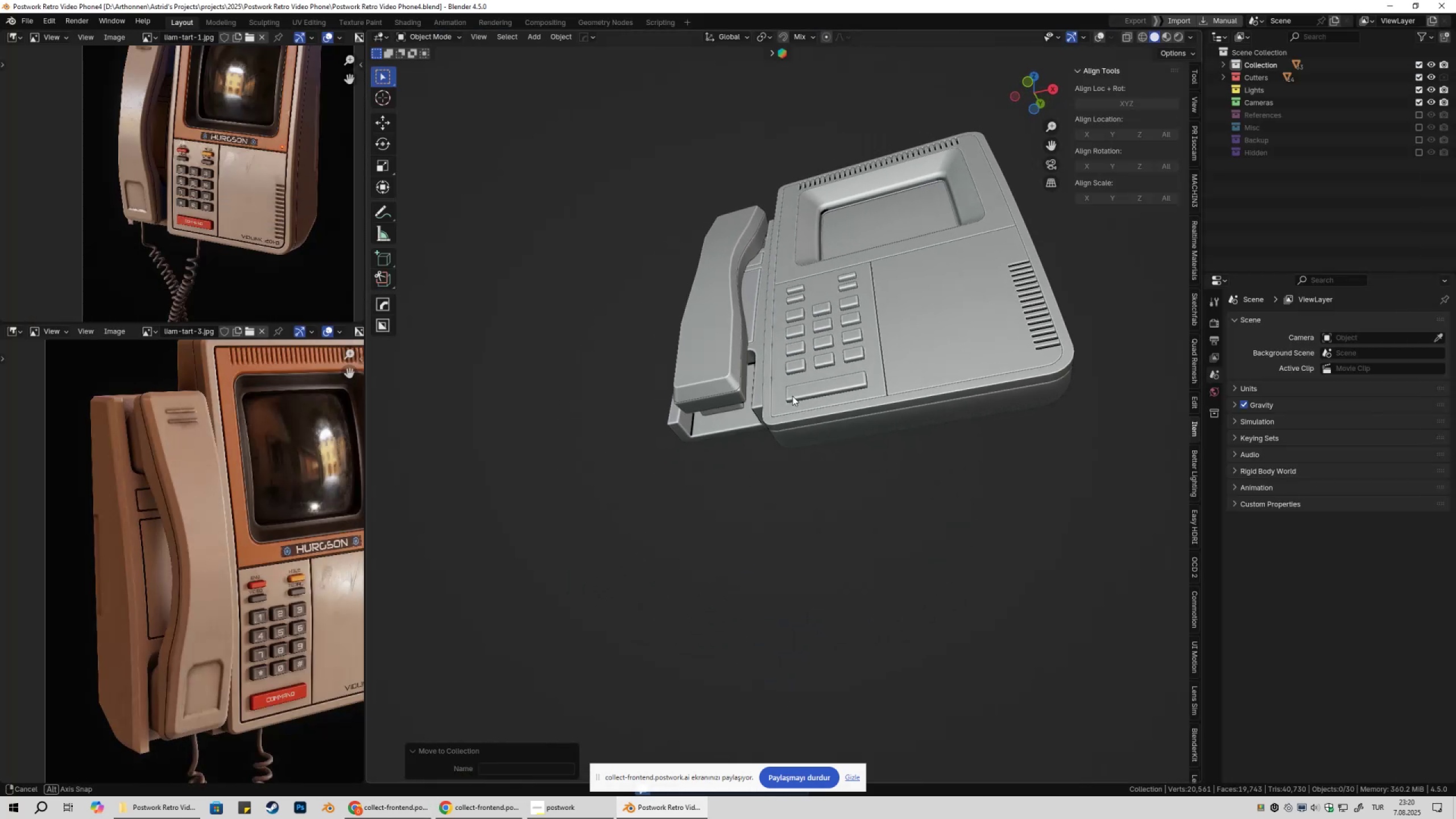 
key(Shift+ShiftLeft)
 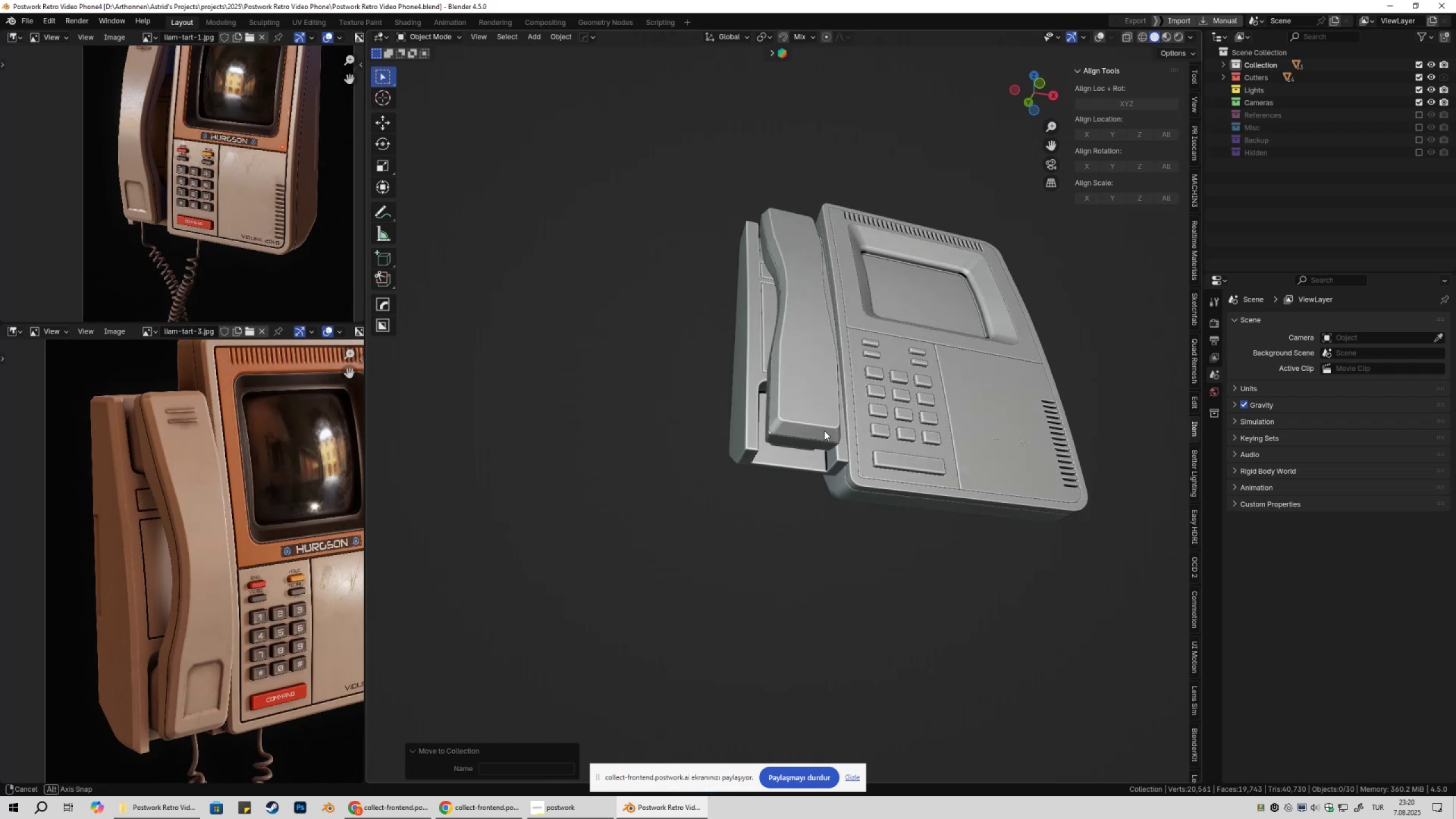 
key(Shift+ShiftLeft)
 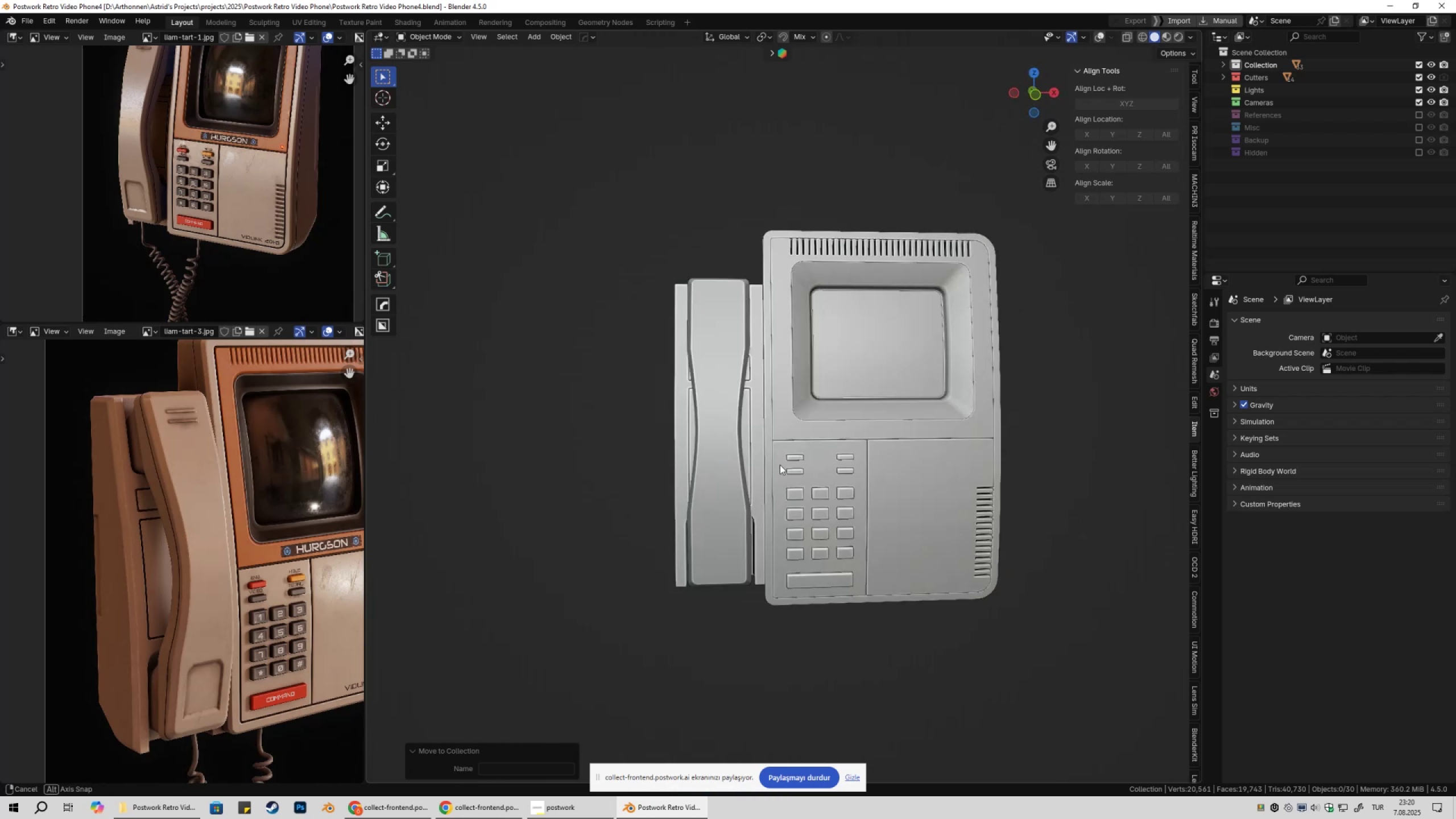 
key(Shift+ShiftLeft)
 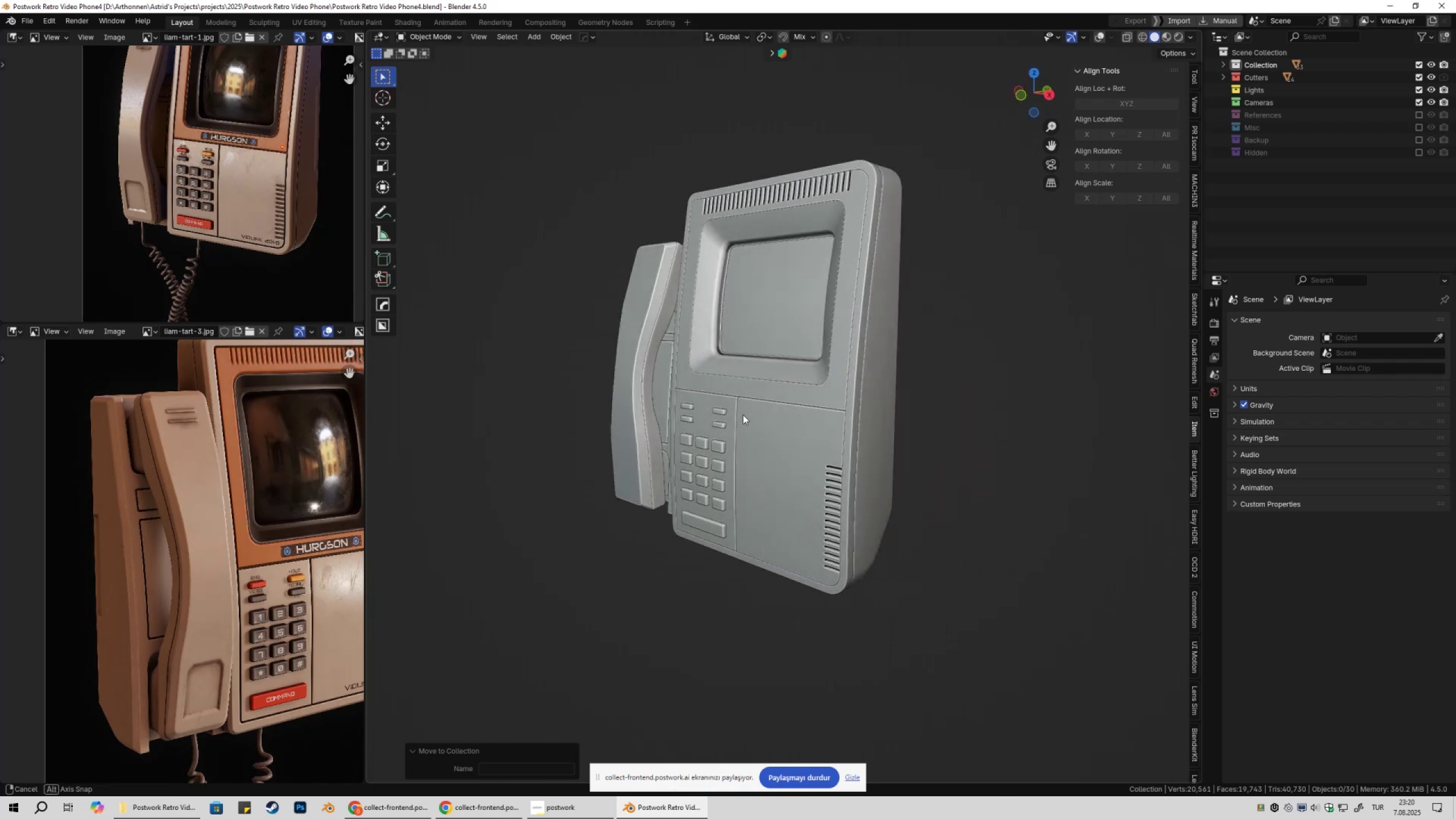 
key(Shift+ShiftLeft)
 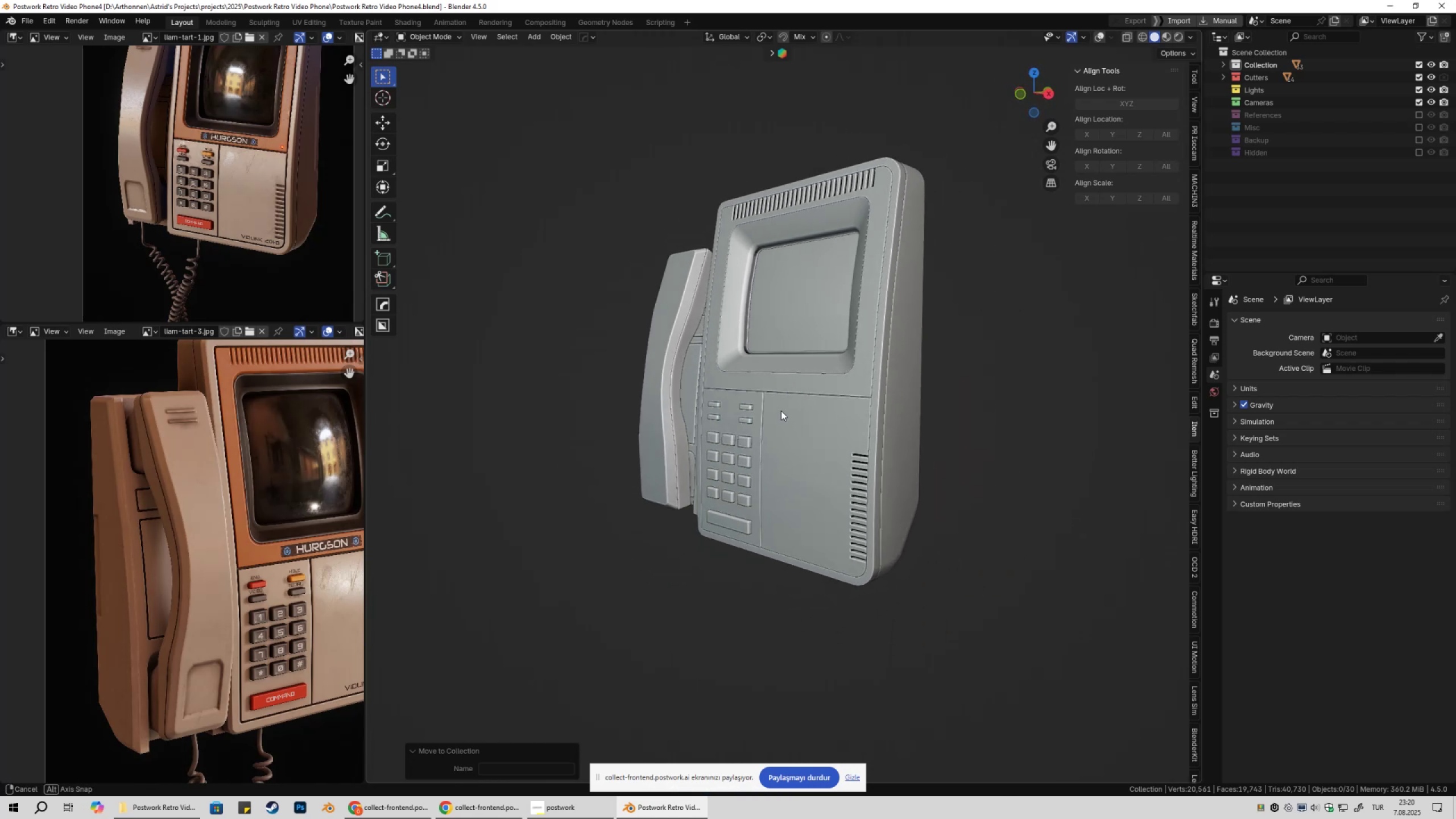 
key(Shift+ShiftLeft)
 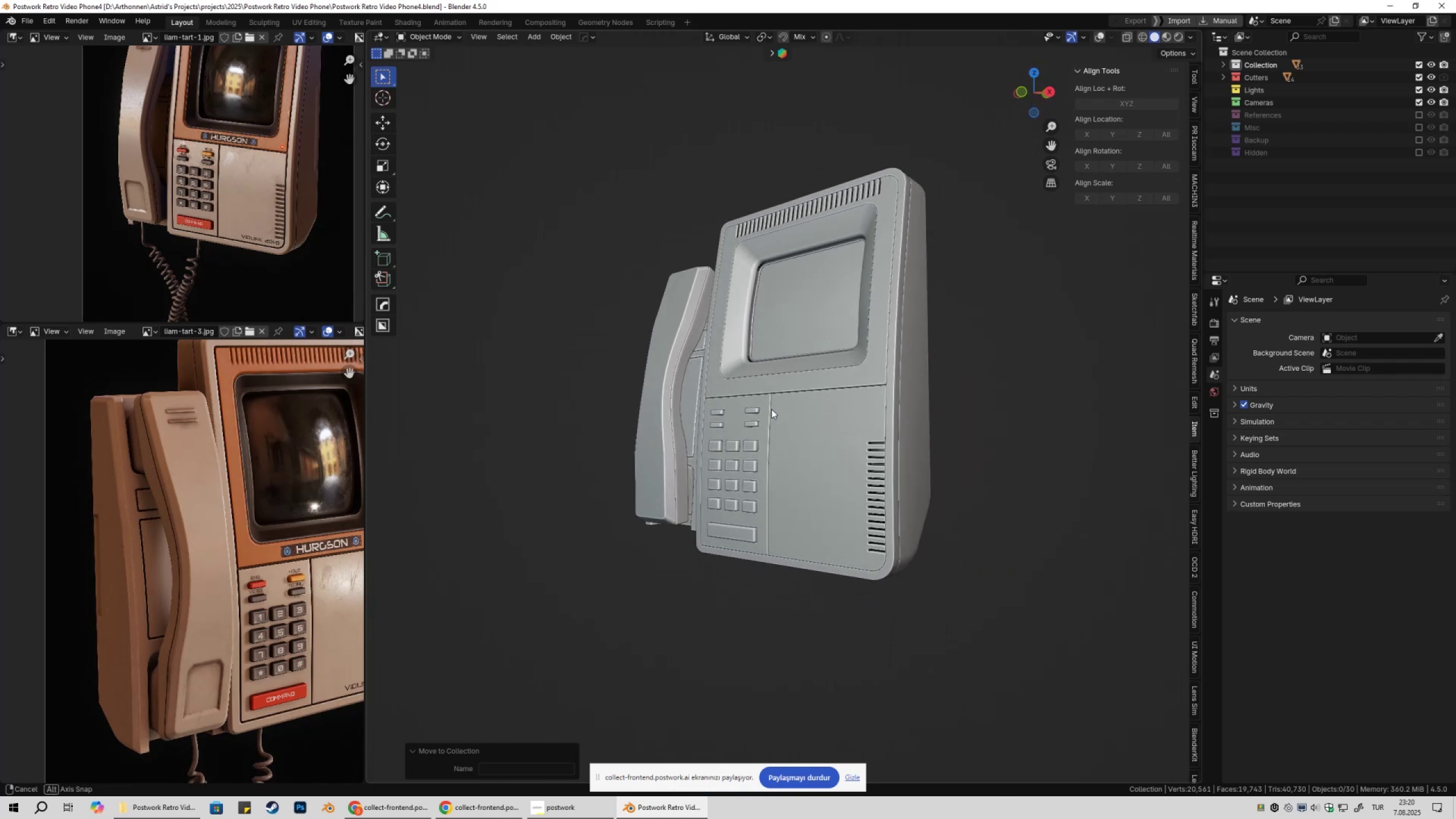 
scroll: coordinate [768, 408], scroll_direction: up, amount: 2.0
 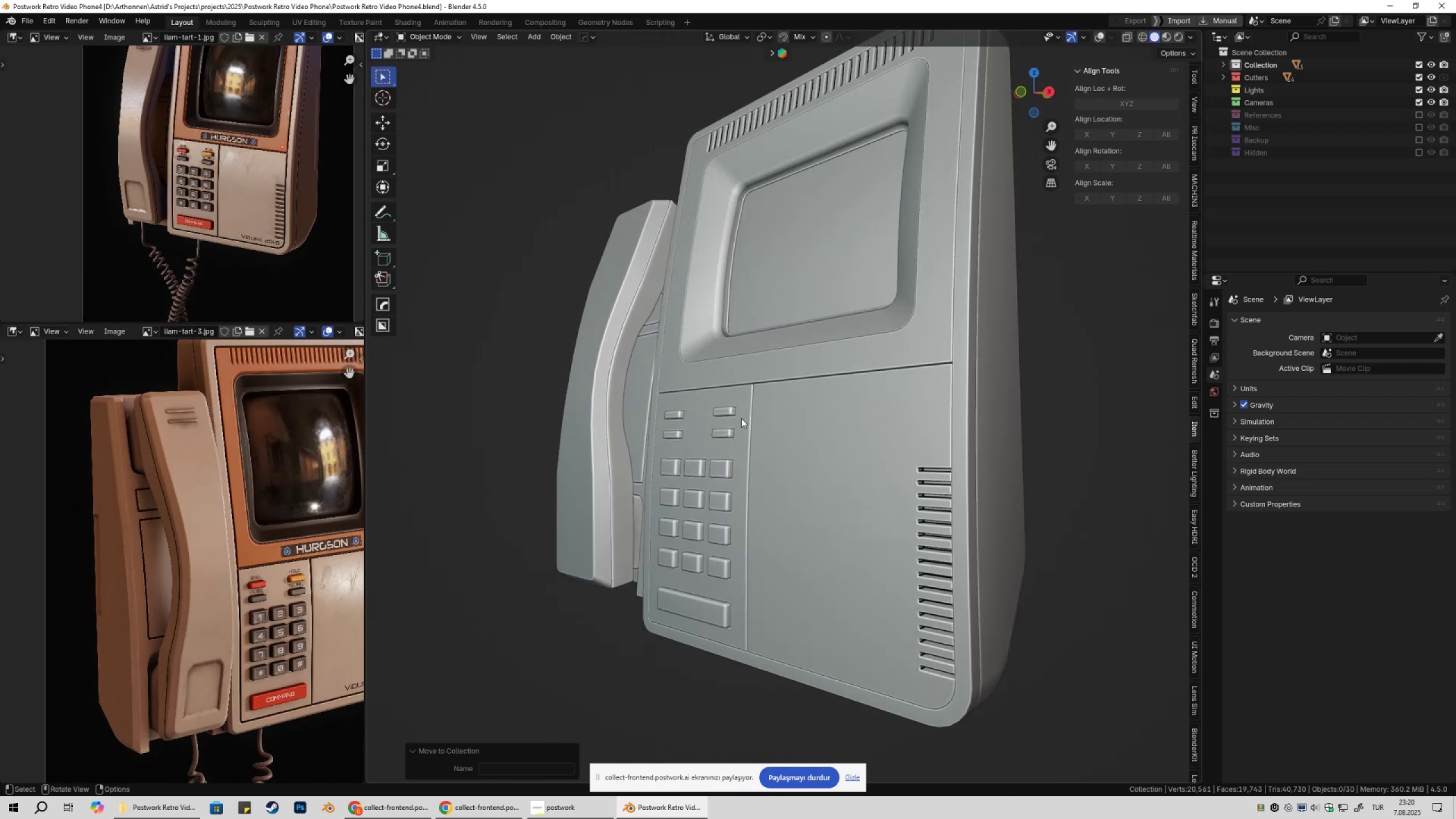 
scroll: coordinate [741, 418], scroll_direction: down, amount: 1.0
 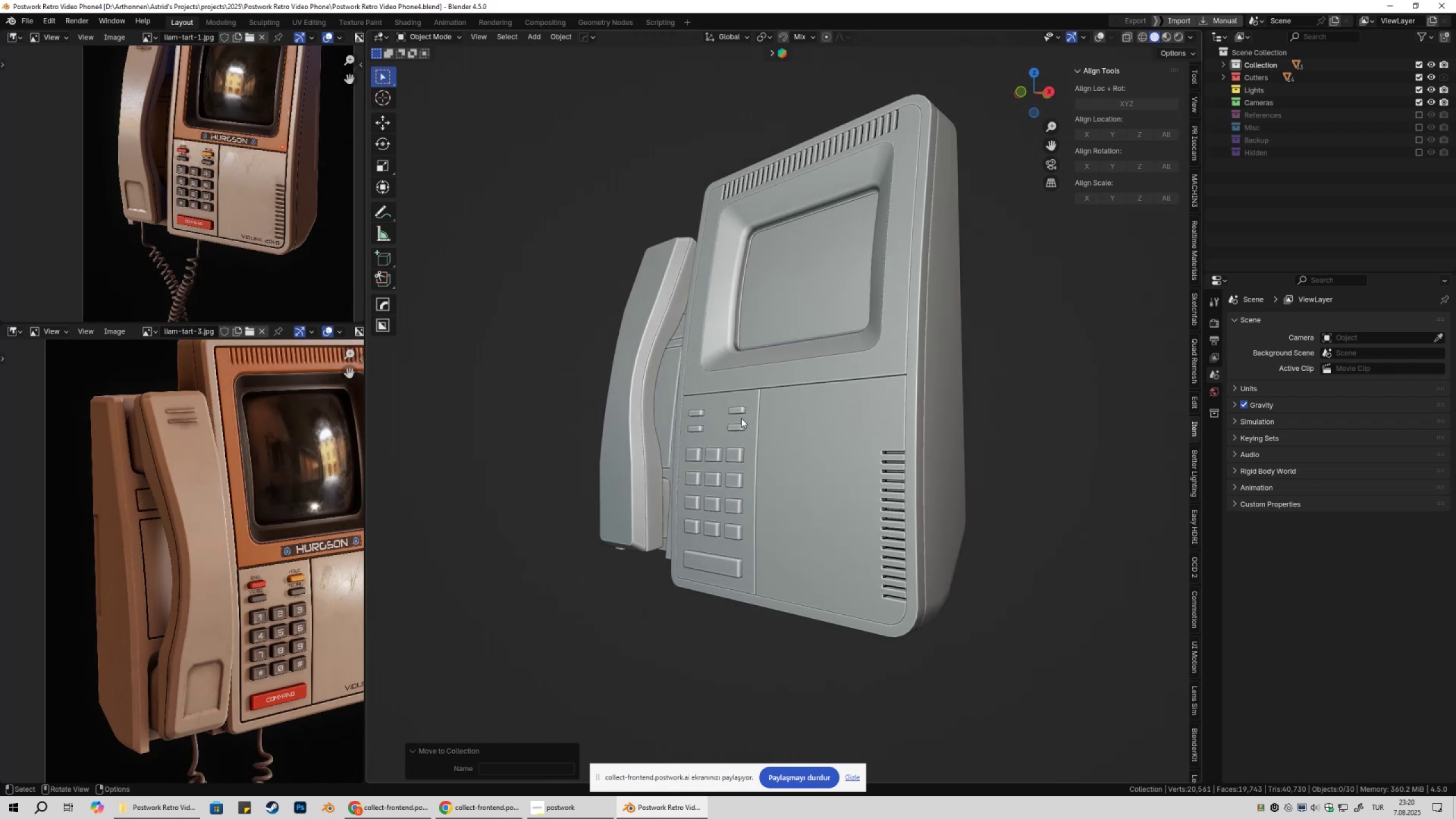 
hold_key(key=ShiftLeft, duration=0.4)
 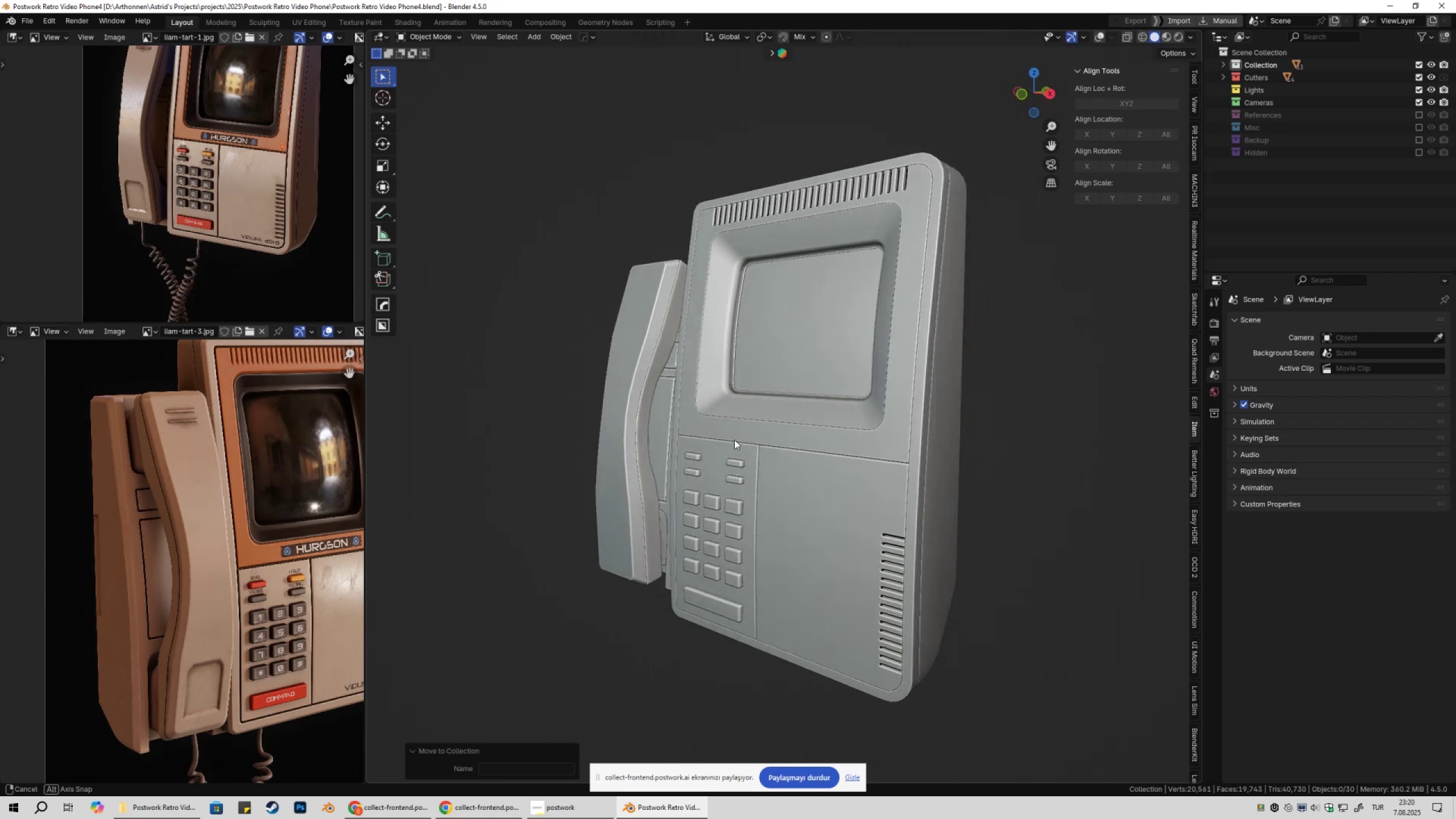 
wait(5.89)
 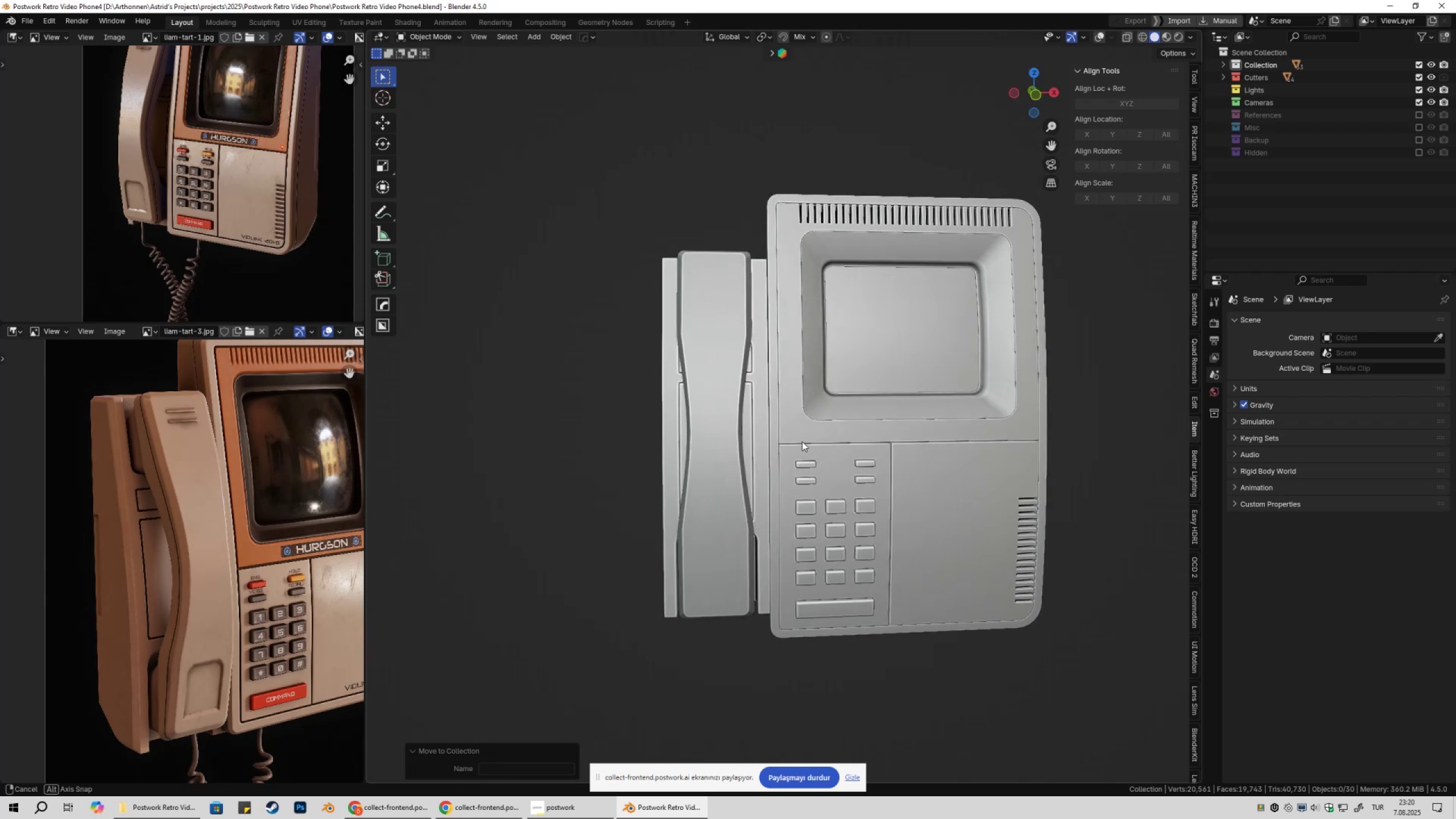 
key(Shift+ShiftLeft)
 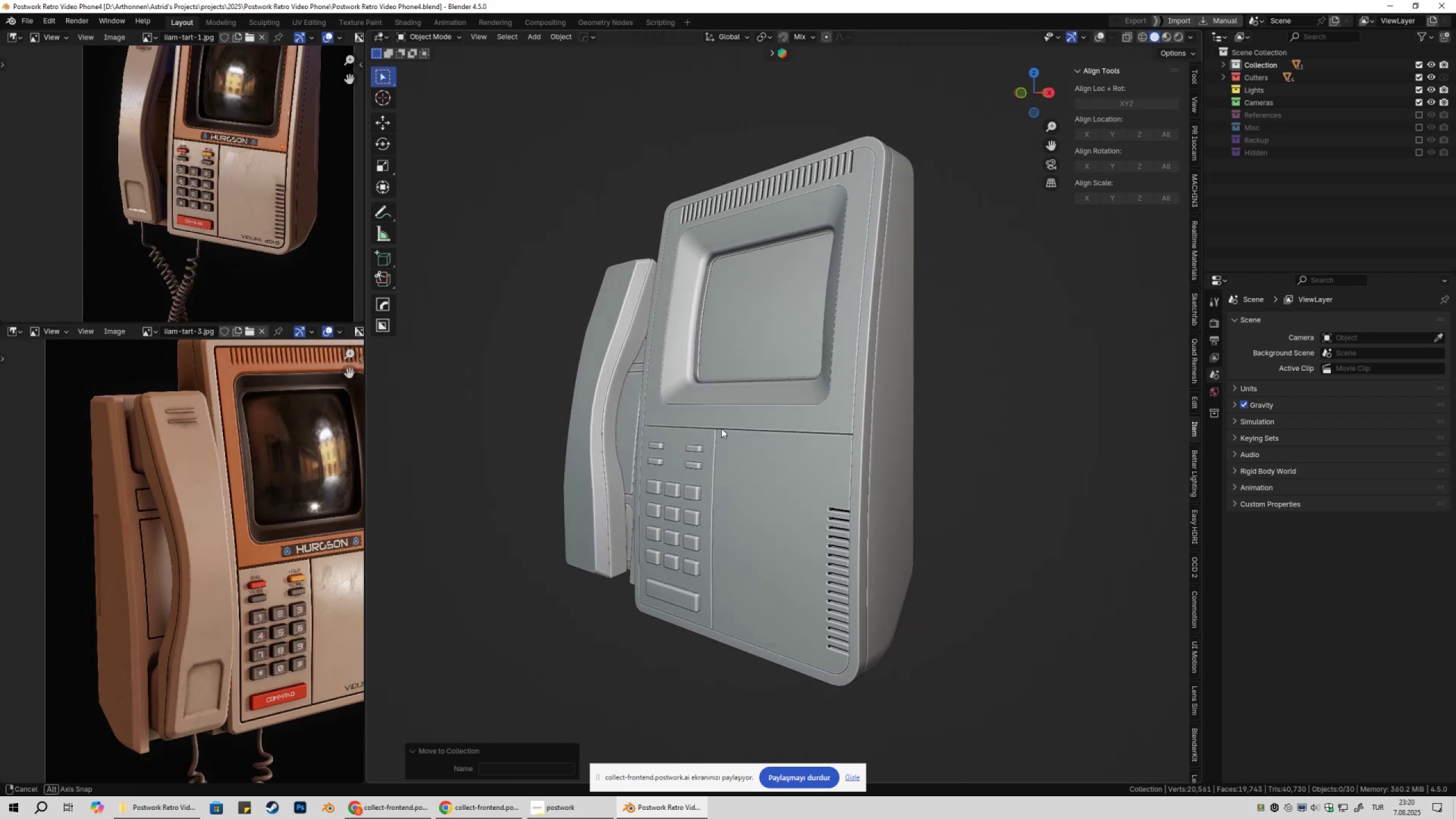 
key(Shift+ShiftLeft)
 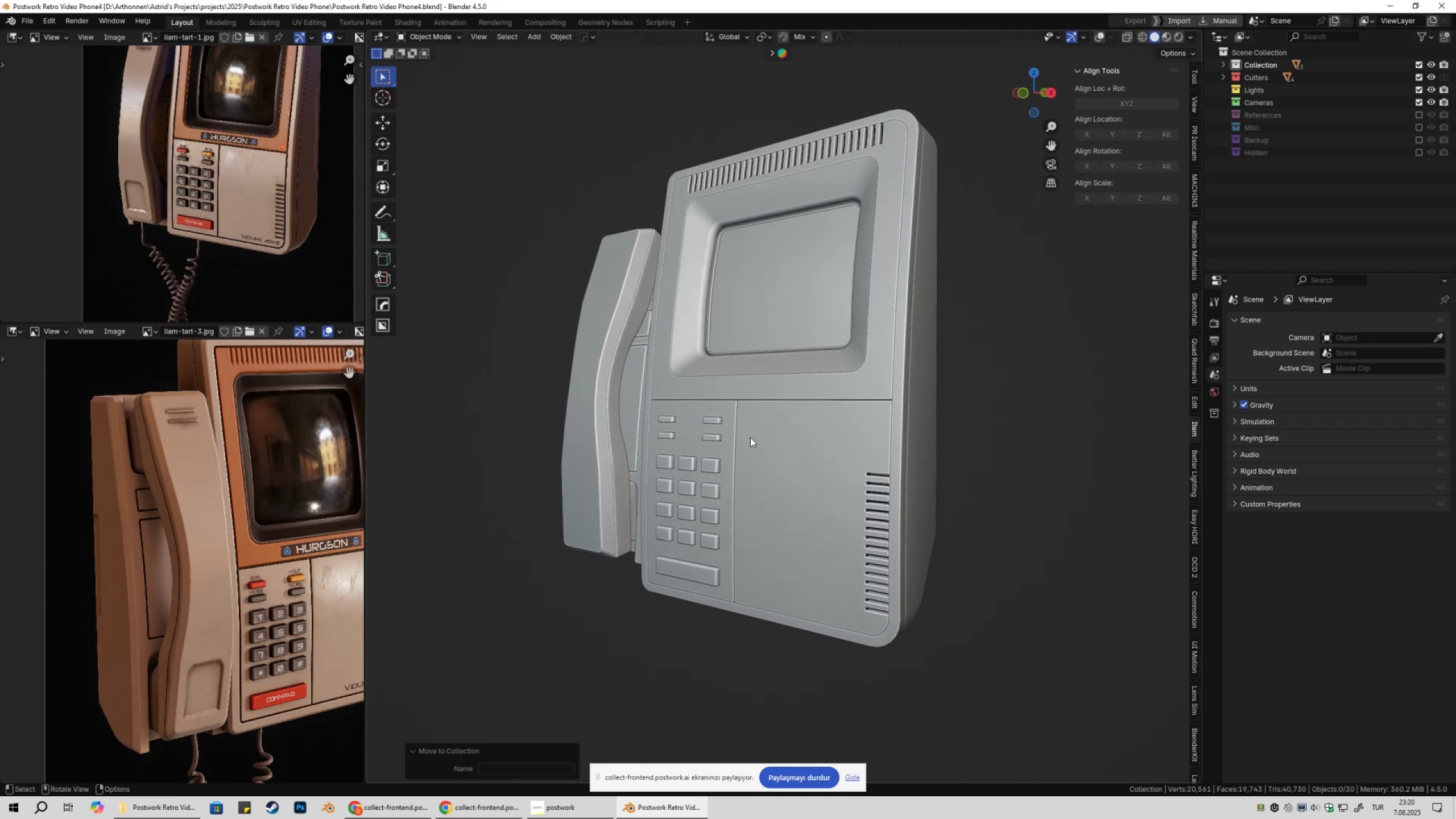 
key(Control+ControlLeft)
 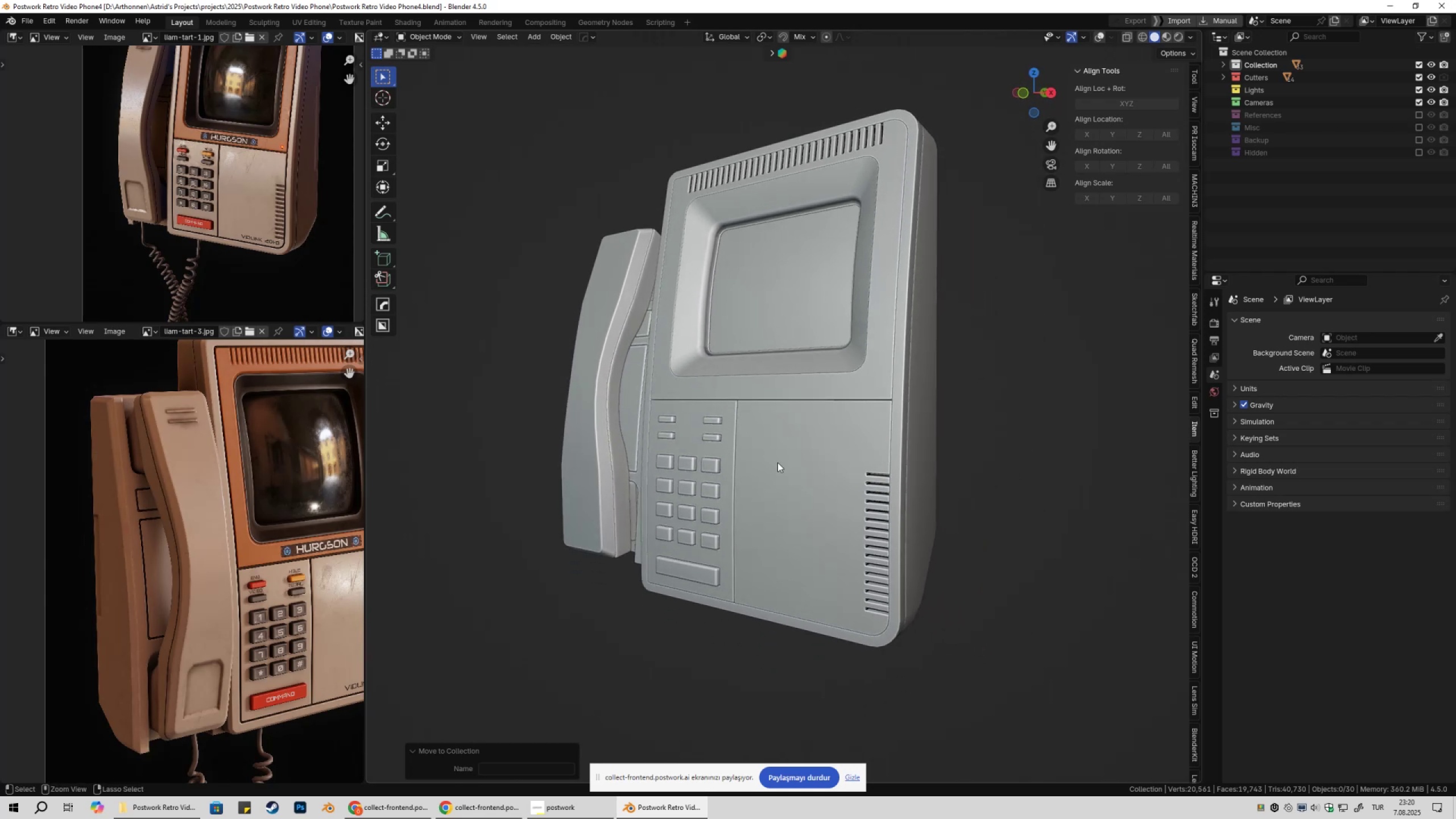 
key(Control+S)
 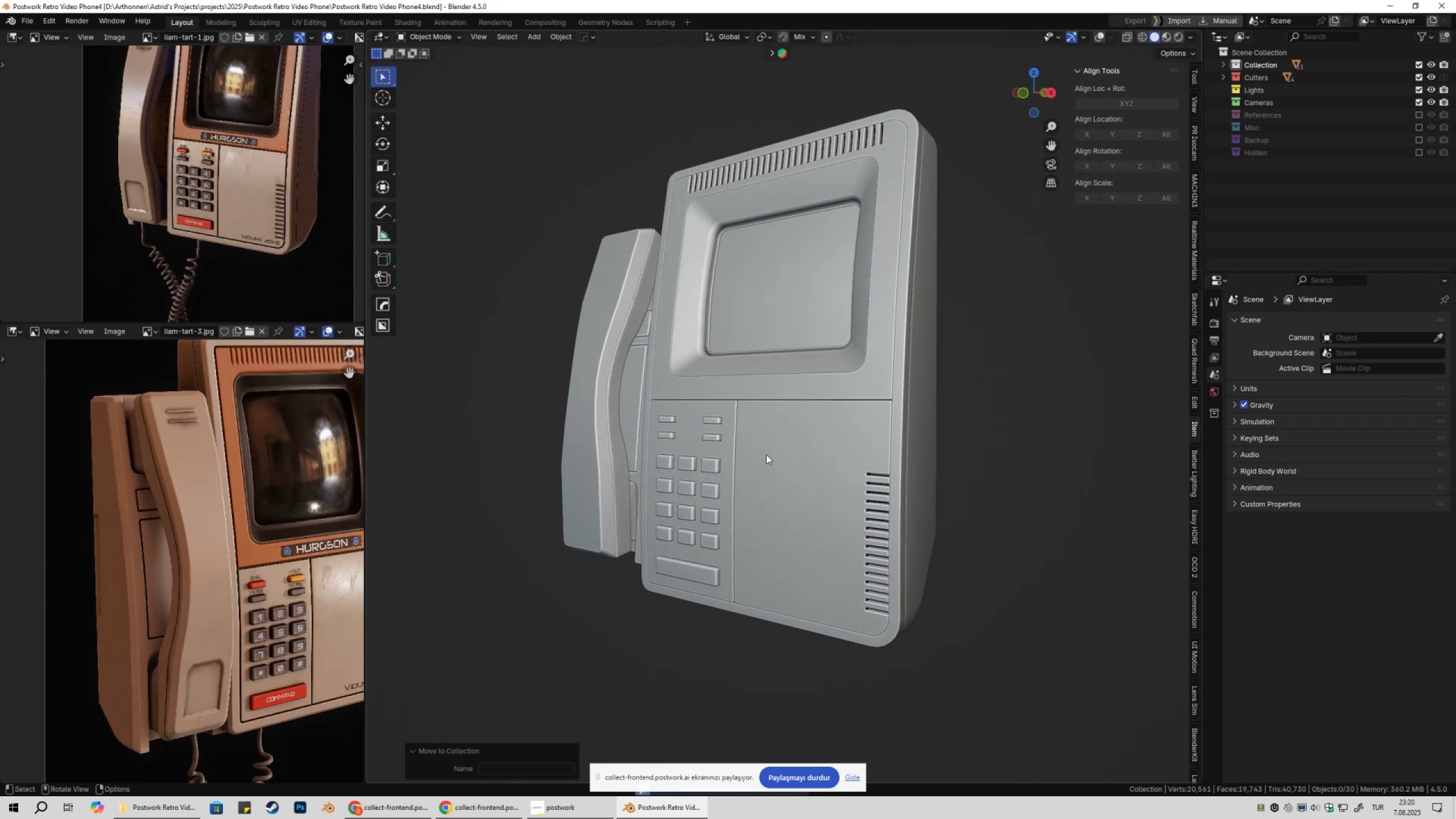 
key(Shift+ShiftLeft)
 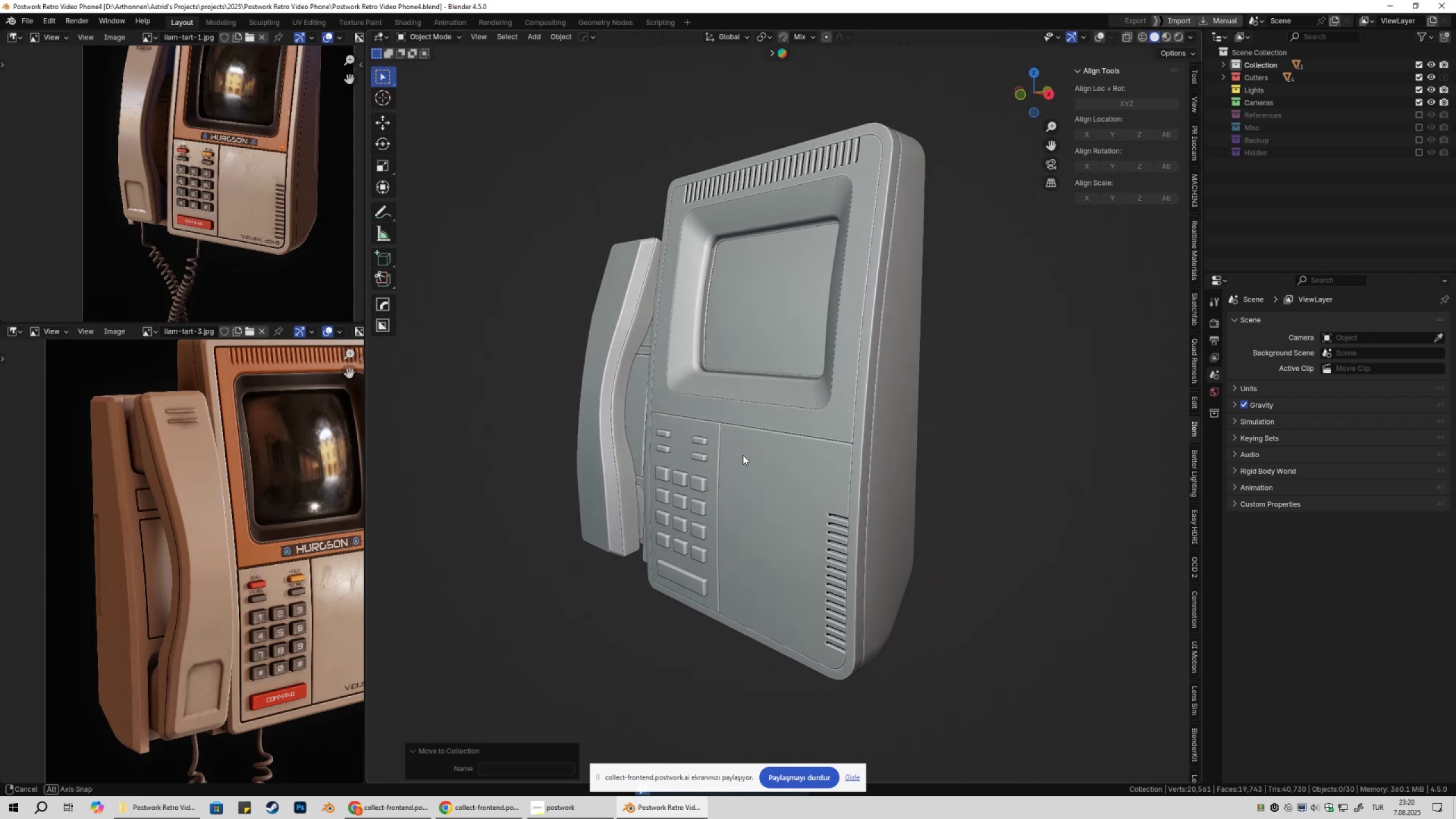 
hold_key(key=ShiftLeft, duration=0.34)
 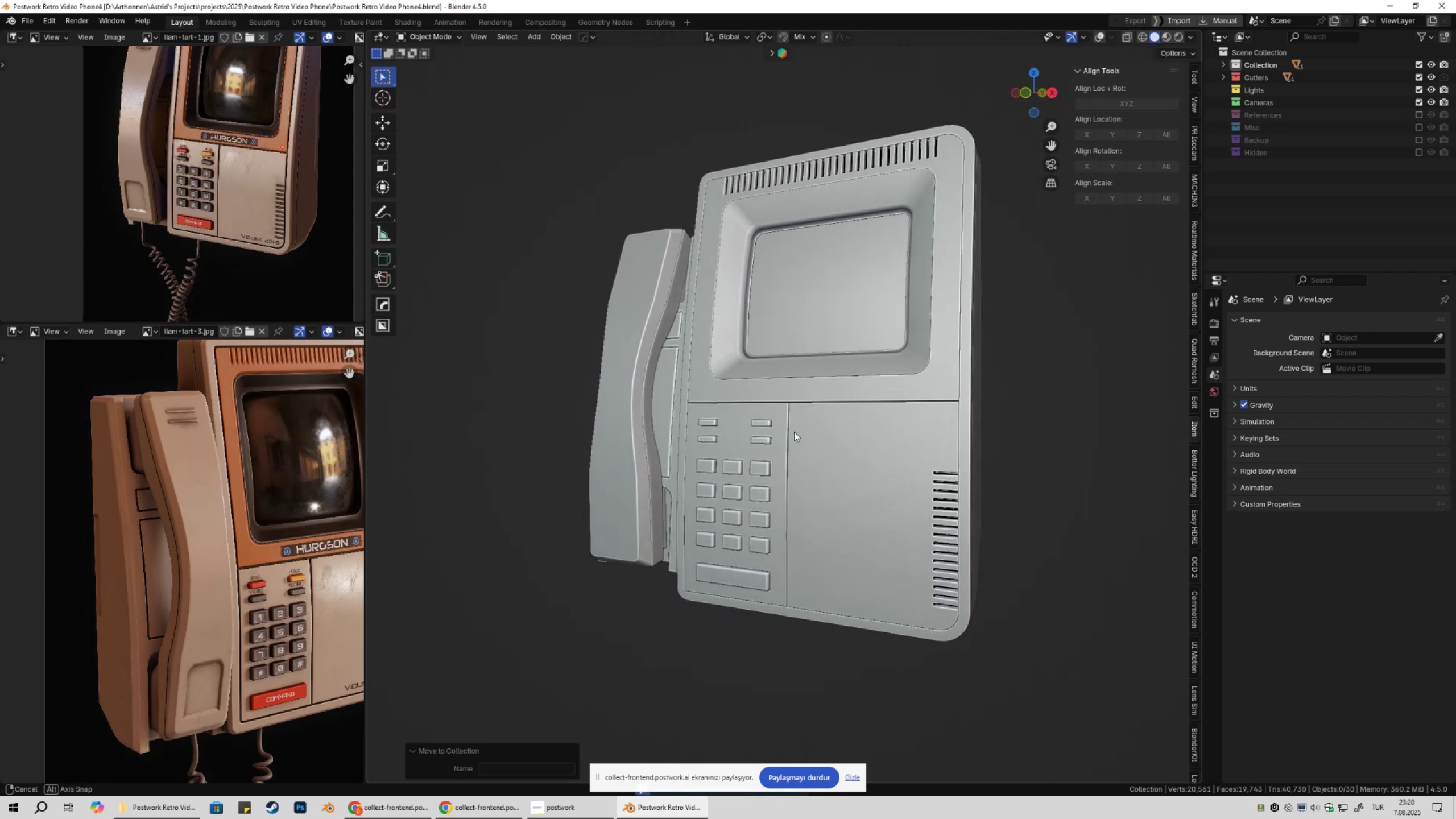 
key(Shift+ShiftLeft)
 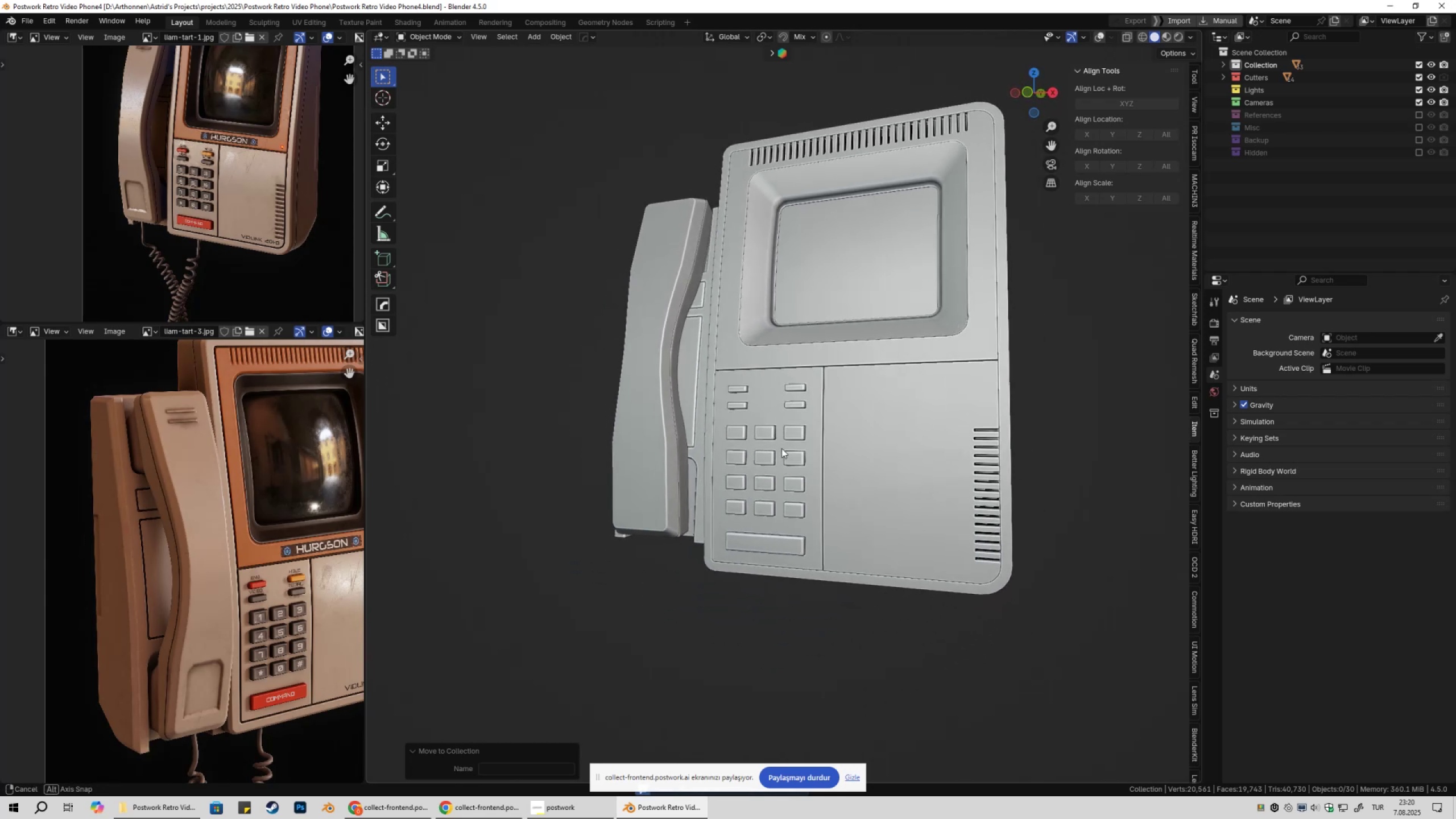 
hold_key(key=ShiftLeft, duration=0.35)
 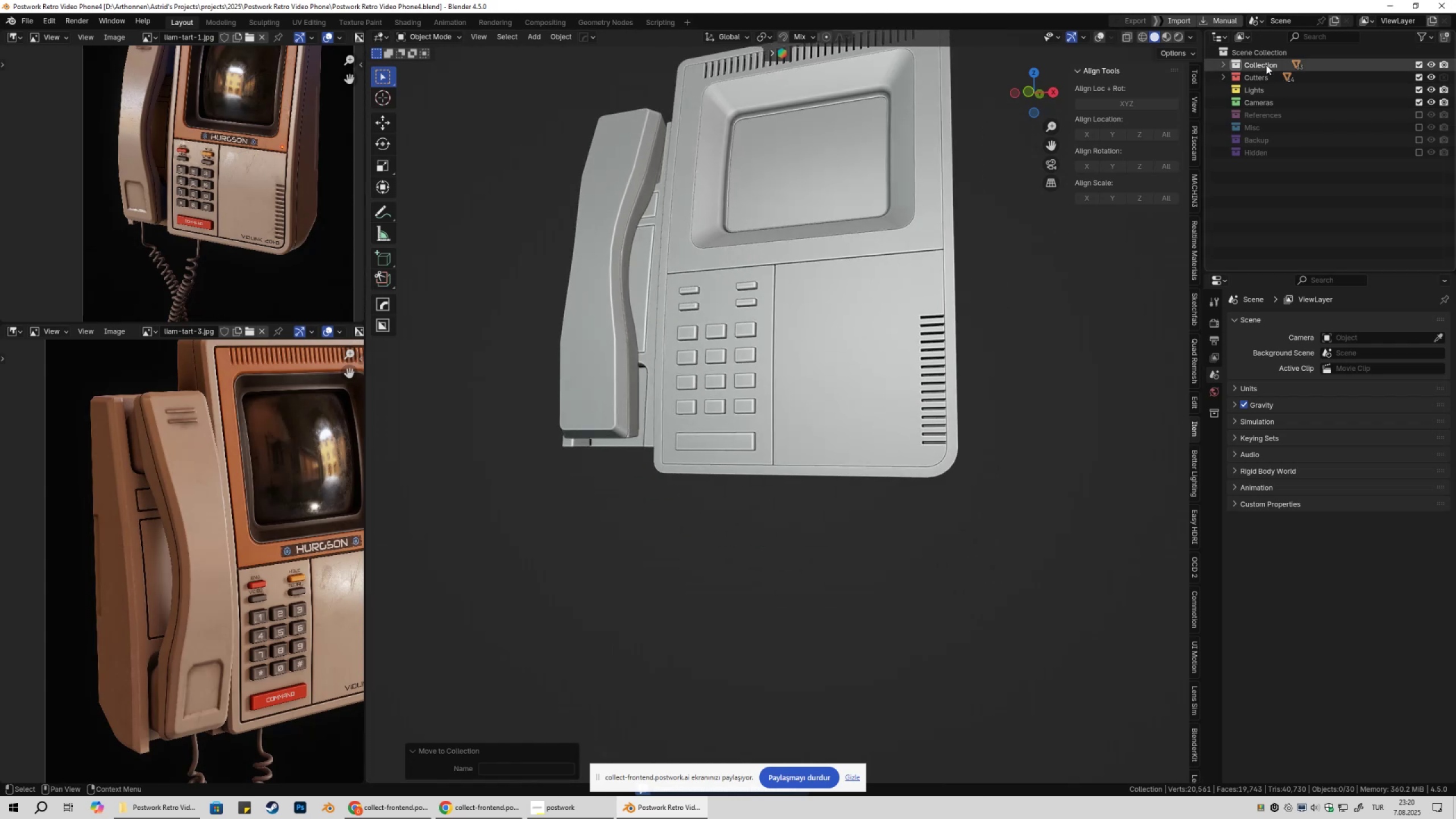 
left_click([1266, 65])
 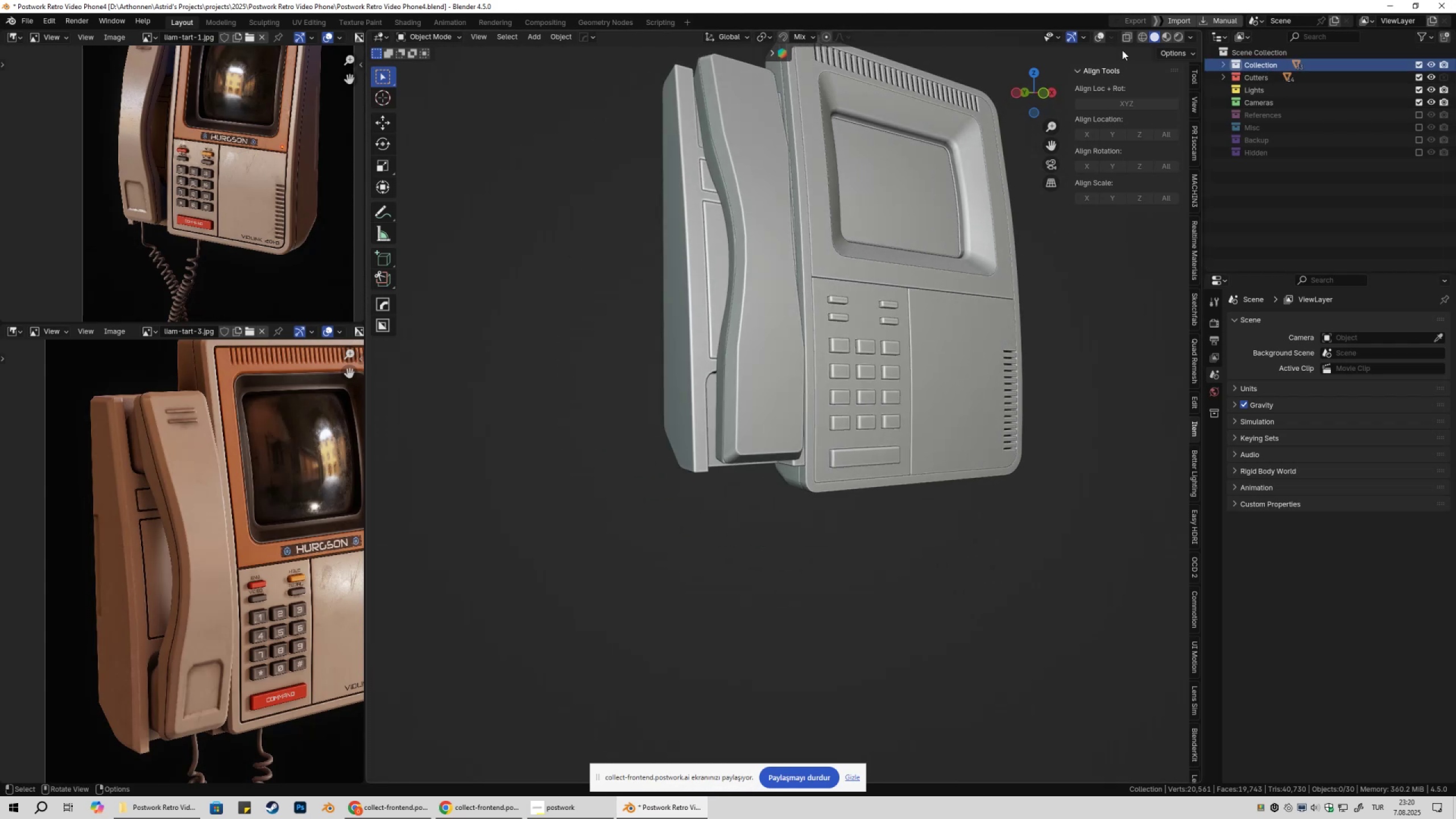 
left_click([1101, 36])
 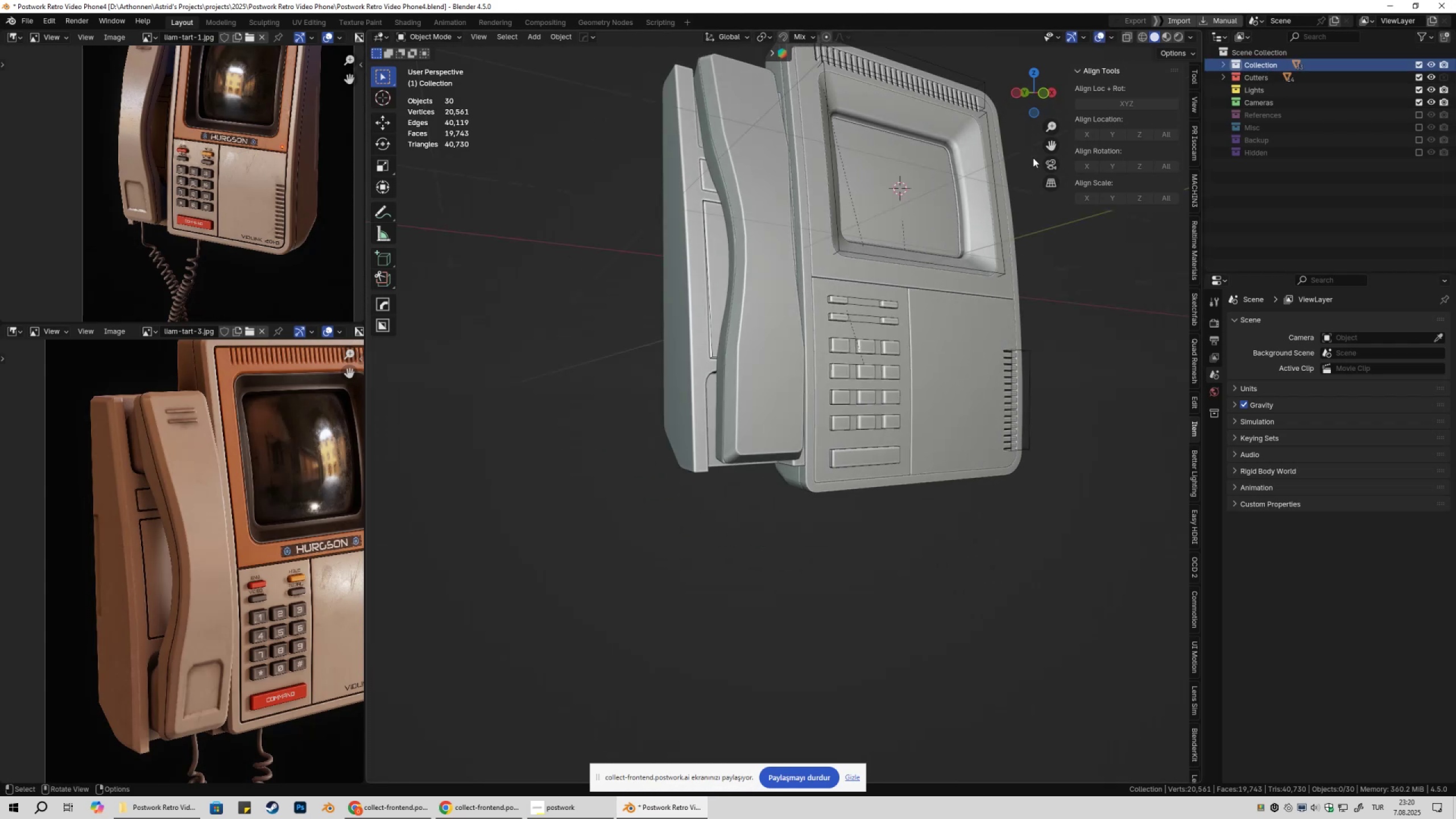 
scroll: coordinate [936, 380], scroll_direction: down, amount: 3.0
 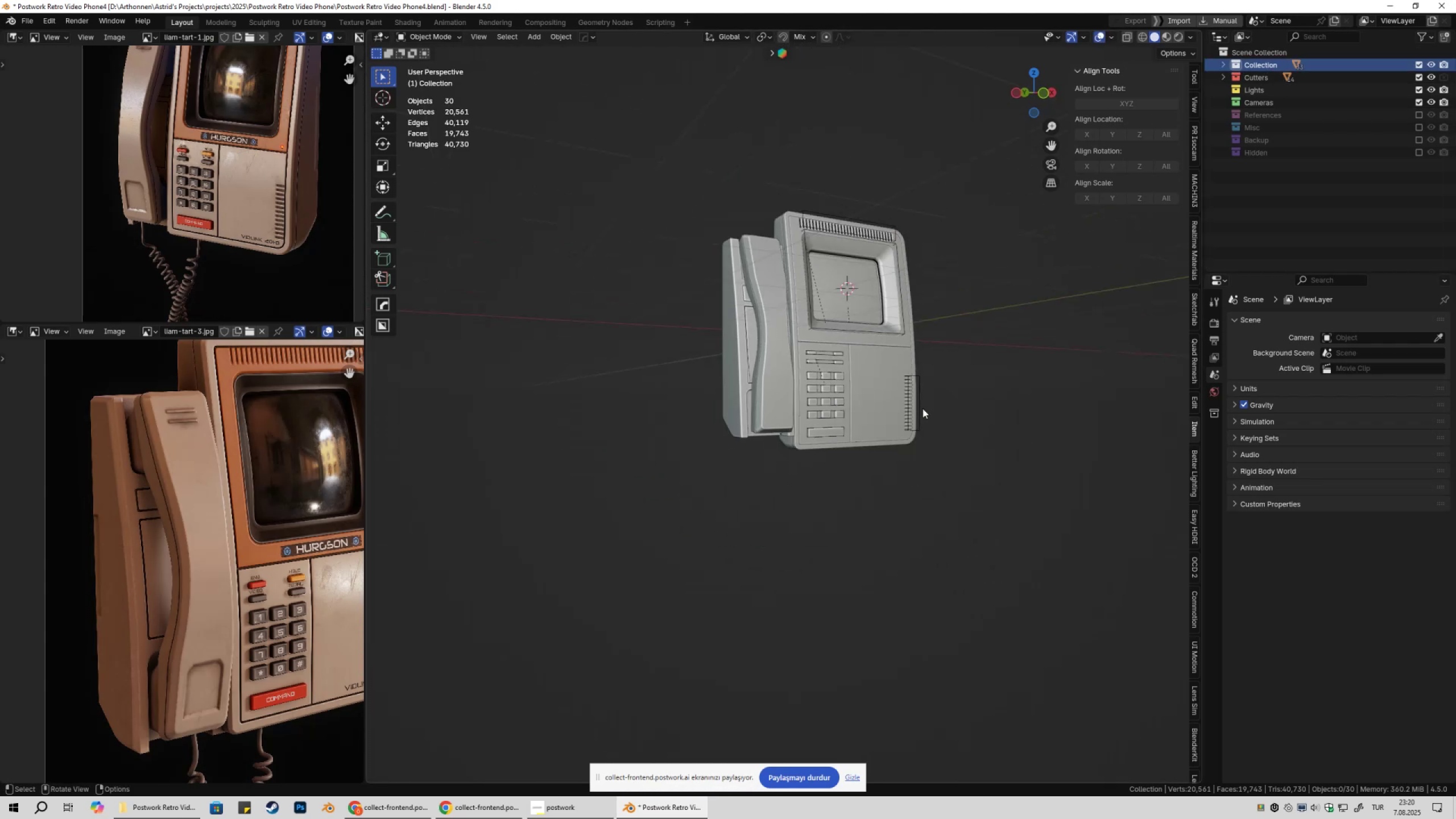 
key(Shift+ShiftLeft)
 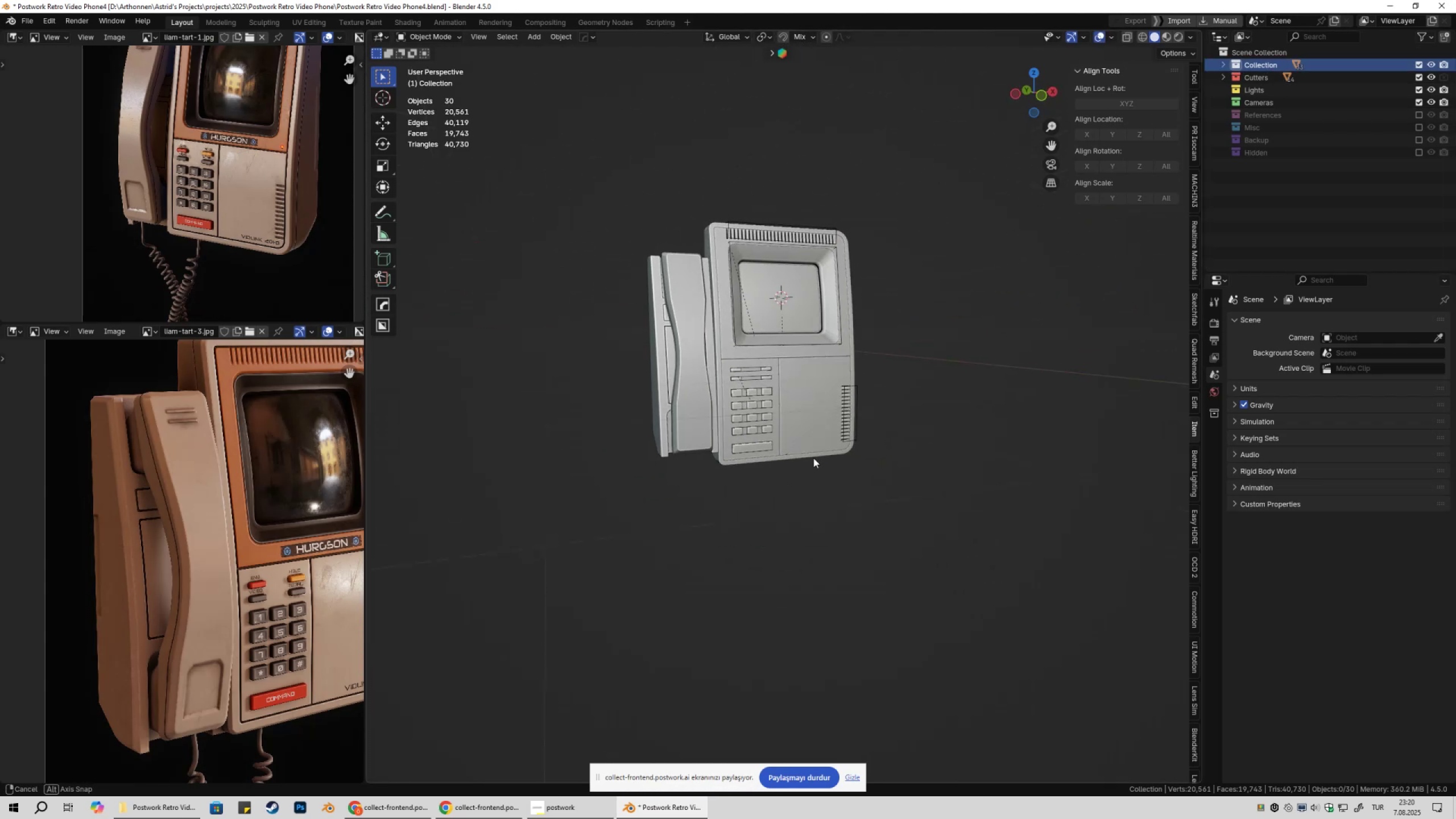 
key(Shift+ShiftLeft)
 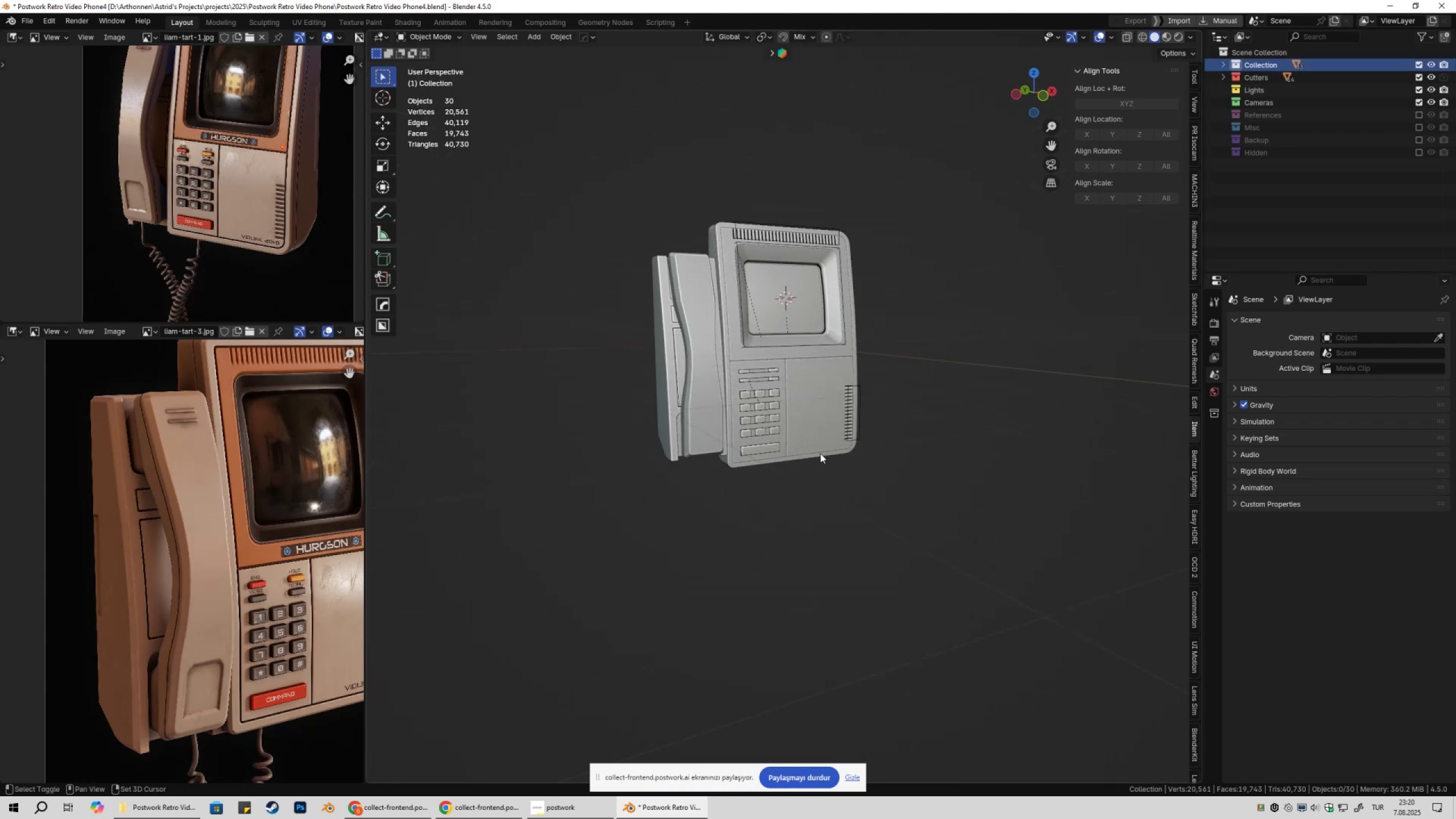 
key(Shift+A)
 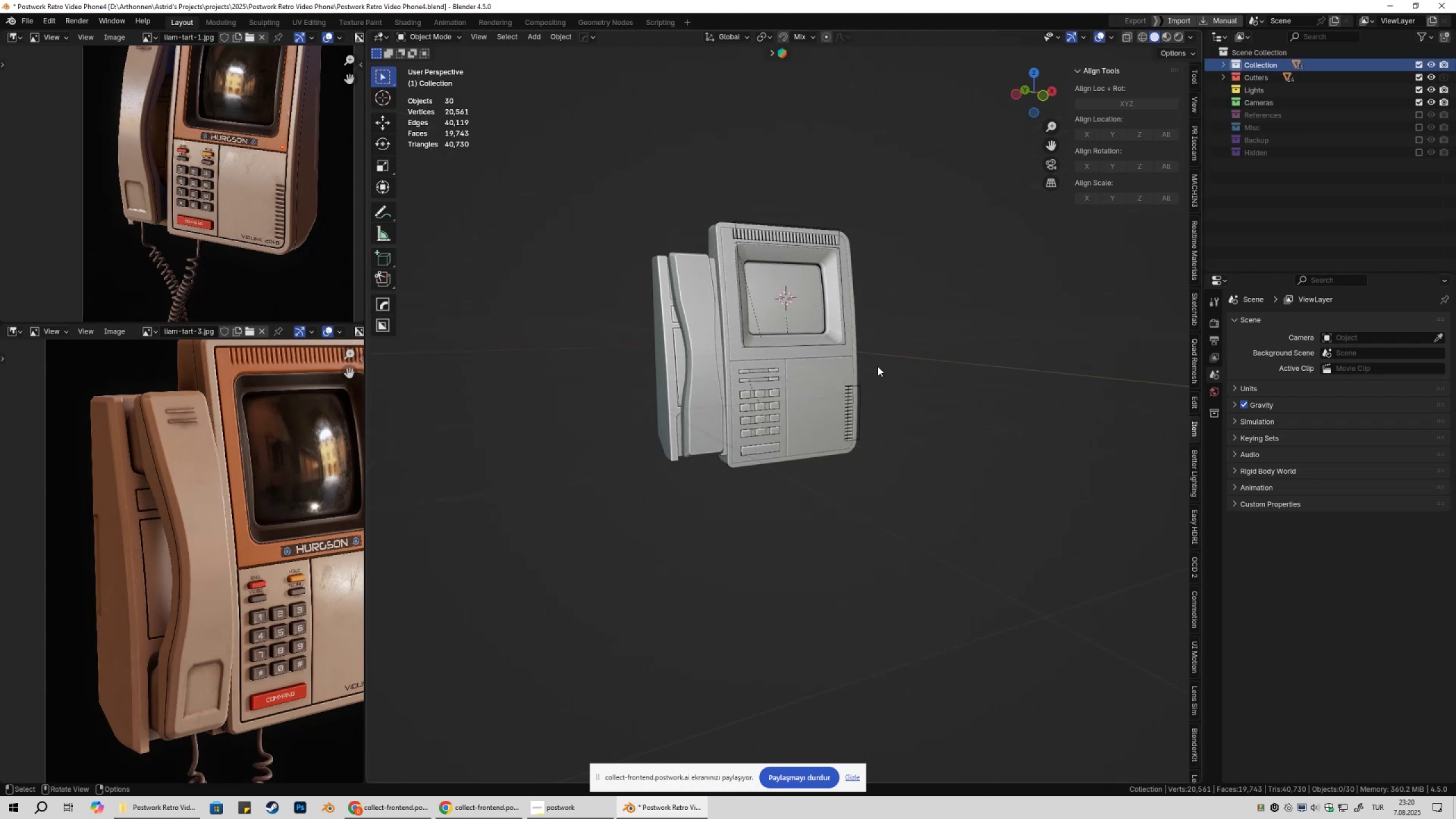 
key(Shift+ShiftLeft)
 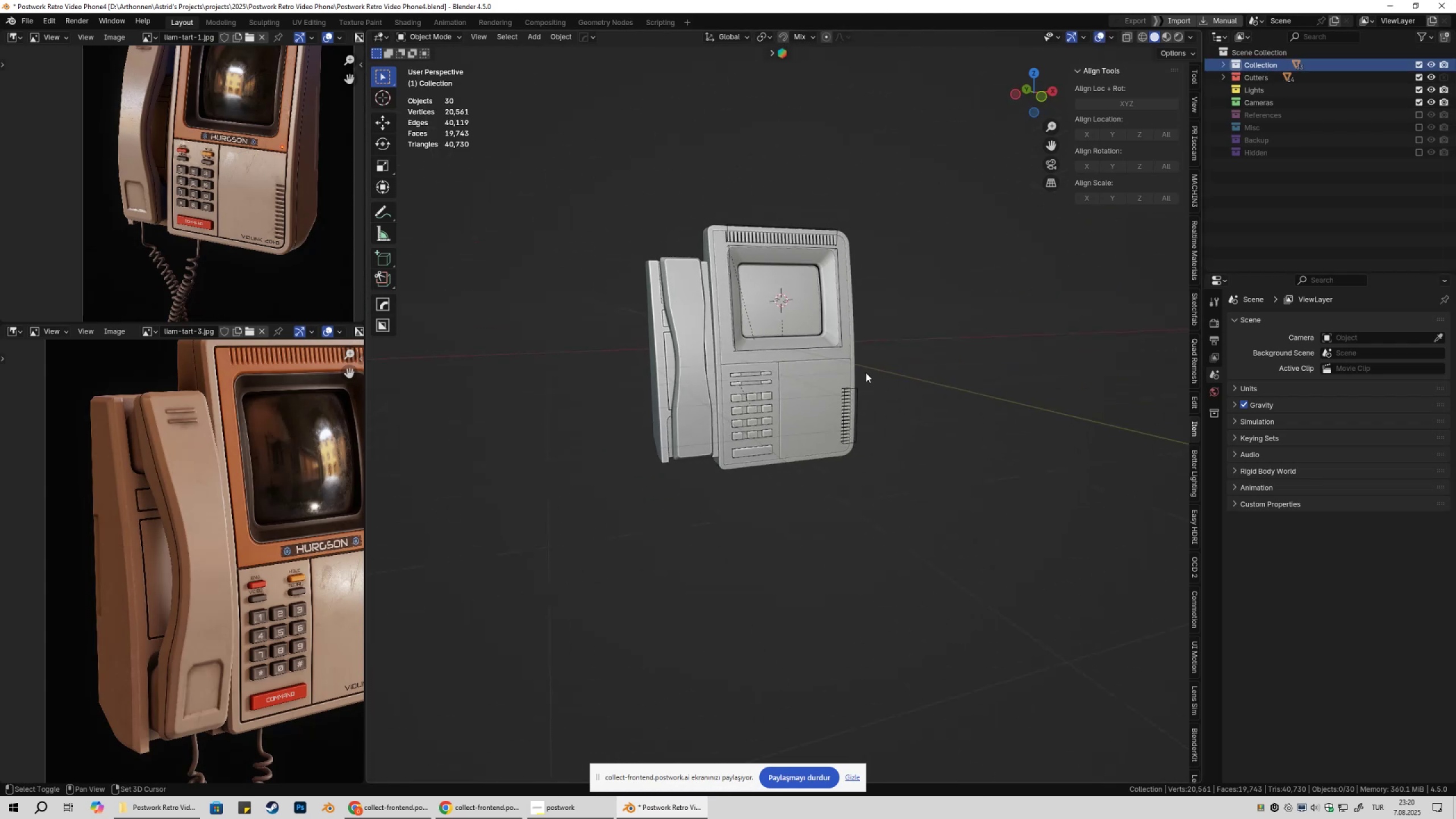 
key(Shift+A)
 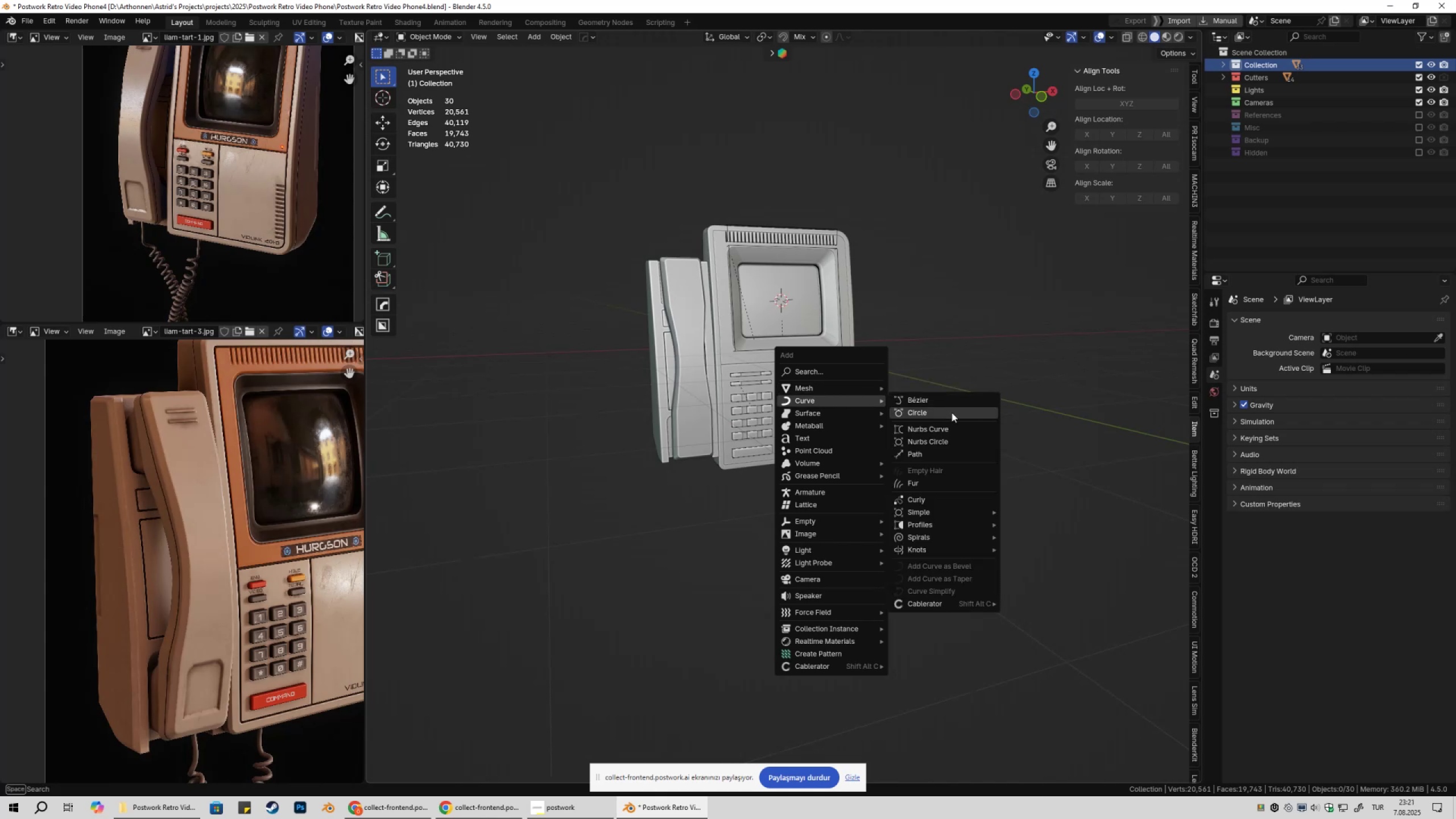 
left_click([957, 404])
 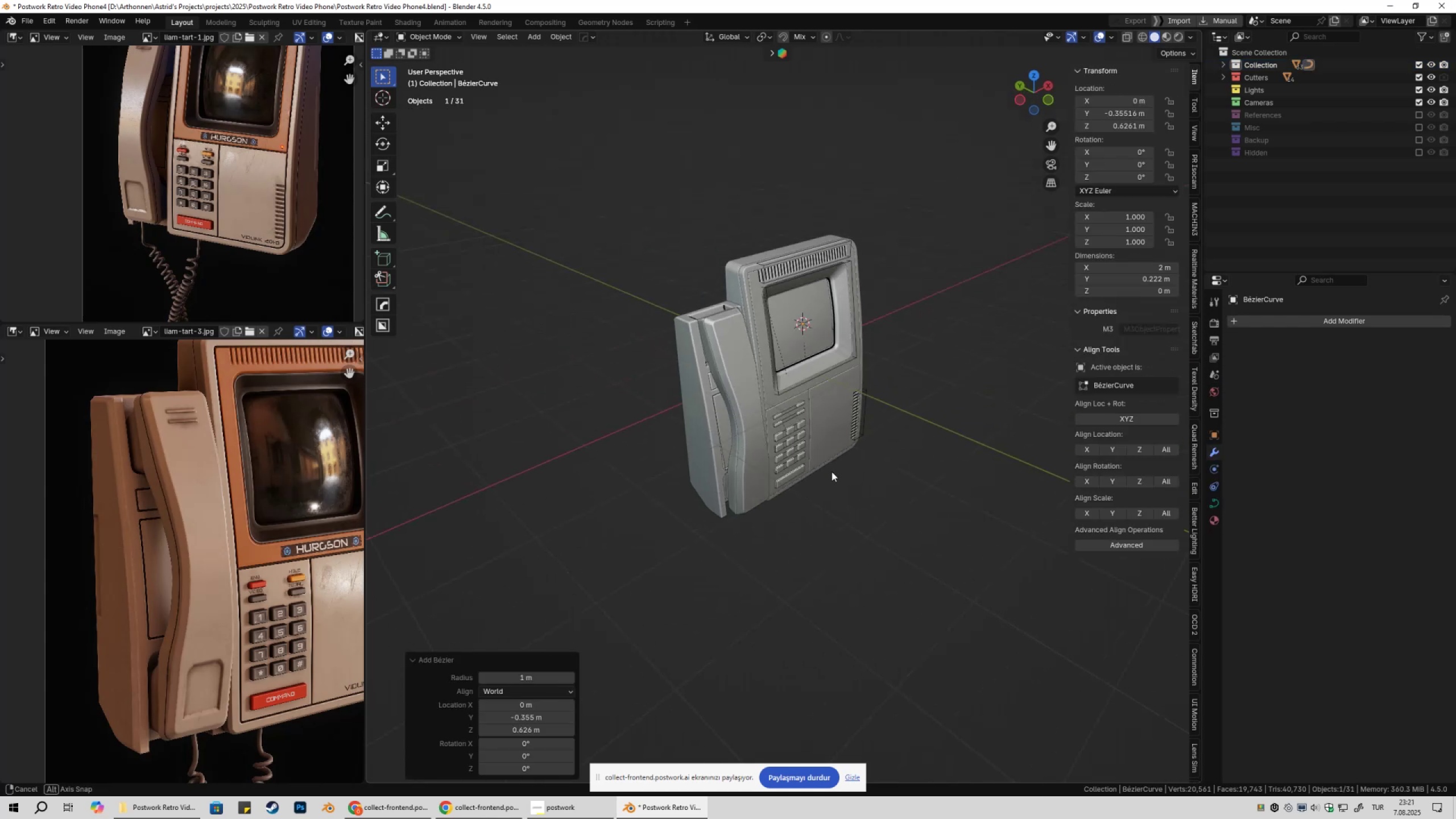 
scroll: coordinate [833, 476], scroll_direction: down, amount: 3.0
 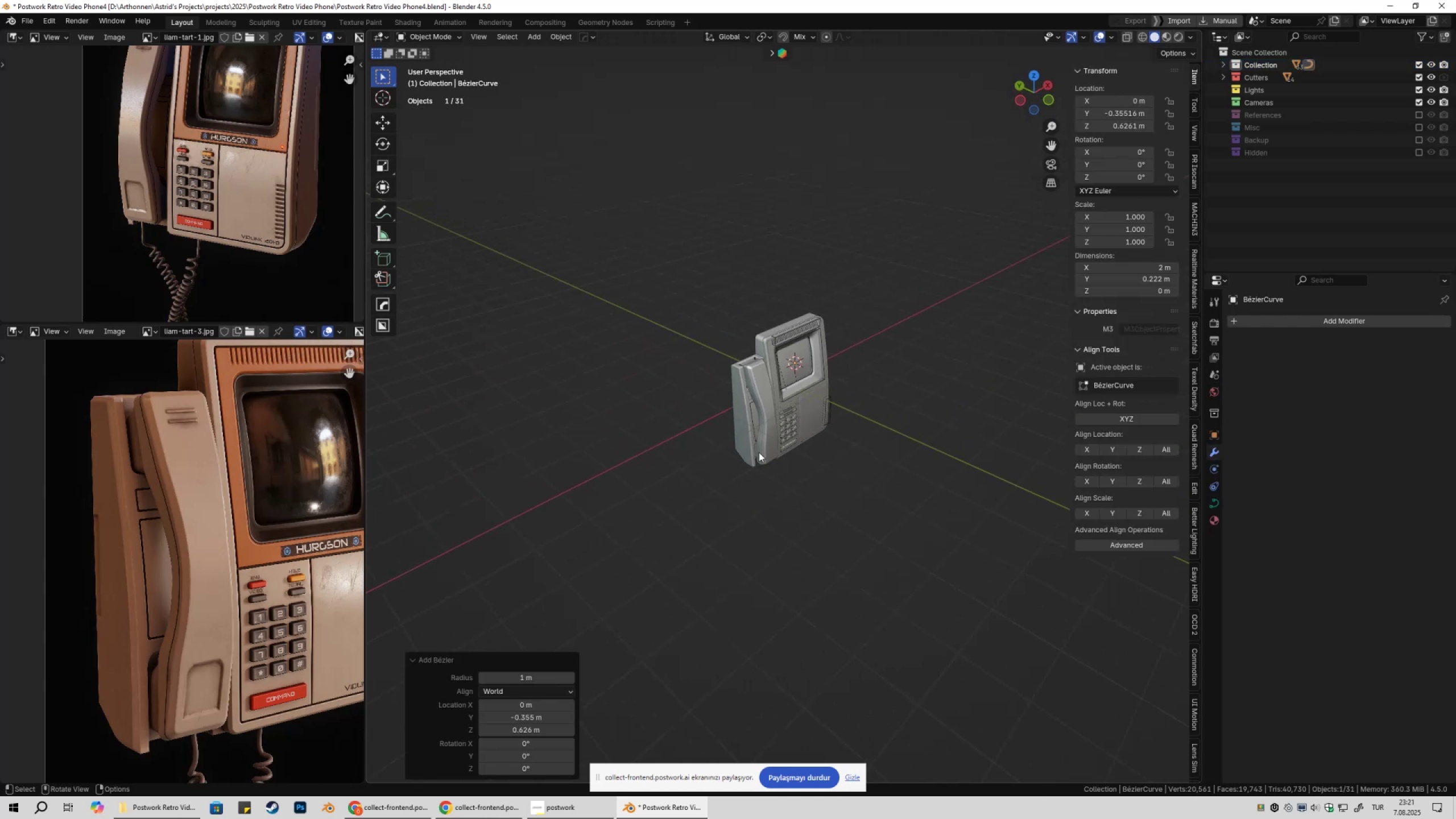 
type(gy)
 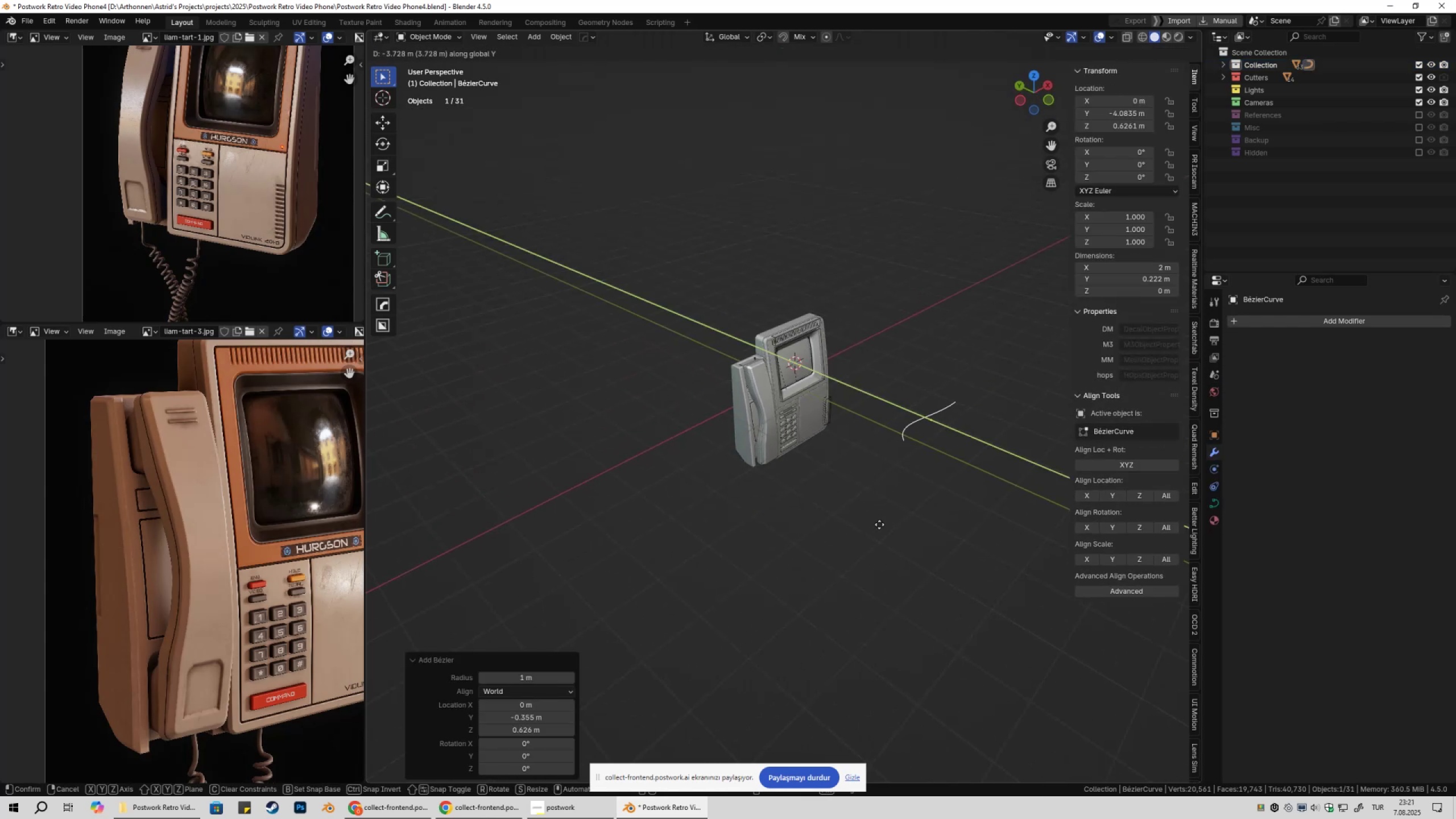 
left_click([872, 524])
 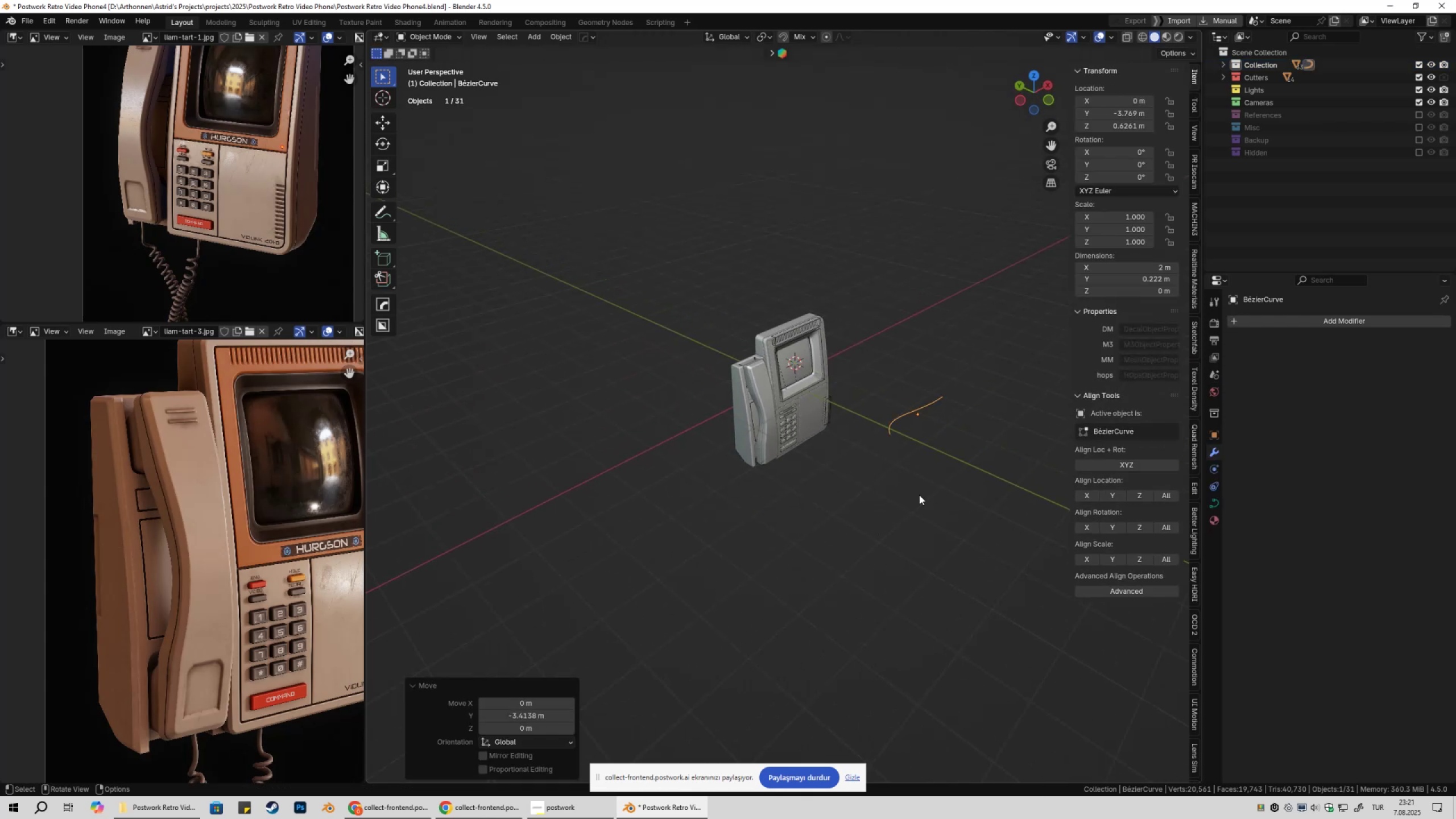 
key(Shift+ShiftLeft)
 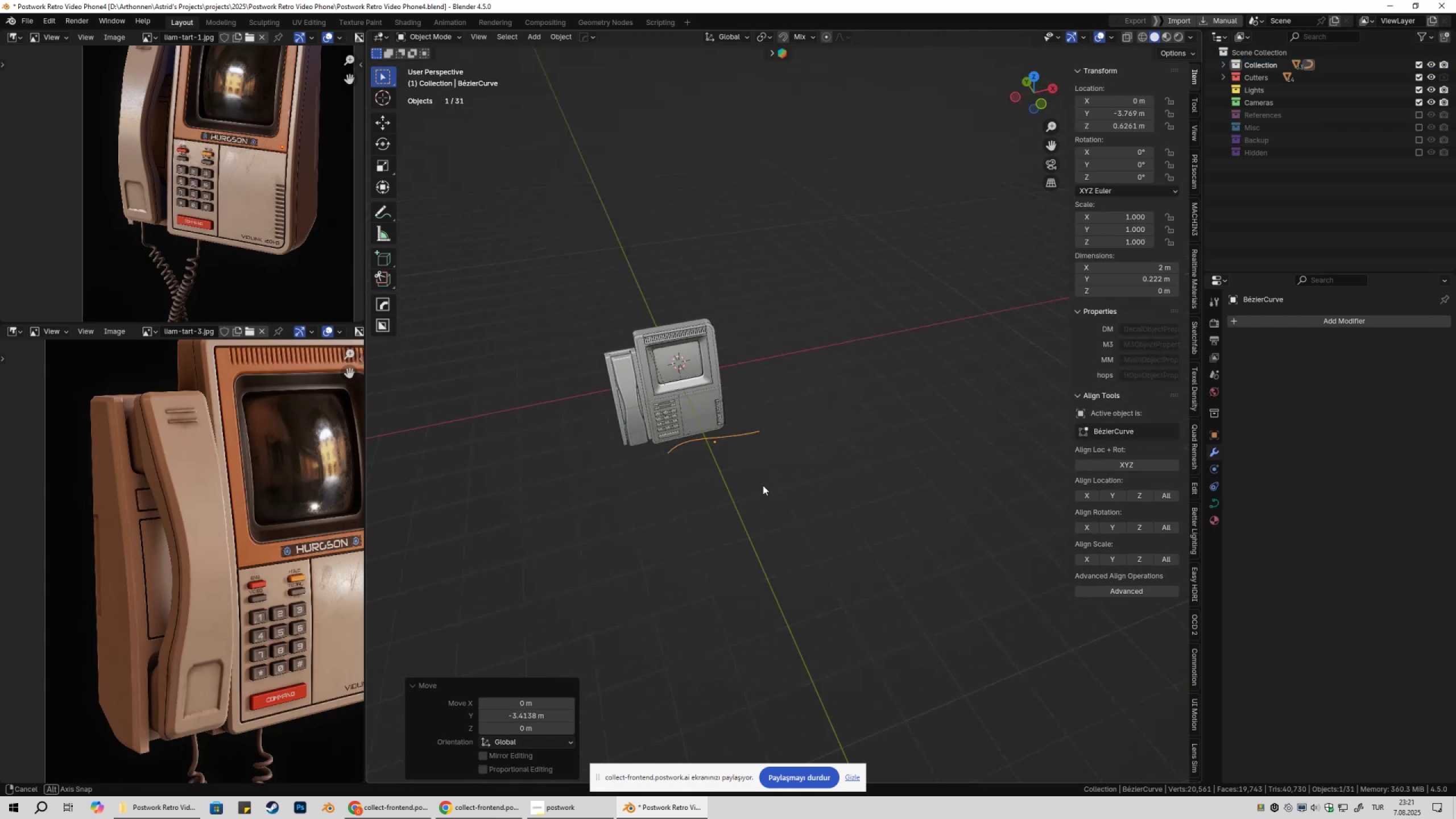 
scroll: coordinate [763, 486], scroll_direction: up, amount: 2.0
 